 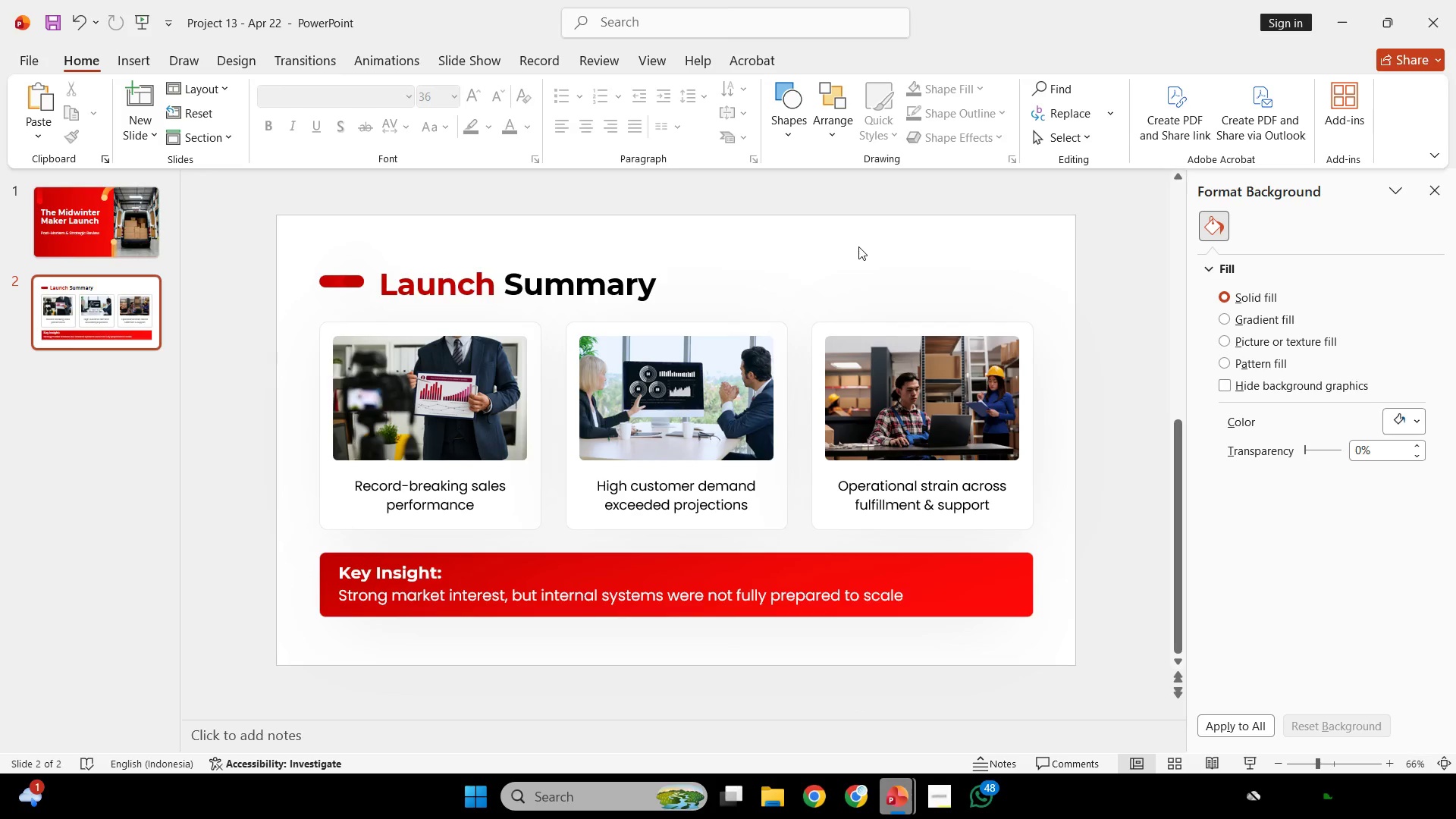 
key(Control+V)
 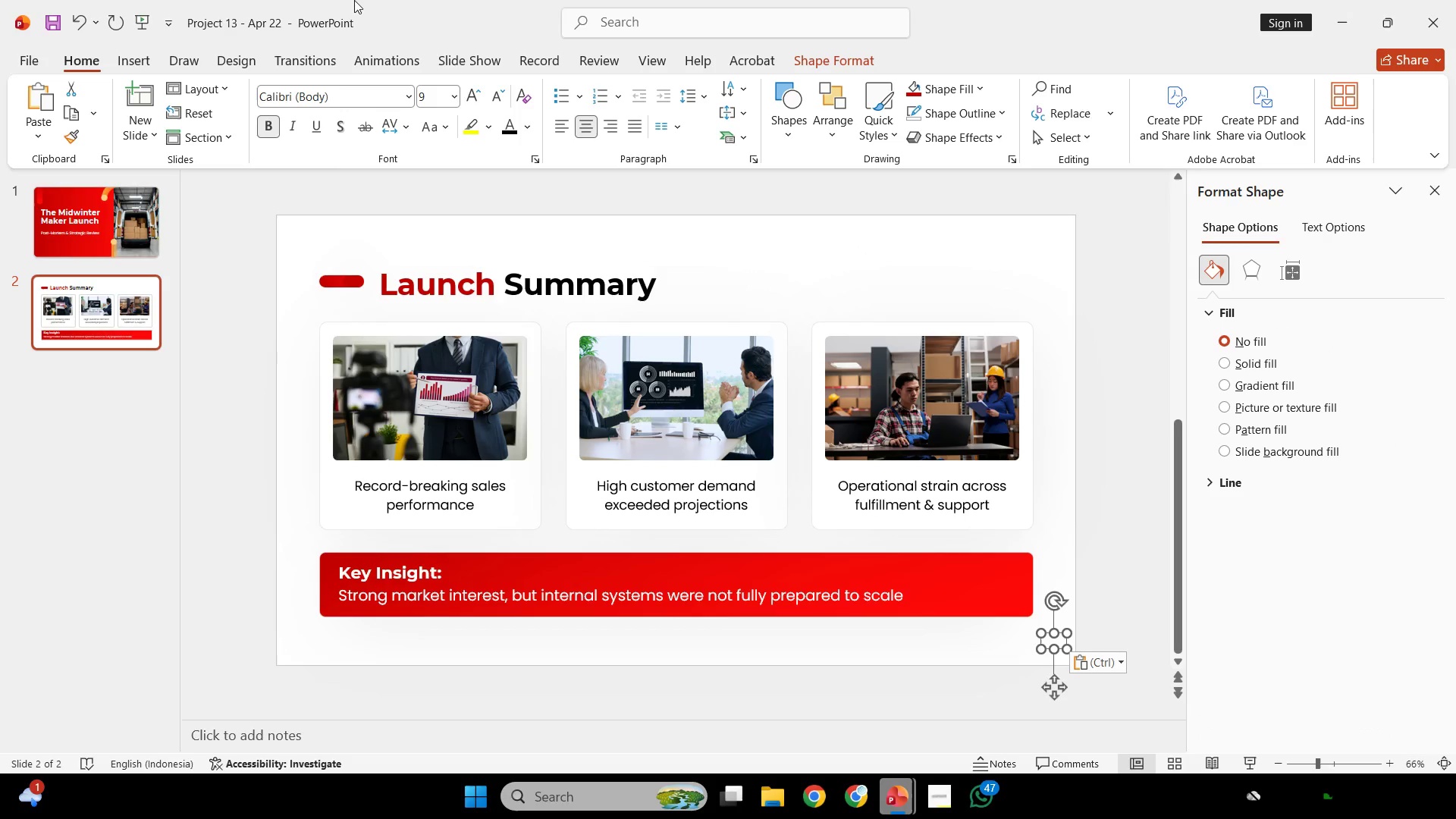 
left_click([513, 126])
 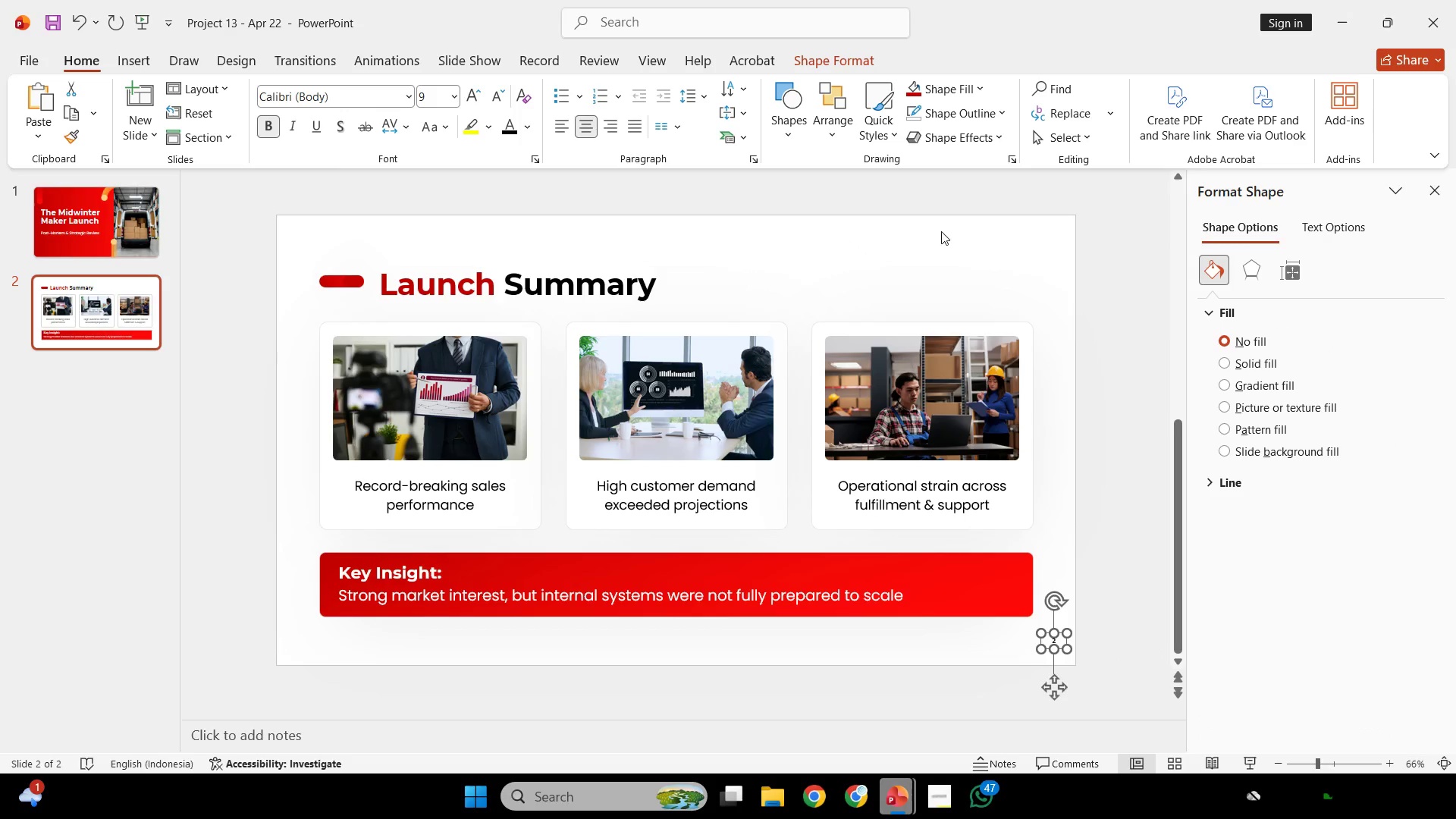 
left_click([996, 232])
 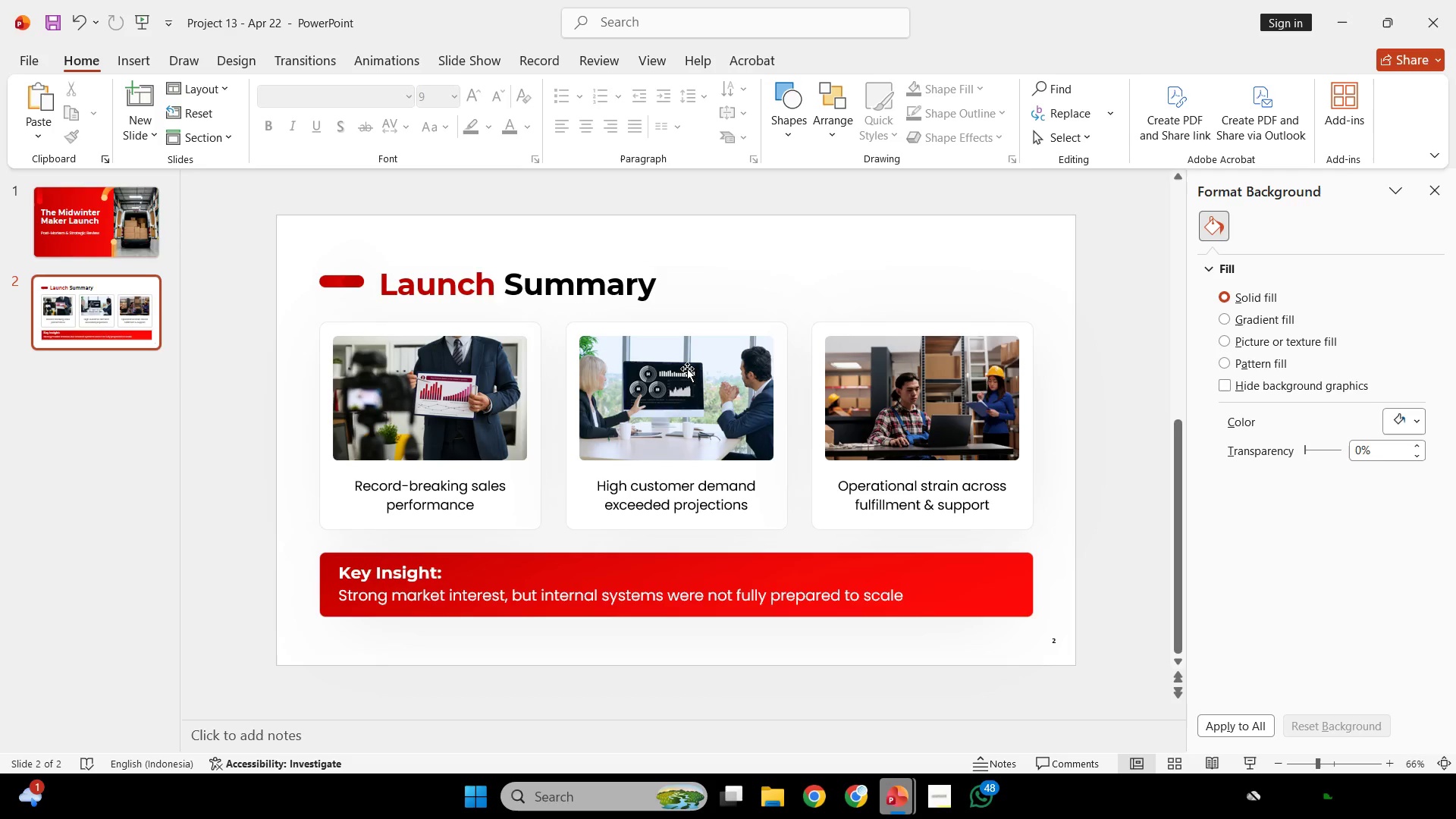 
wait(49.59)
 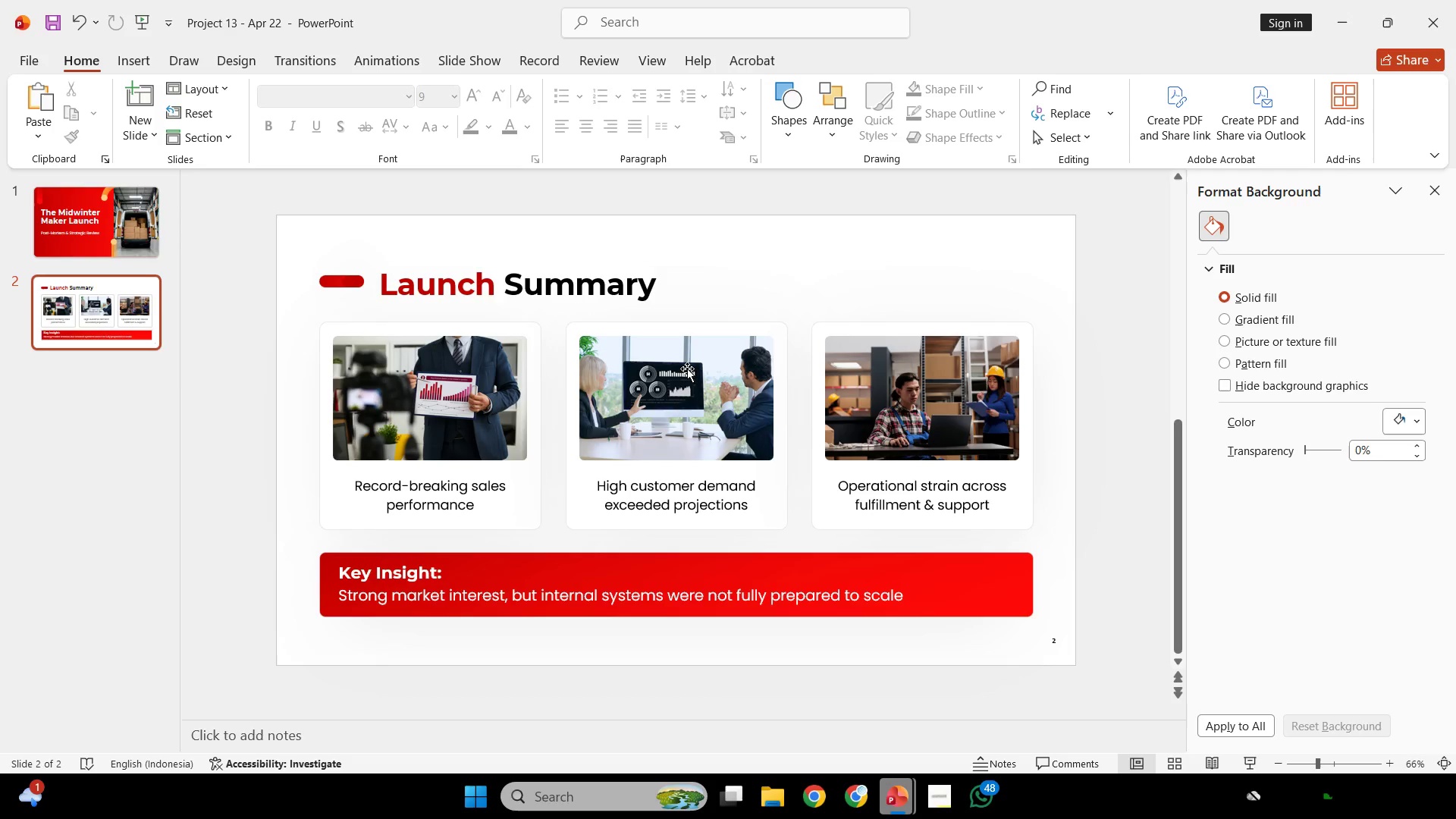 
scroll: coordinate [603, 379], scroll_direction: down, amount: 1.0
 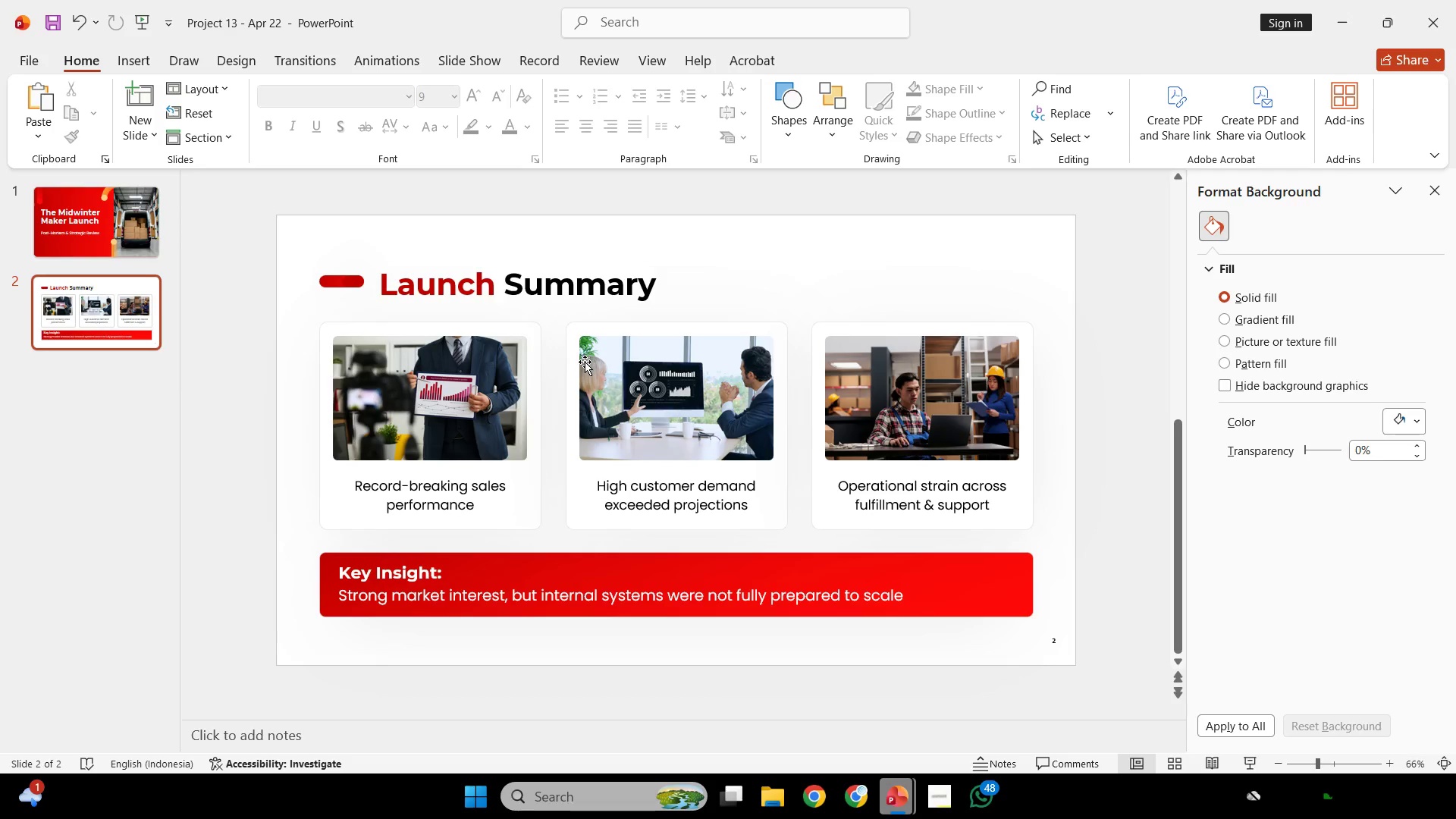 
hold_key(key=ControlLeft, duration=0.77)
scroll: coordinate [582, 364], scroll_direction: down, amount: 1.0
 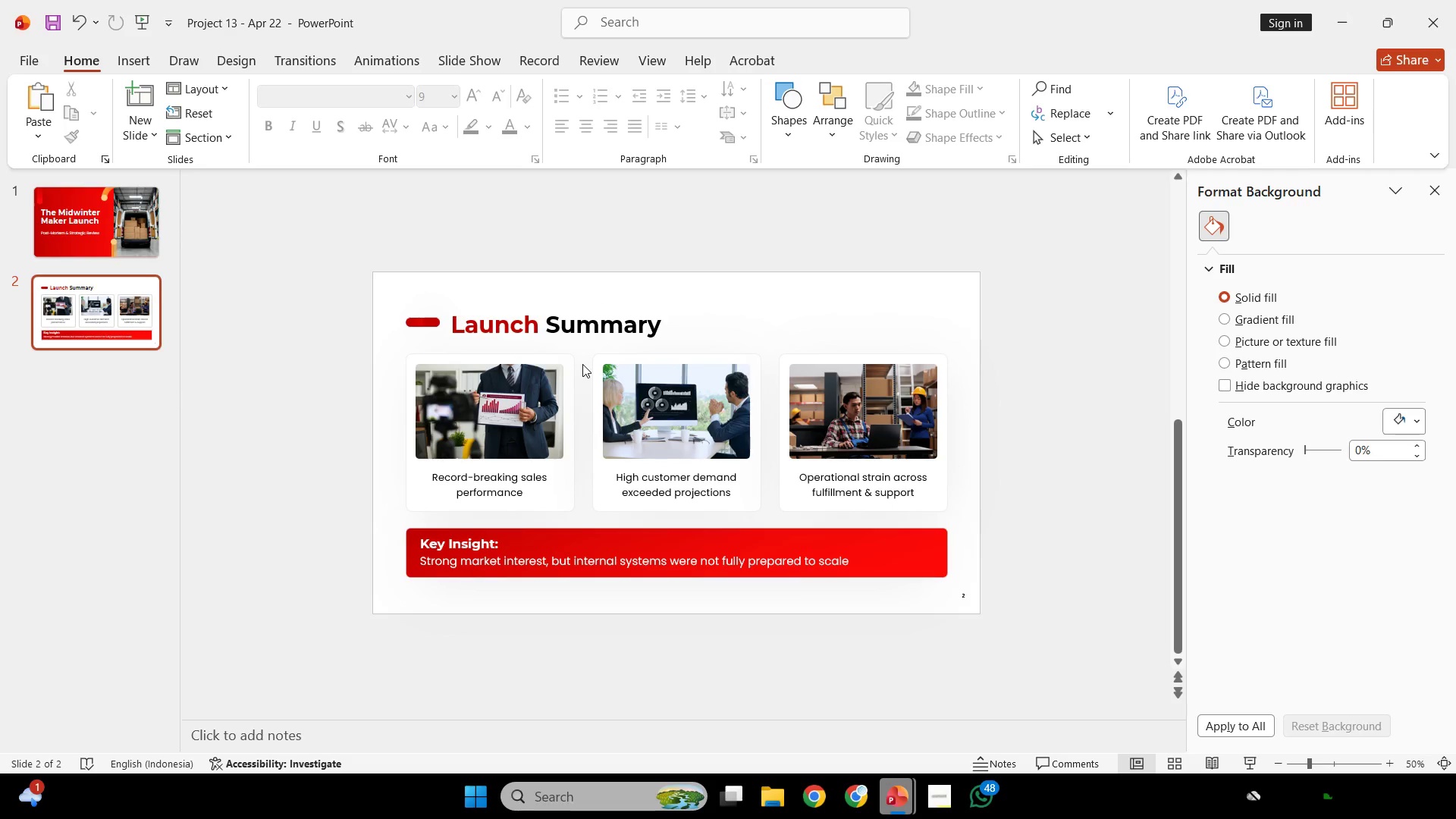 
wait(7.79)
 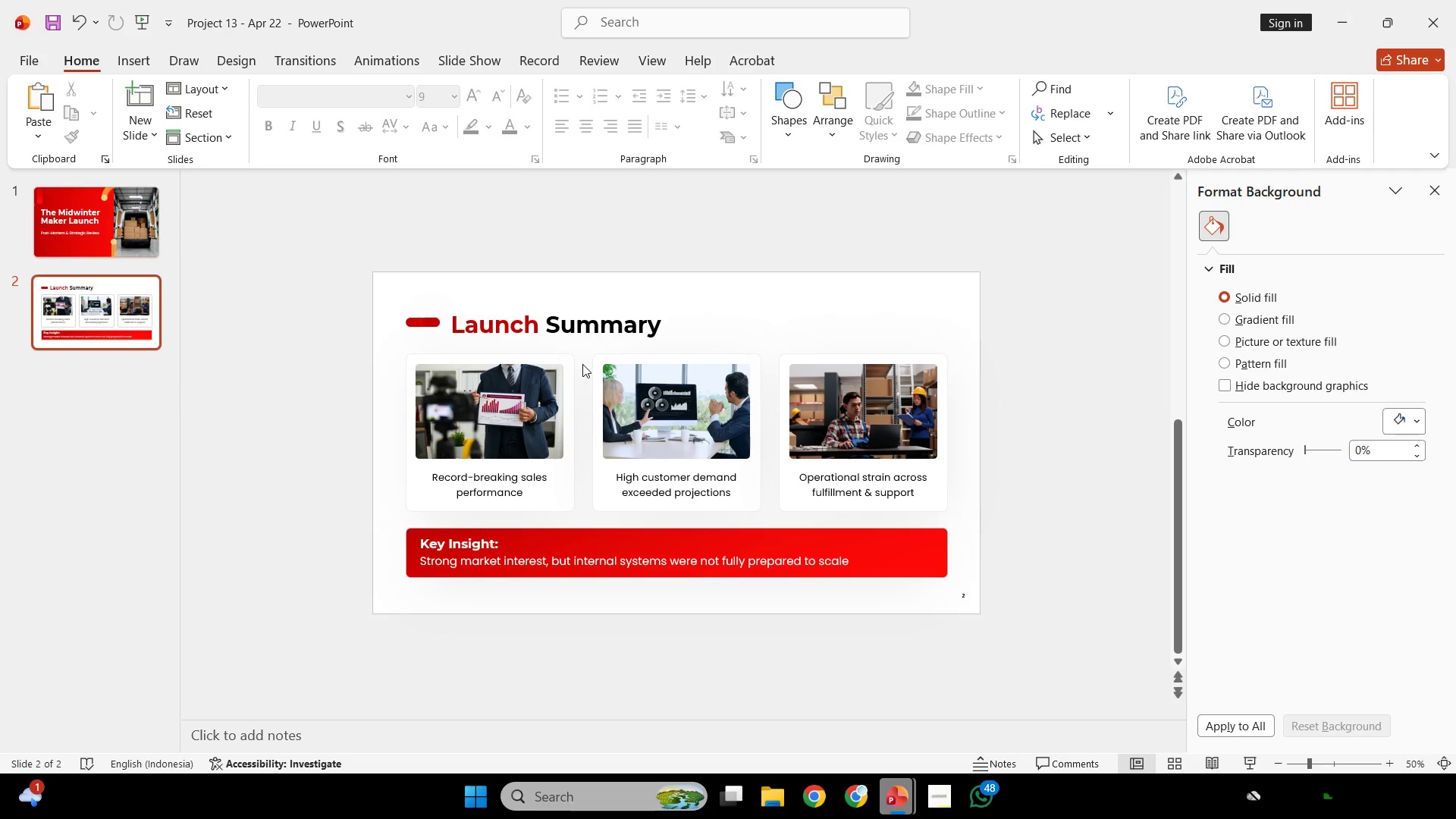 
left_click([455, 303])
 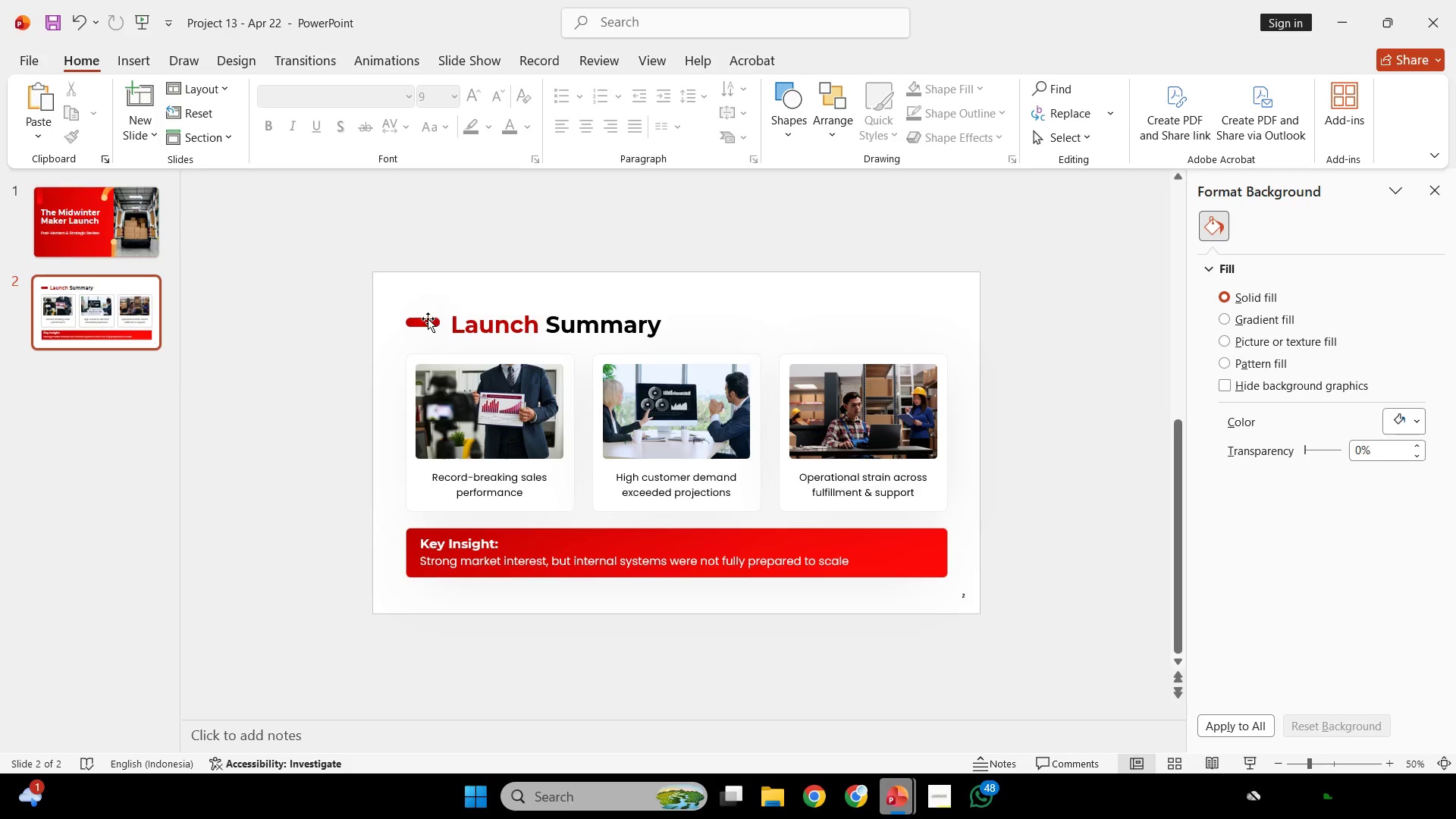 
left_click([428, 318])
 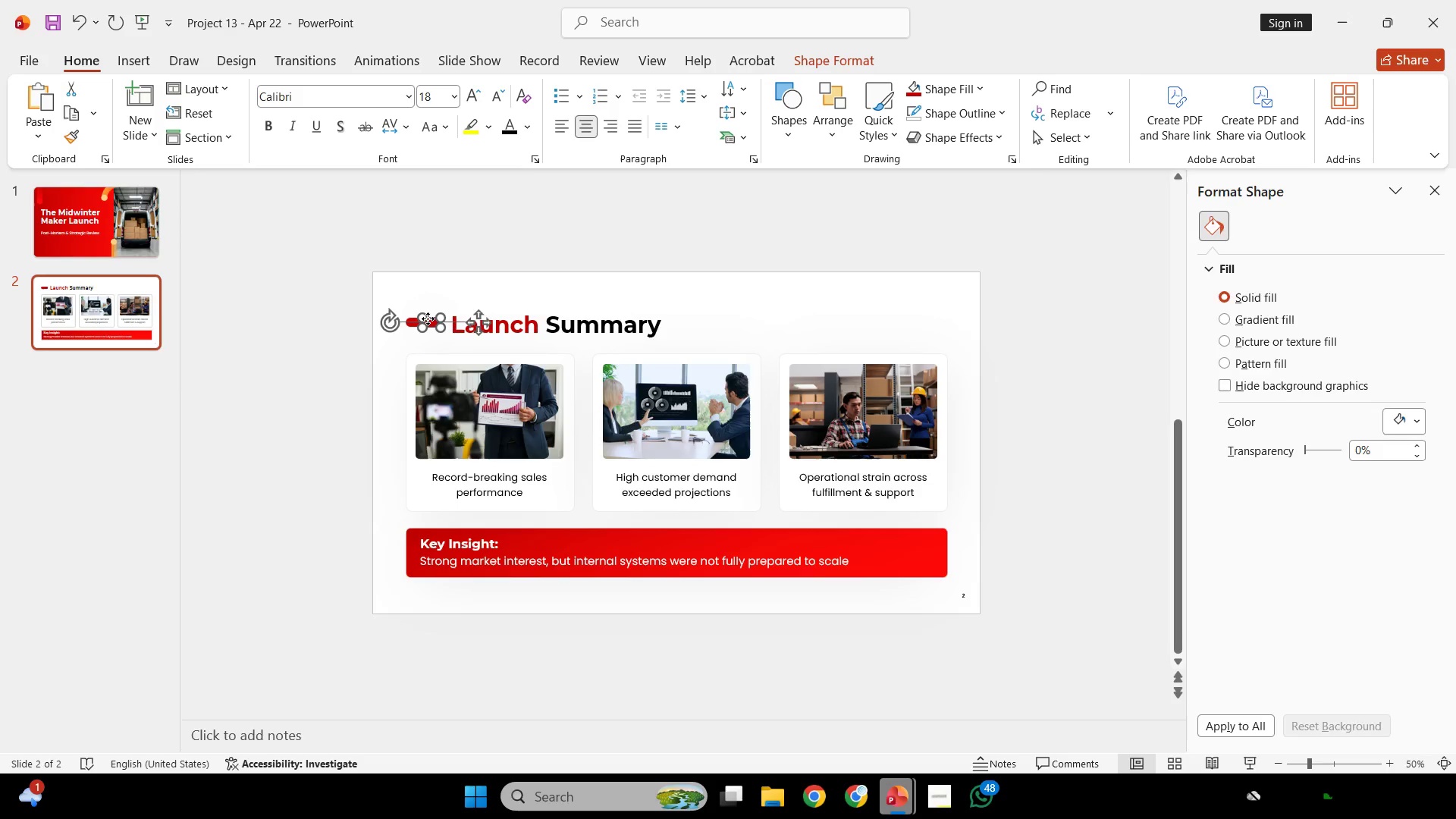 
hold_key(key=ControlLeft, duration=0.75)
scroll: coordinate [456, 320], scroll_direction: up, amount: 5.0
 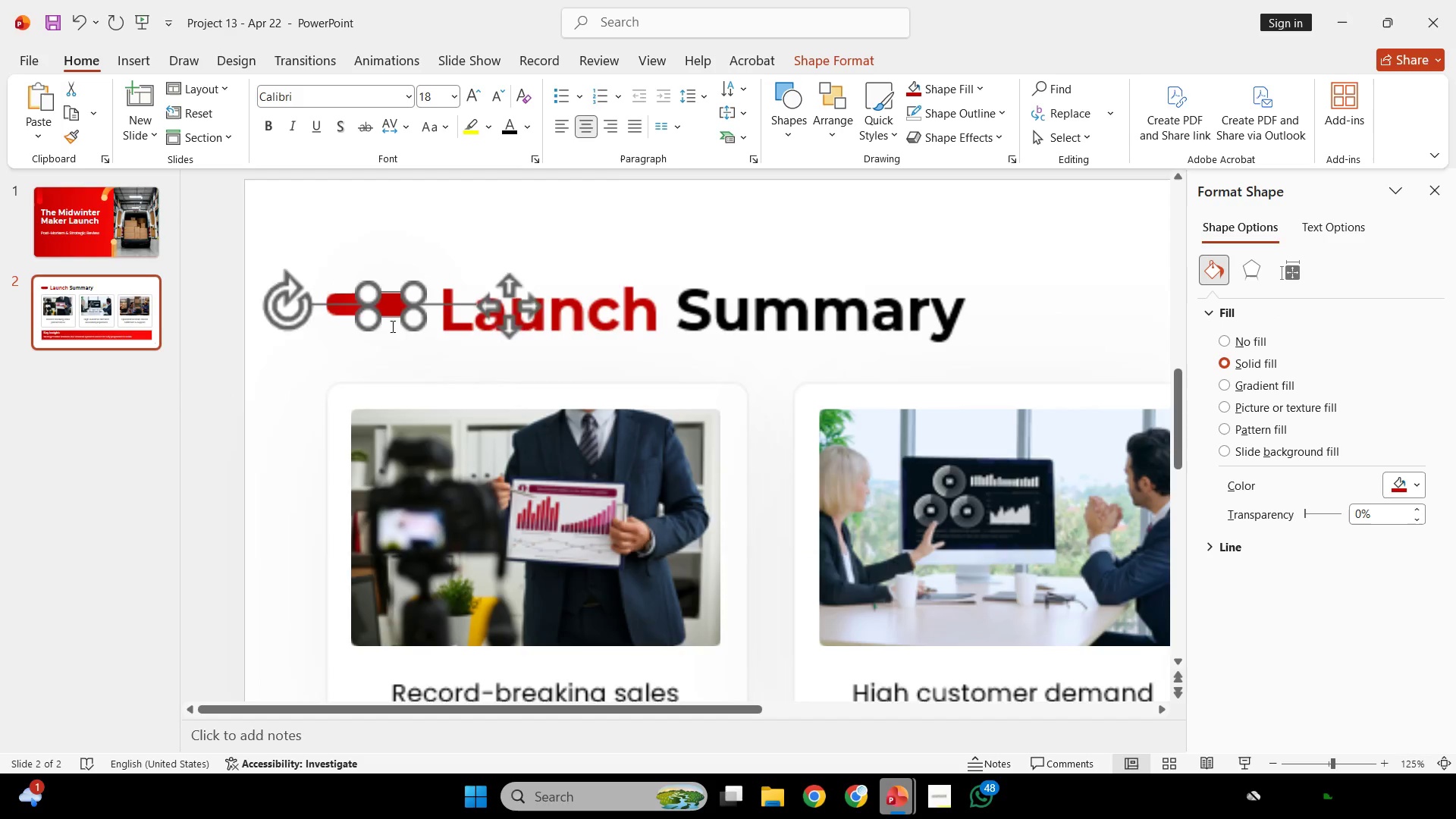 
hold_key(key=ShiftLeft, duration=1.16)
left_click([349, 319])
 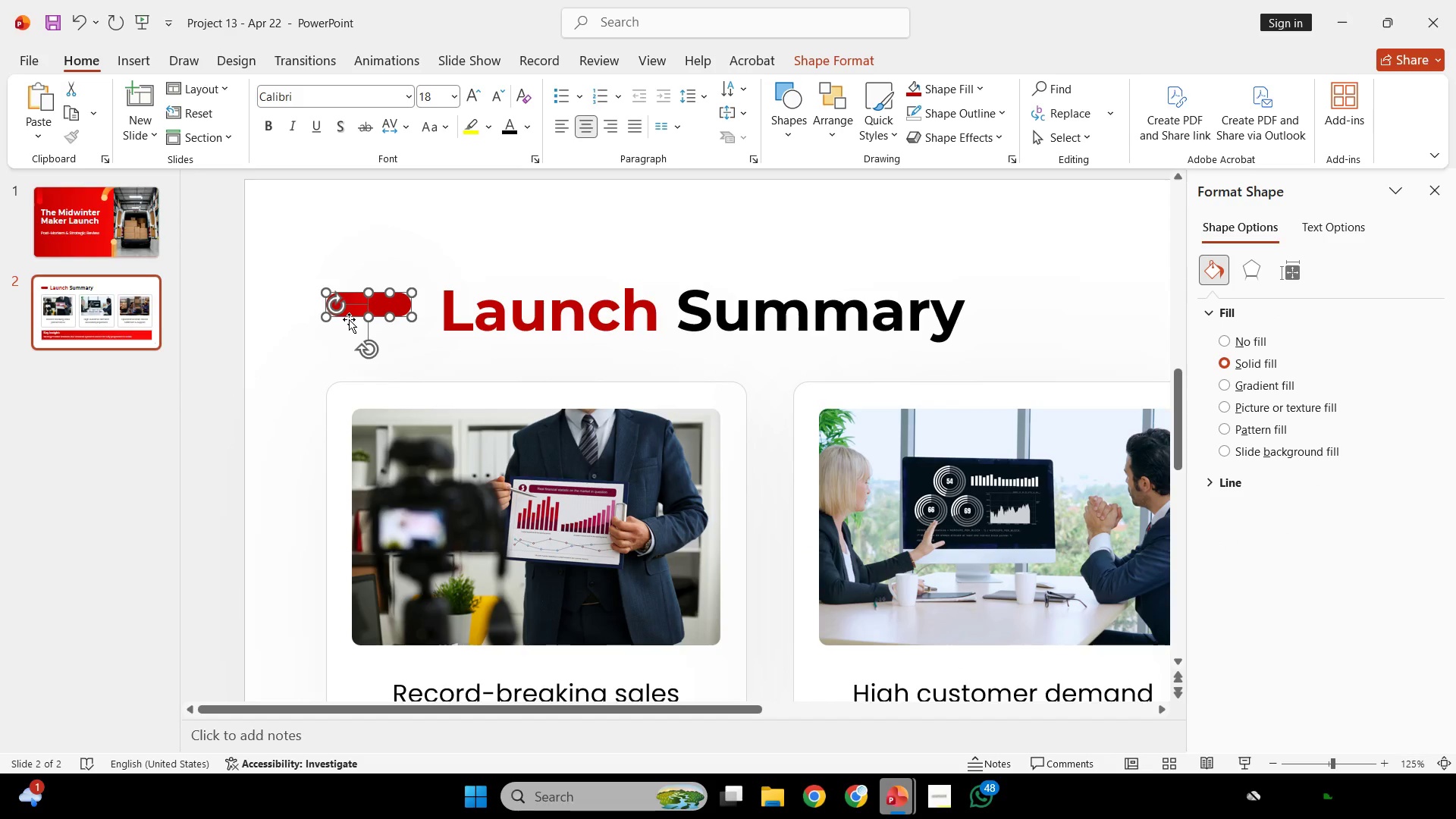 
key(Control+G)
 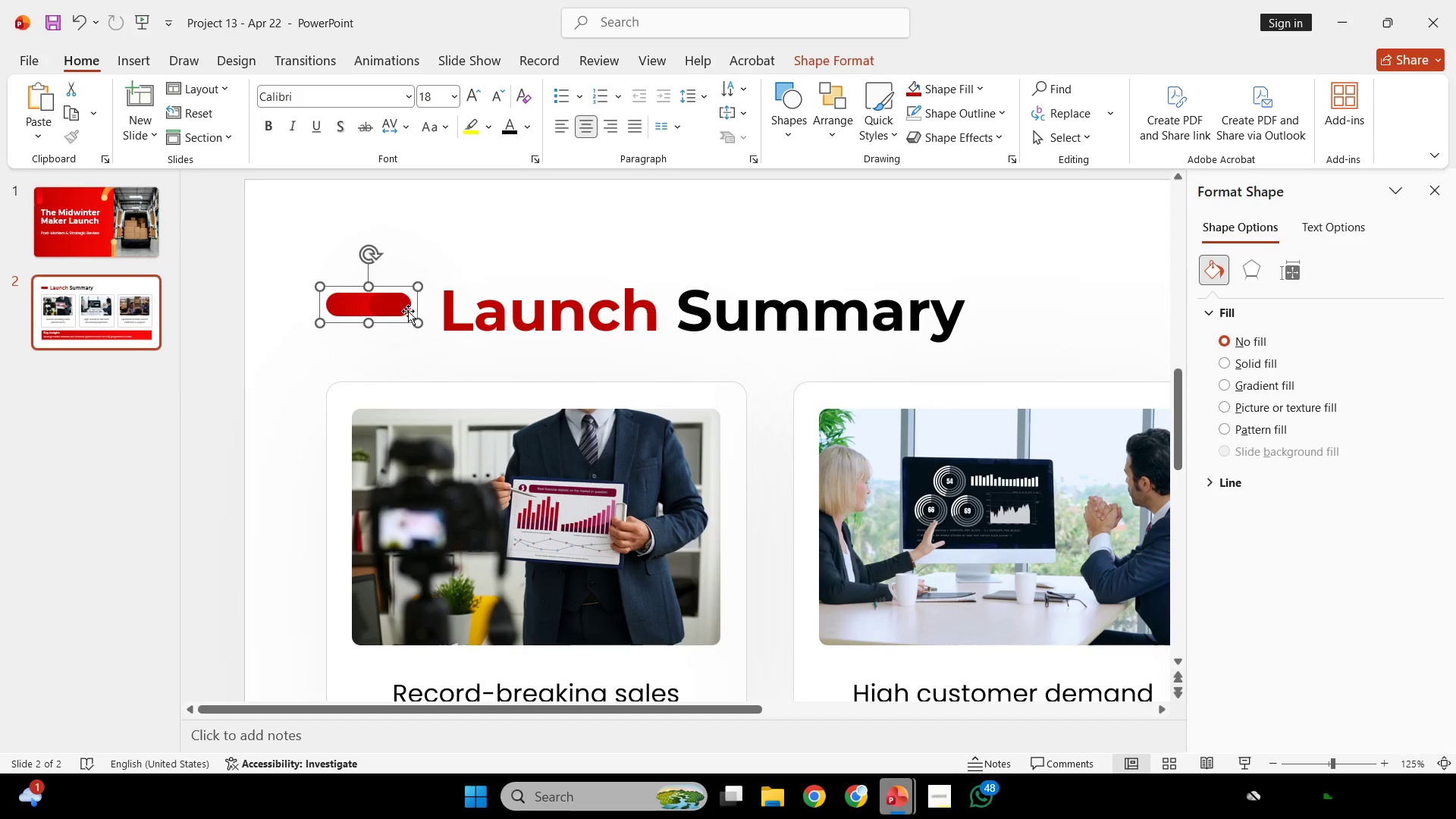 
hold_key(key=ControlLeft, duration=0.8)
scroll: coordinate [487, 340], scroll_direction: up, amount: 5.0
 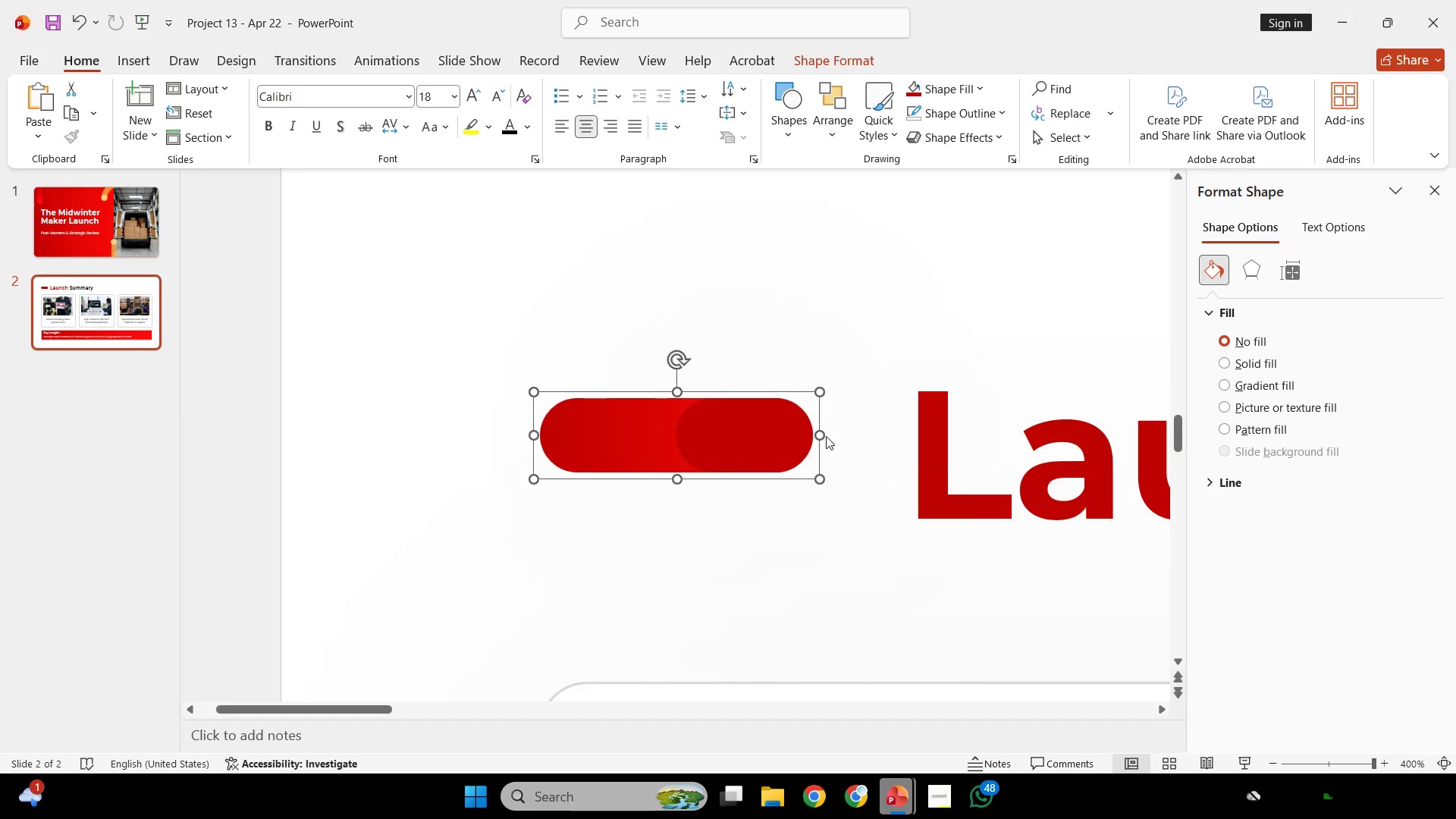 
left_click_drag(start_coordinate=[821, 433], to_coordinate=[778, 417])
 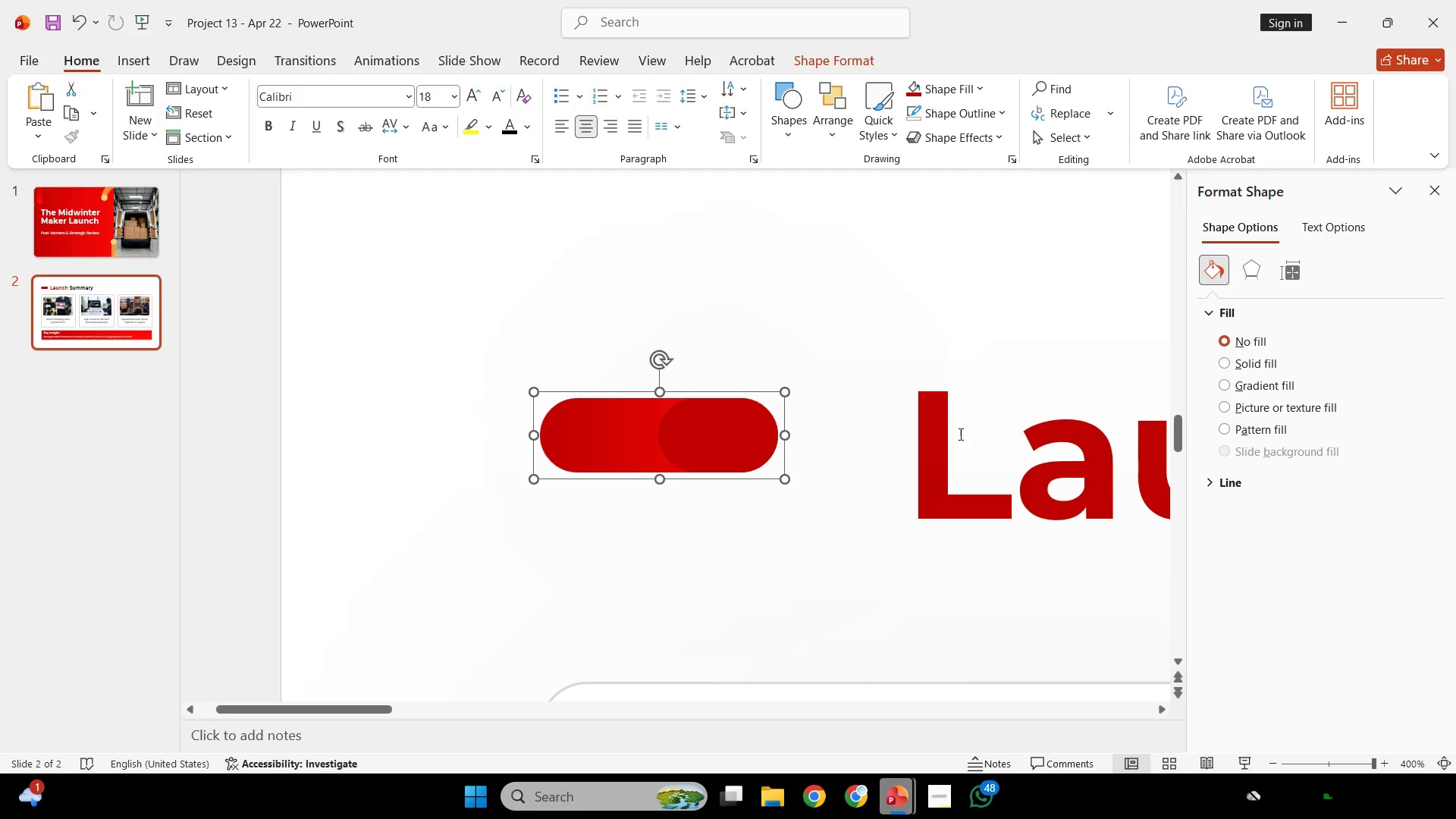 
left_click([959, 434])
 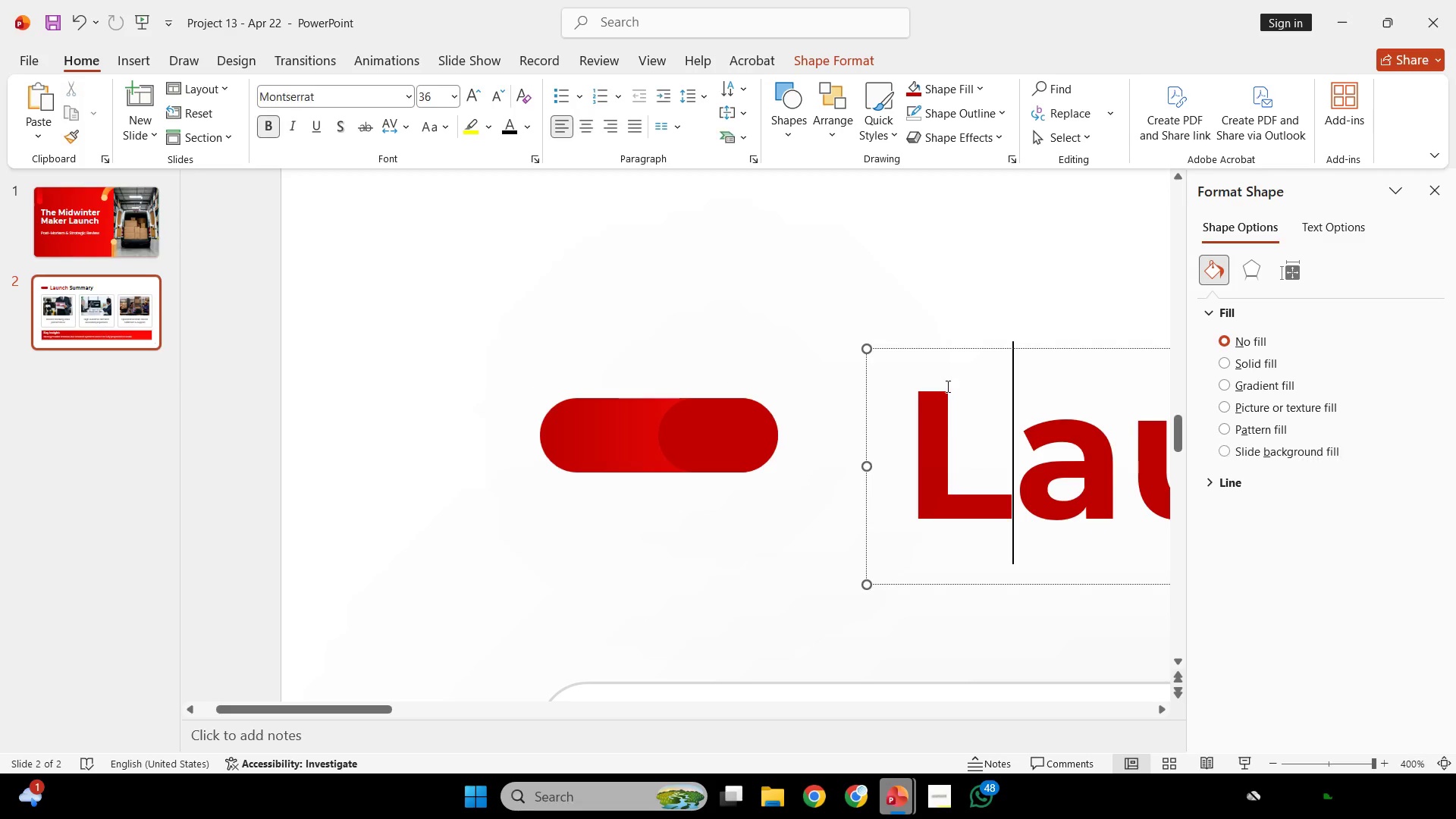 
hold_key(key=ShiftLeft, duration=2.28)
left_click_drag(start_coordinate=[943, 350], to_coordinate=[893, 359])
 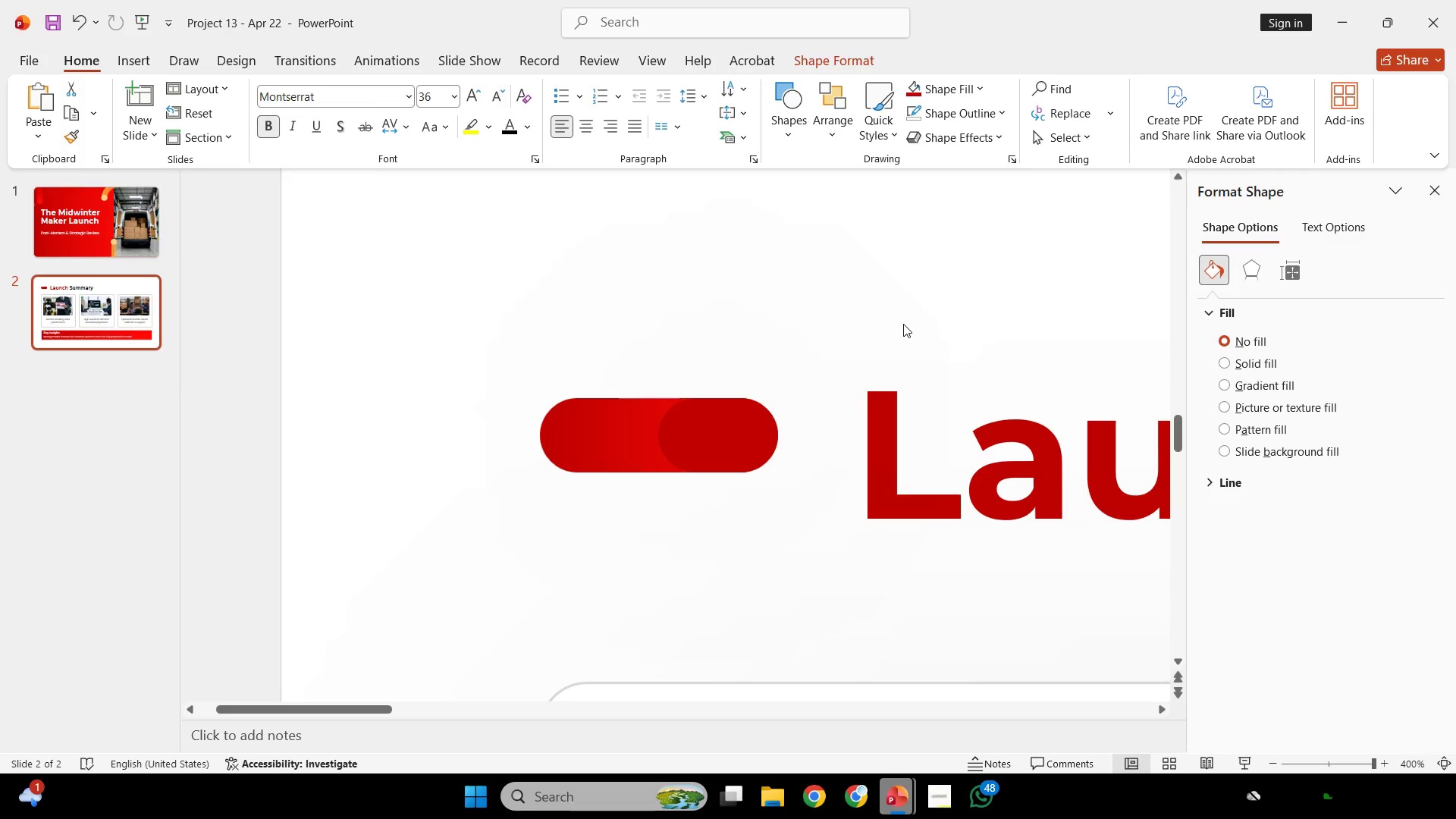 
left_click([903, 324])
 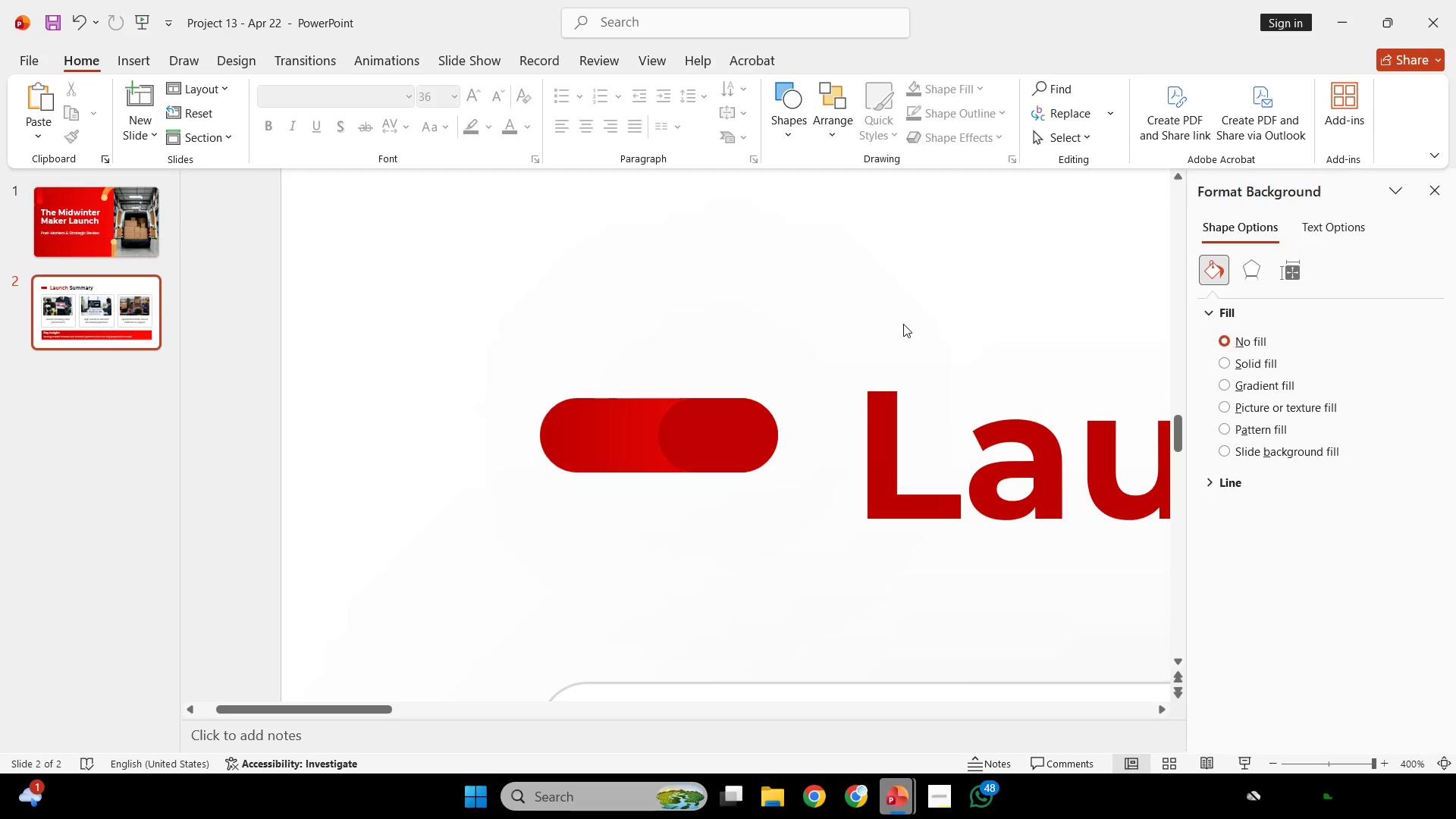 
hold_key(key=ControlLeft, duration=3.05)
scroll: coordinate [902, 320], scroll_direction: down, amount: 9.0
 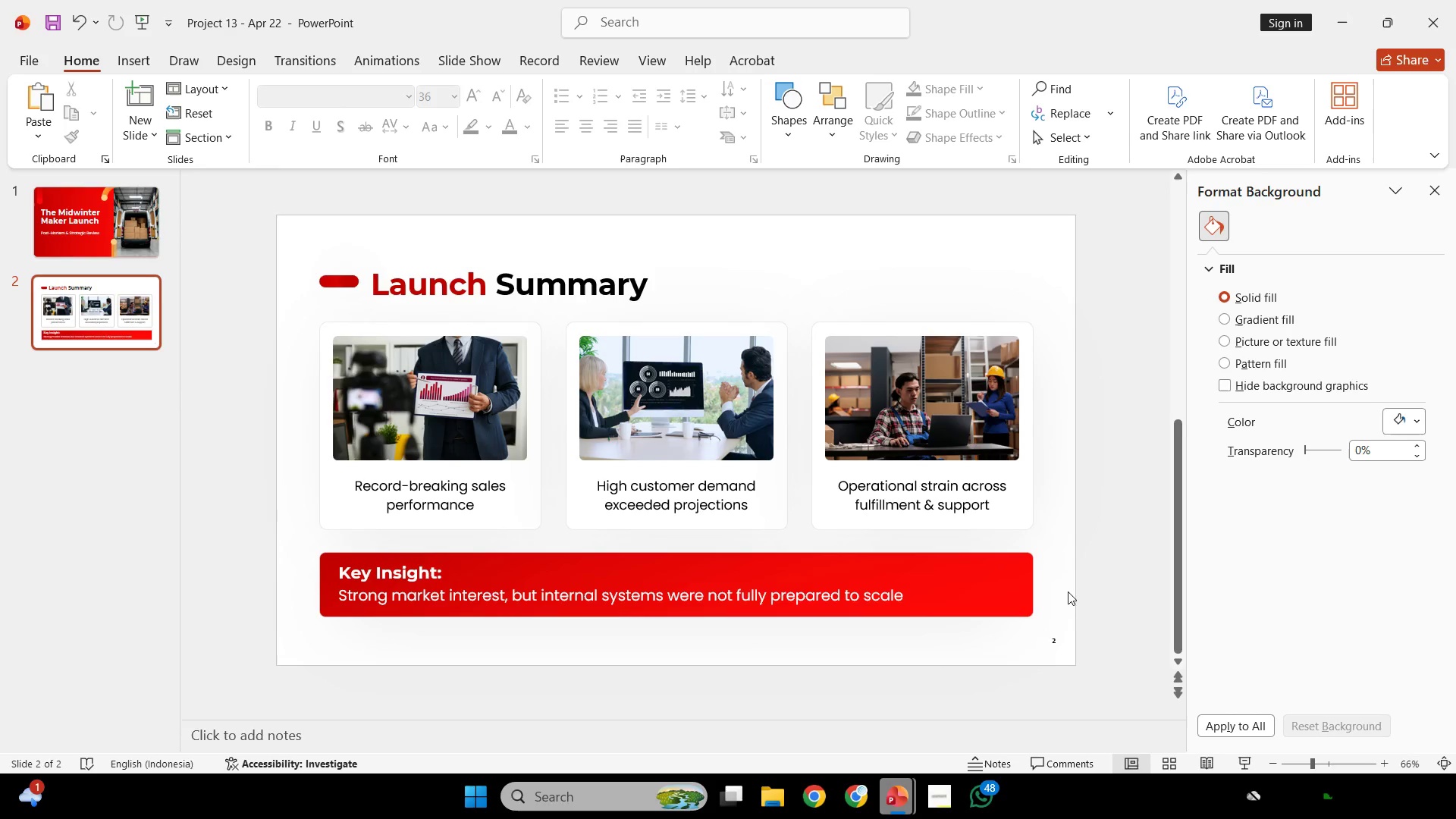 
left_click([1051, 638])
 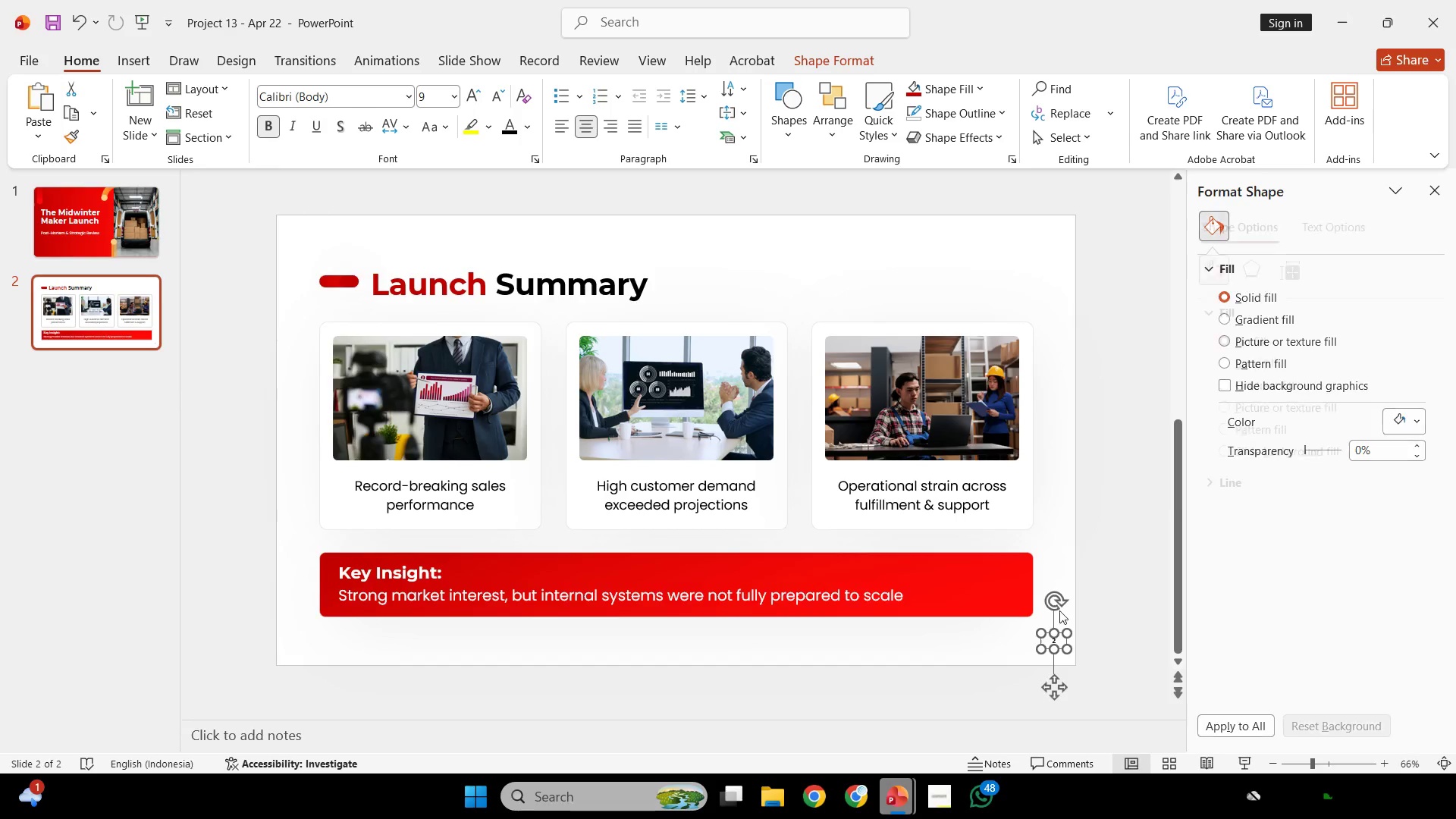 
hold_key(key=ControlLeft, duration=0.98)
scroll: coordinate [1062, 592], scroll_direction: up, amount: 10.0
 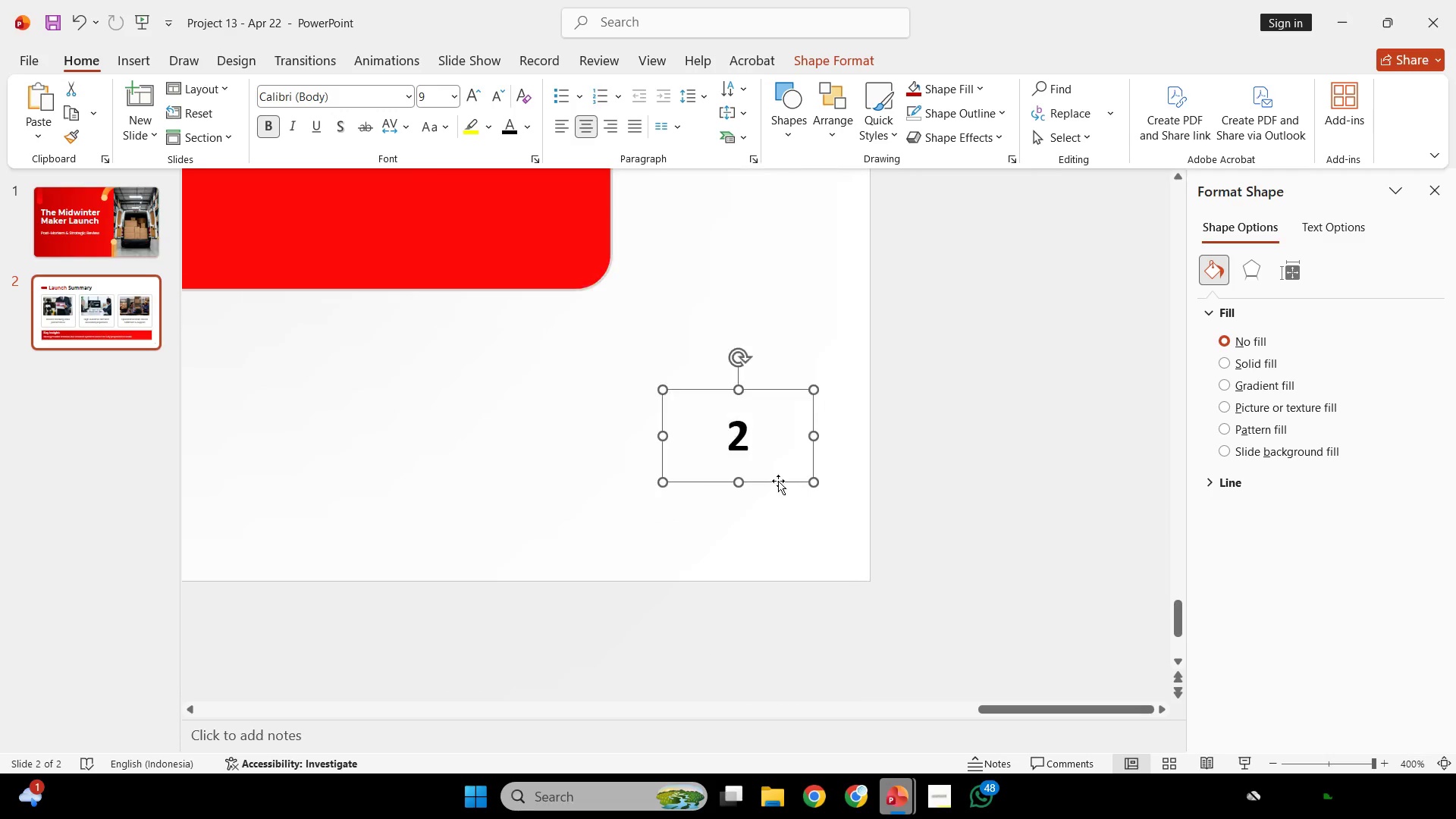 
hold_key(key=ControlLeft, duration=1.3)
hold_key(key=ShiftLeft, duration=1.22)
left_click_drag(start_coordinate=[774, 477], to_coordinate=[597, 477])
 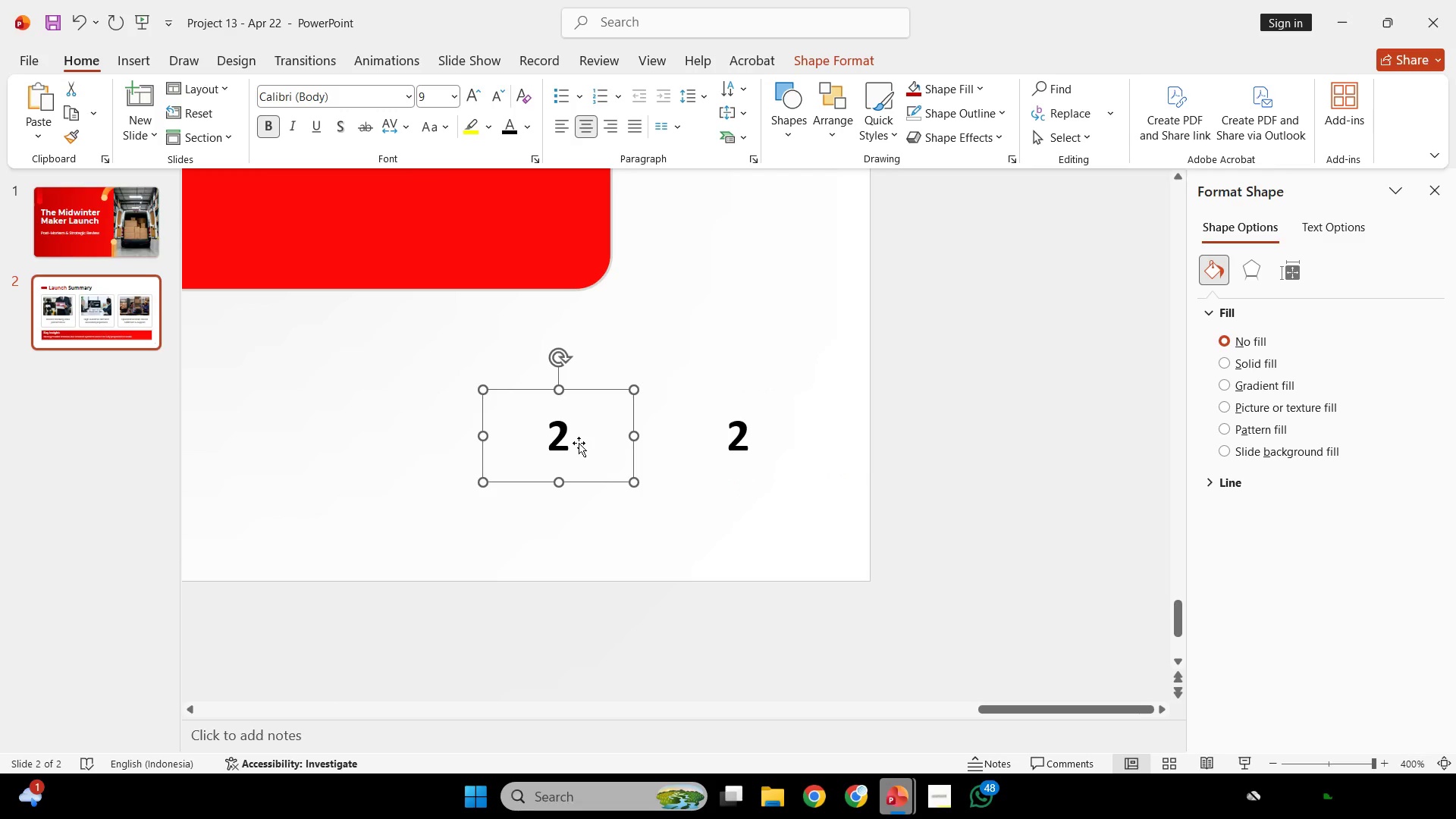 
double_click([579, 443])
 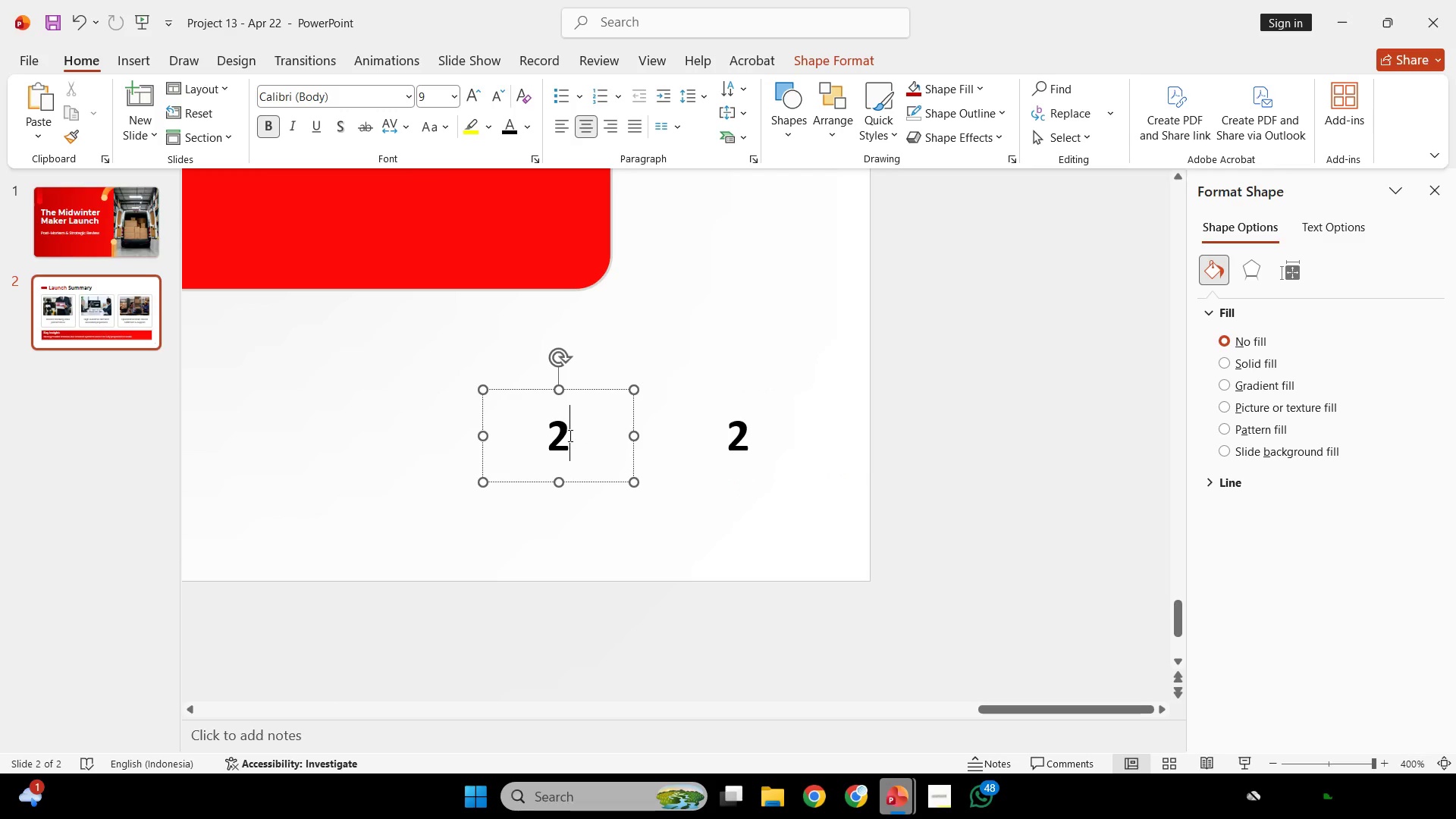 
triple_click([569, 435])
 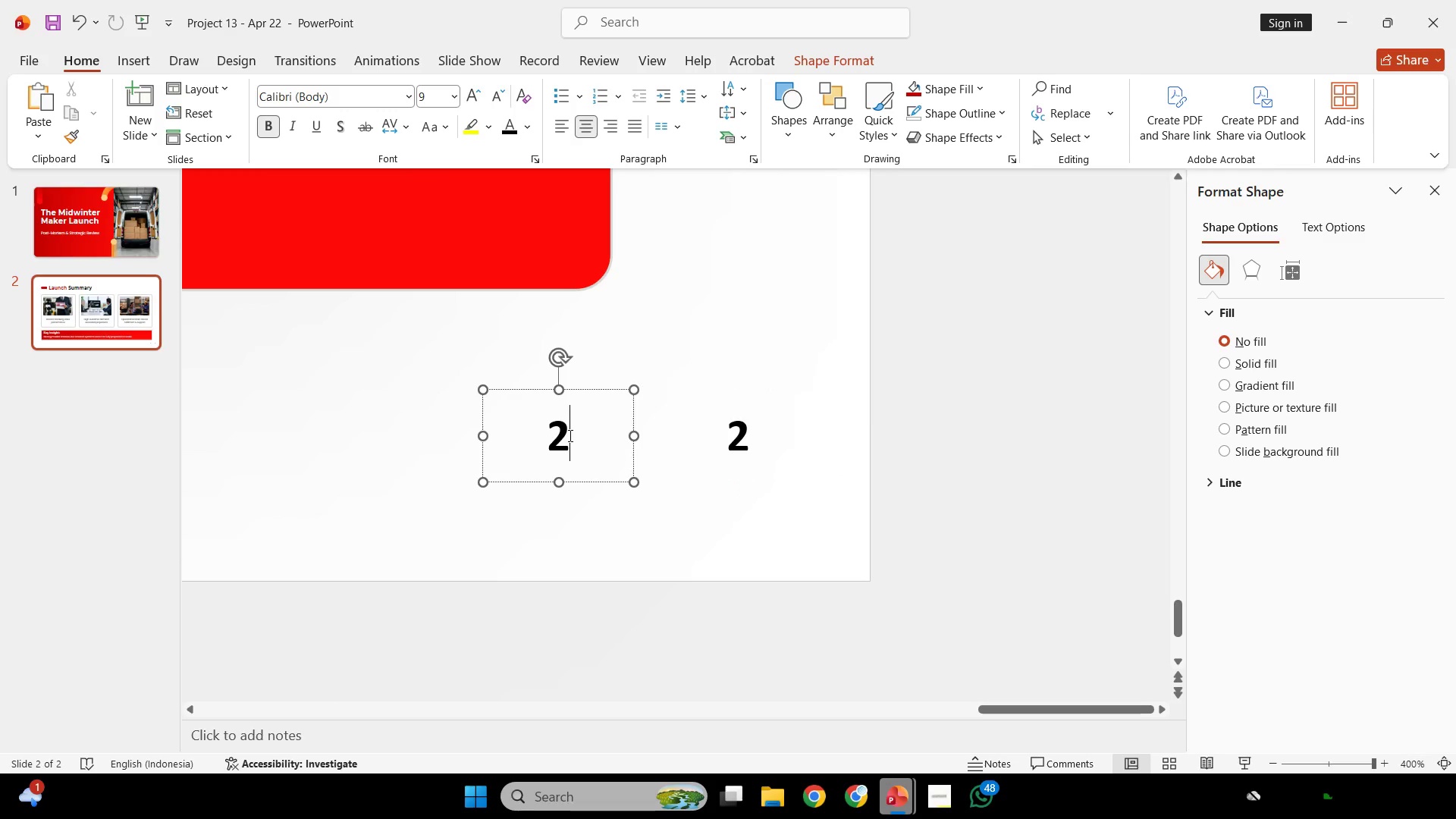 
triple_click([569, 435])
 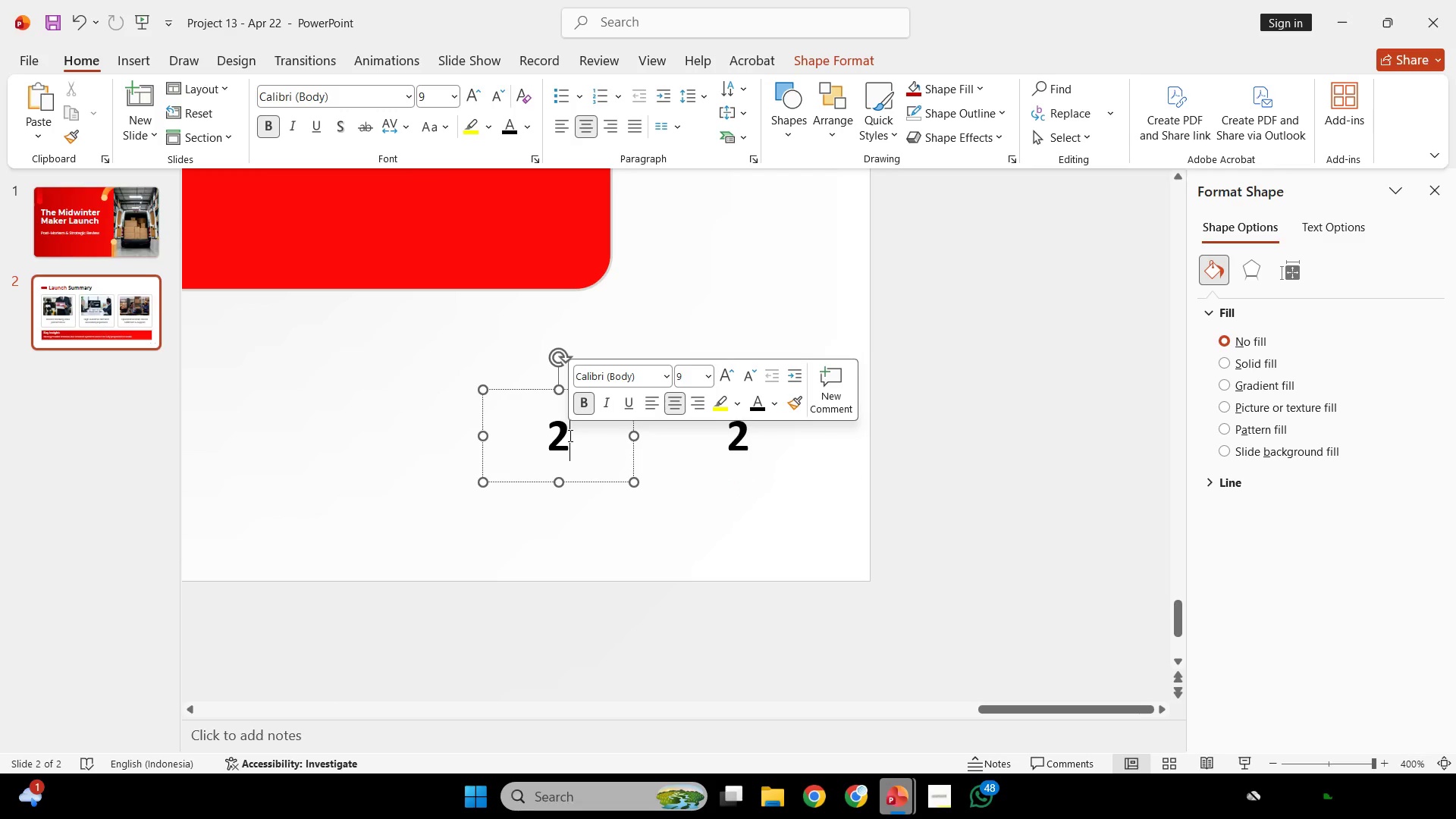 
triple_click([569, 435])
 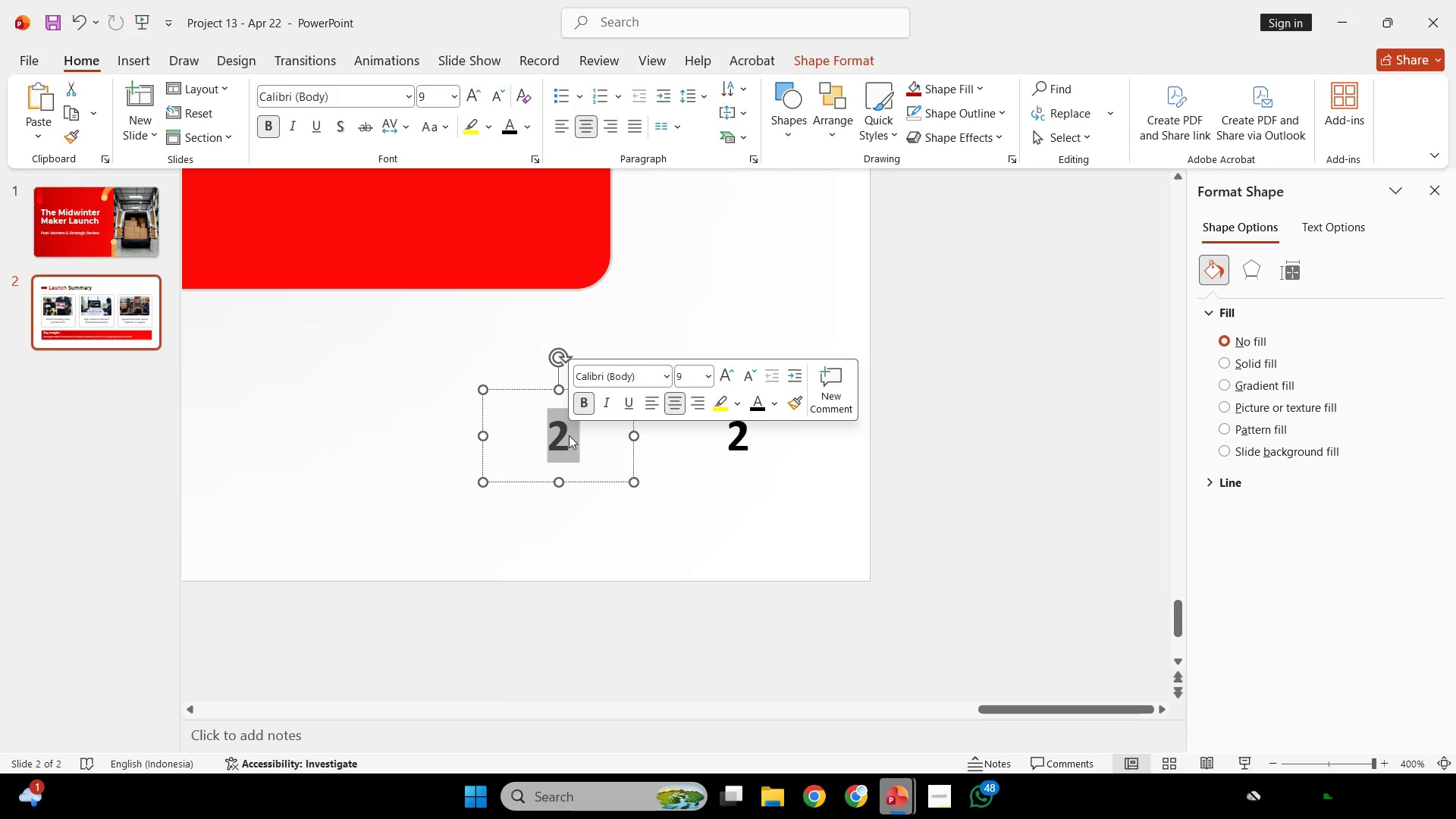 
triple_click([569, 435])
 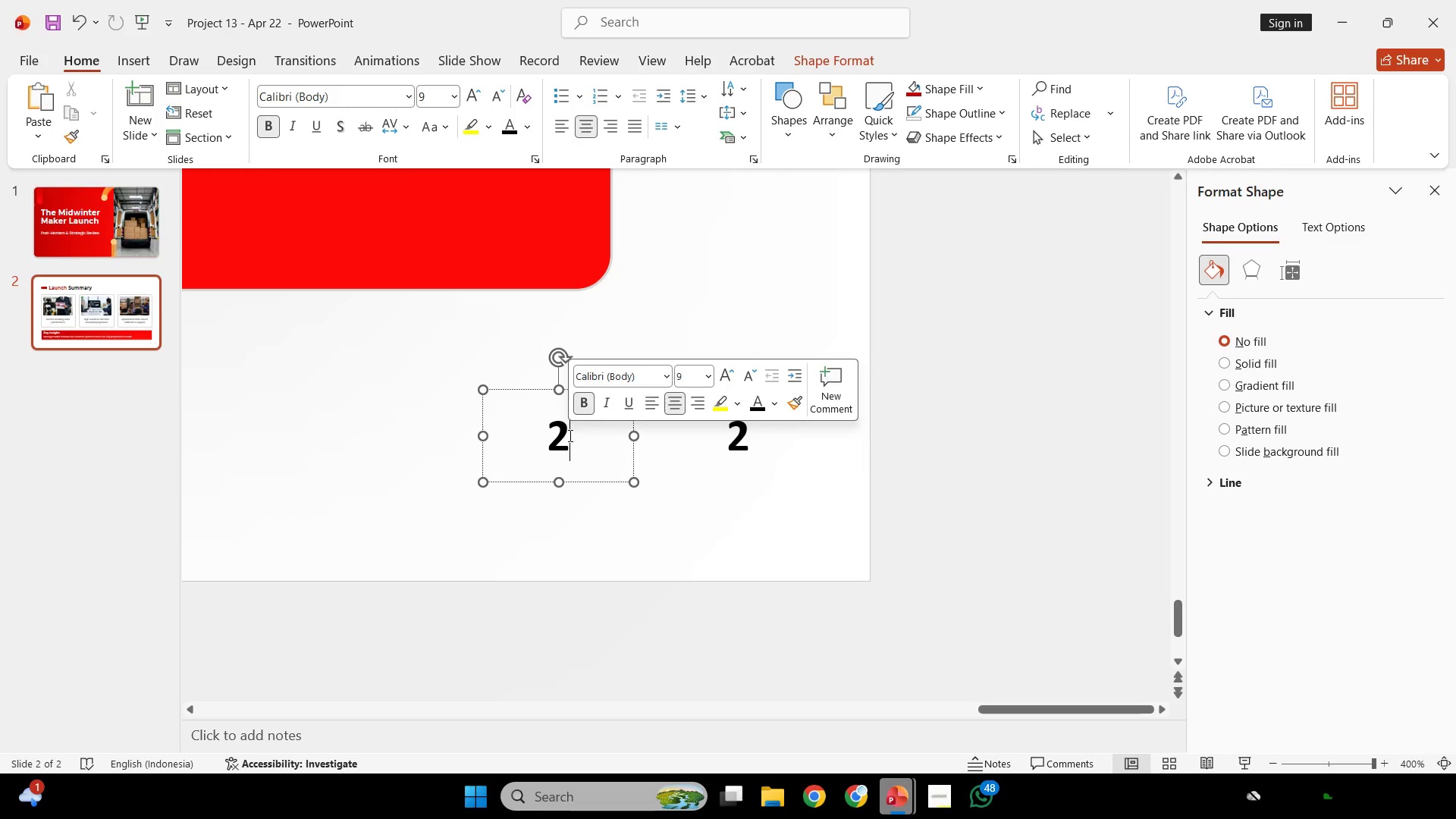 
key(Control+A)
 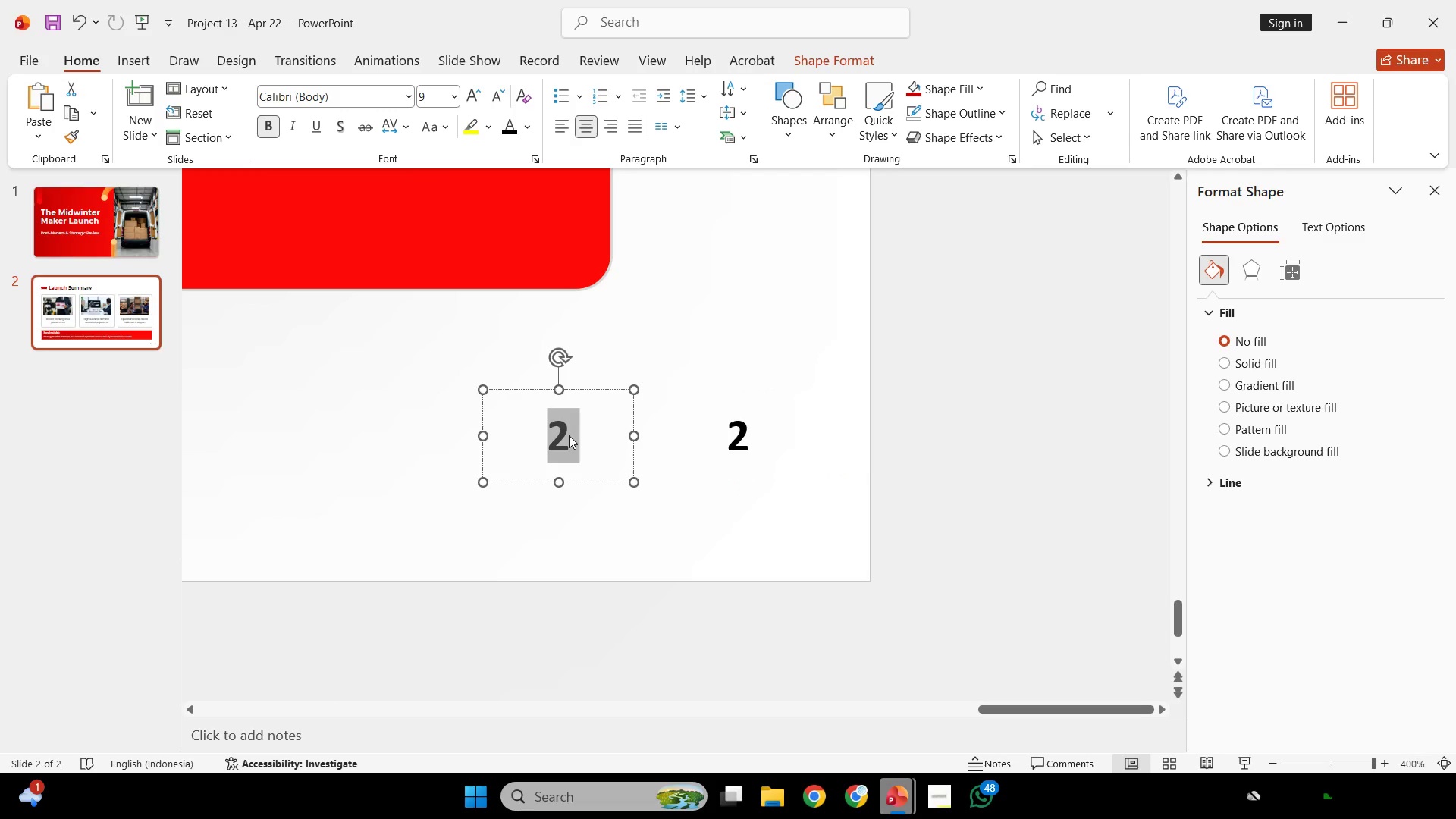 
type(Page)
 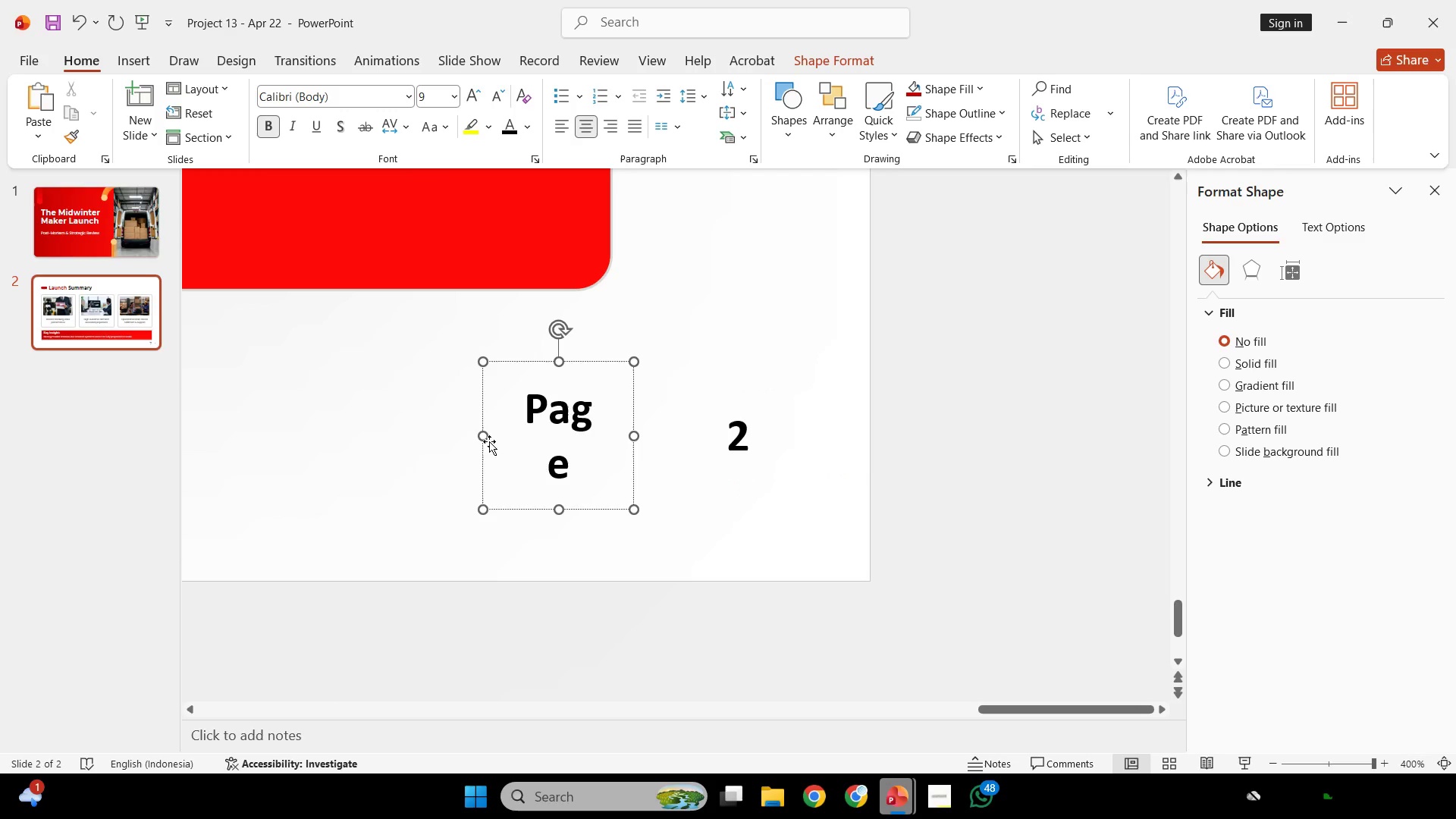 
left_click_drag(start_coordinate=[478, 435], to_coordinate=[452, 437])
 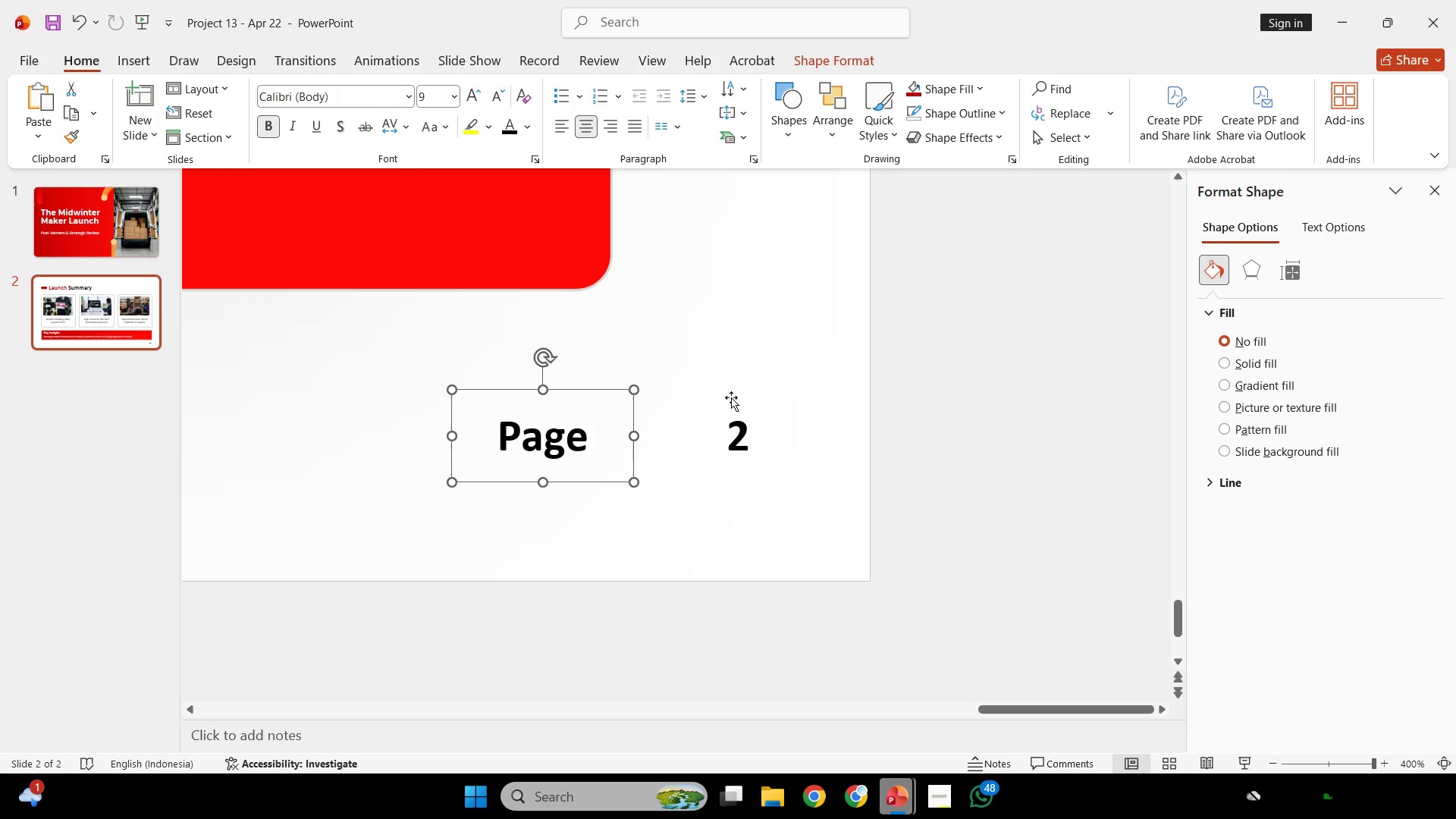 
left_click([729, 399])
 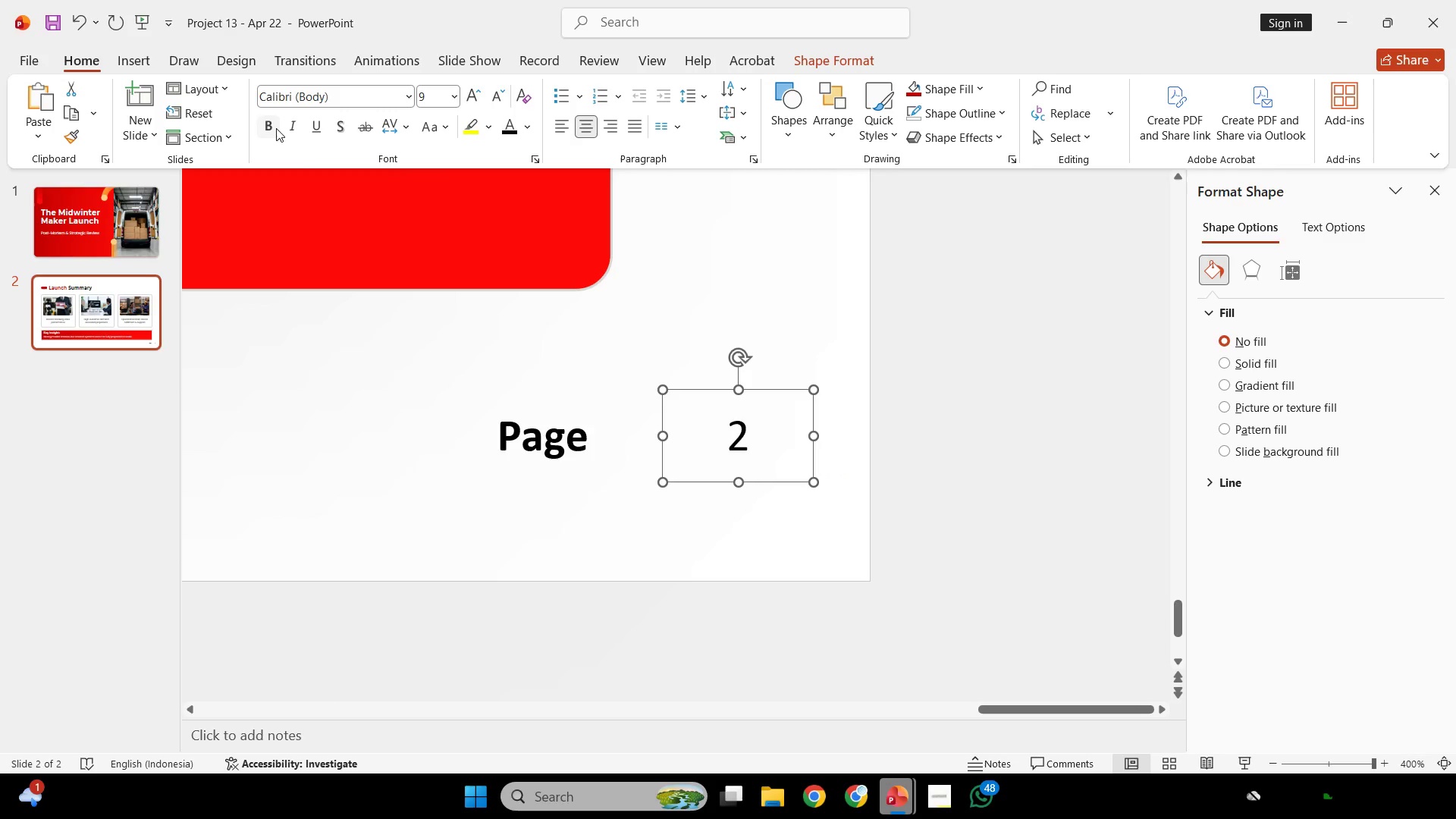 
key(Control+Z)
 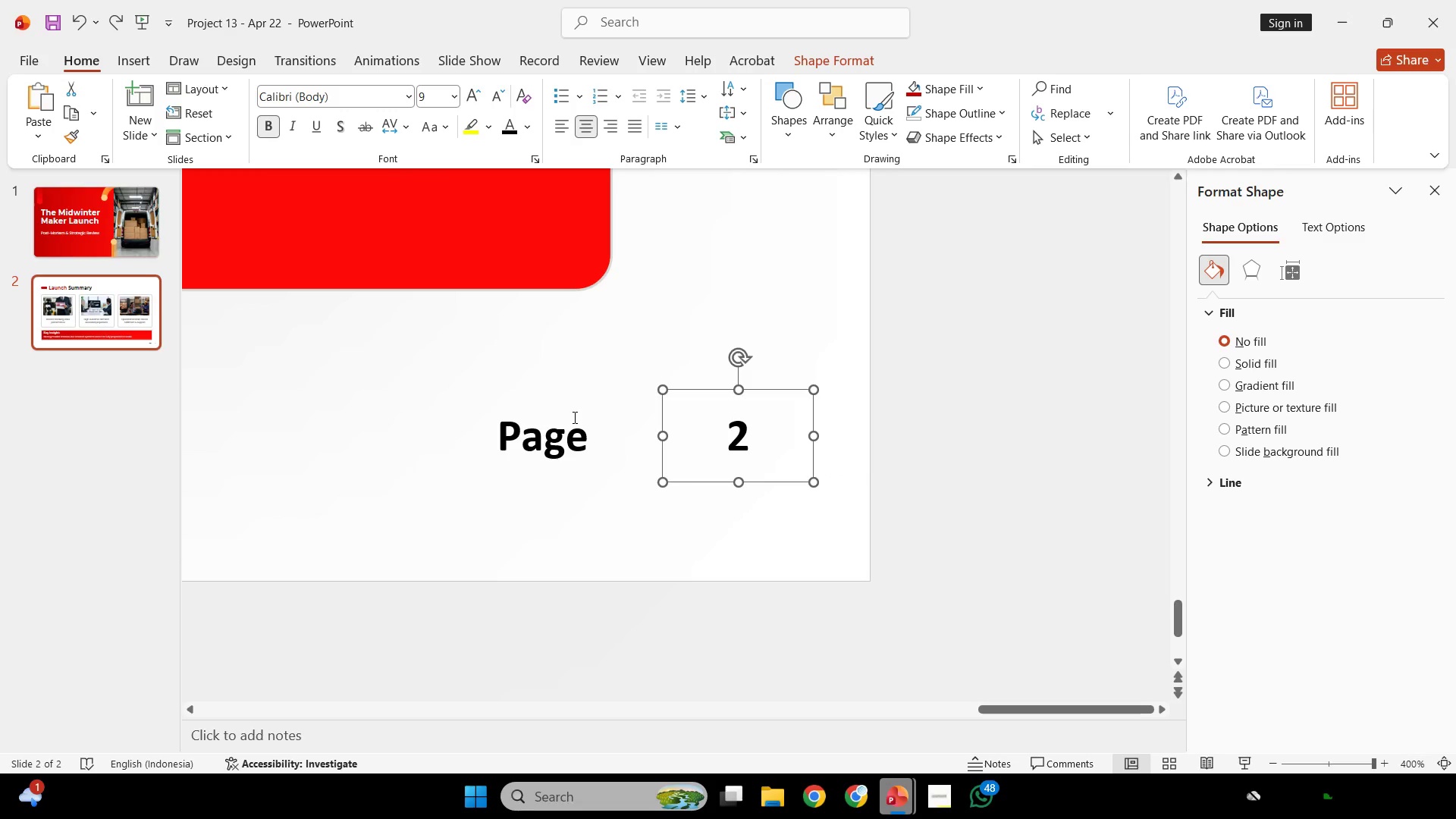 
left_click([573, 417])
 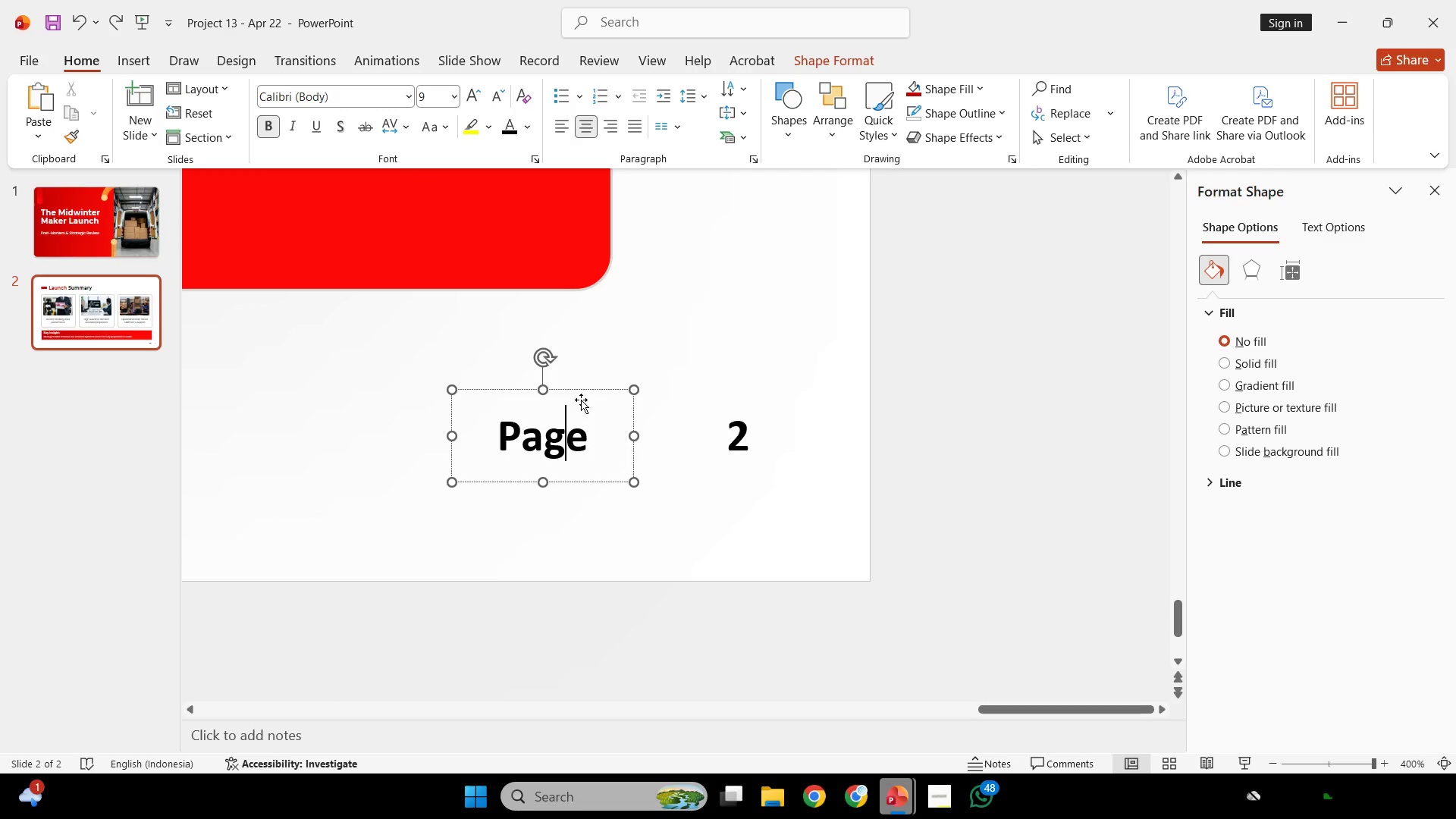 
left_click([582, 397])
 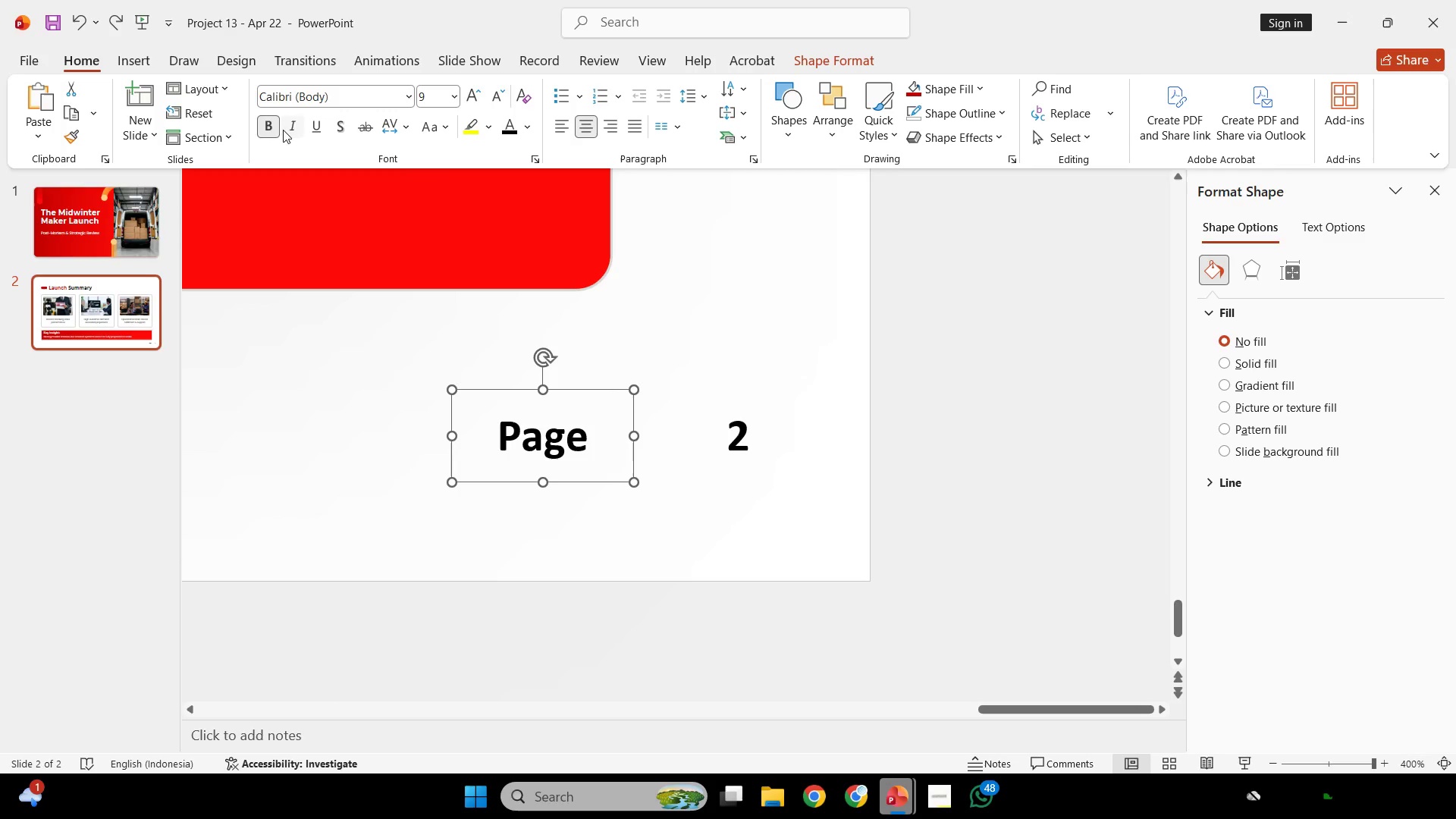 
double_click([833, 339])
 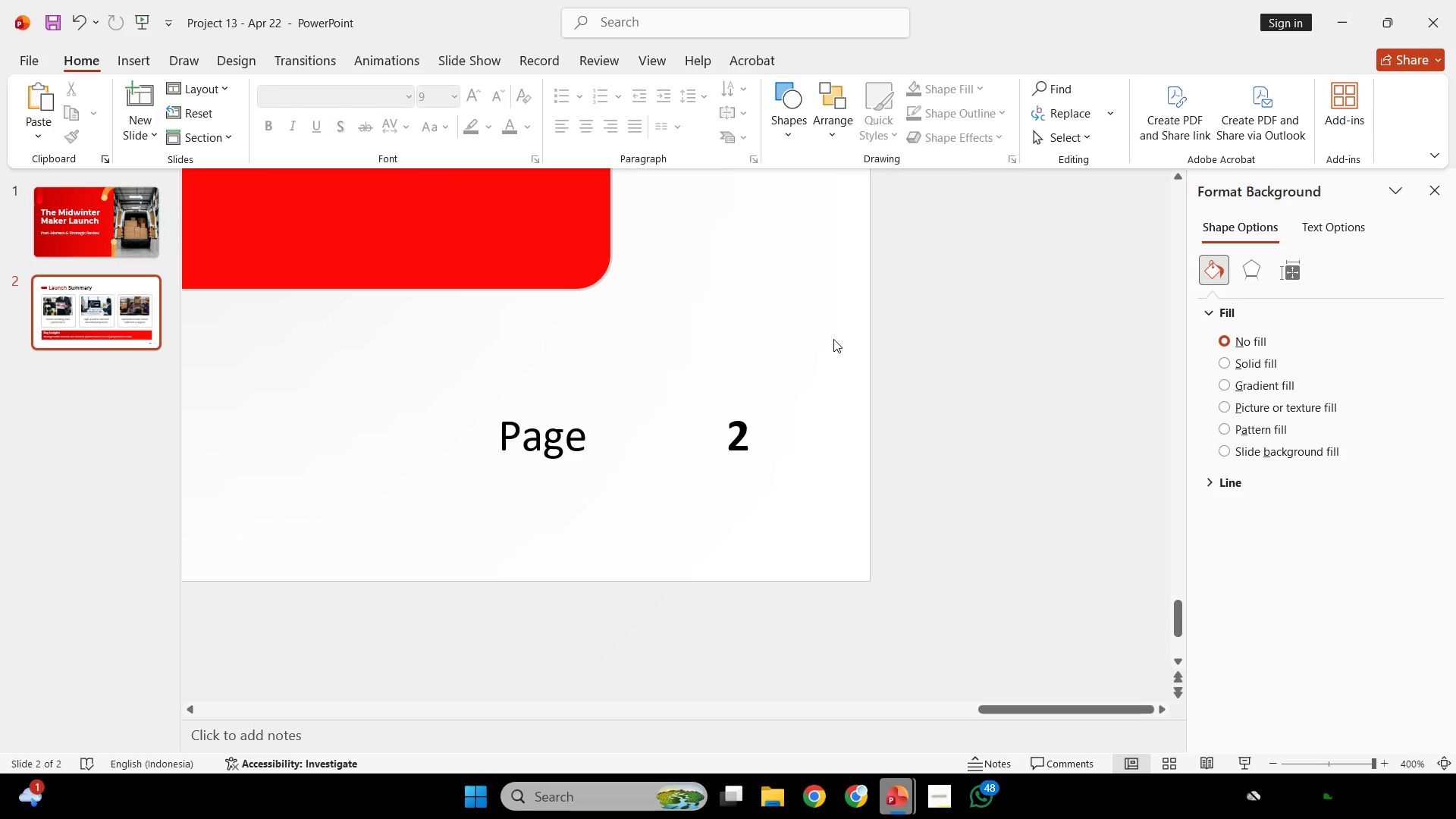 
hold_key(key=ControlLeft, duration=0.36)
 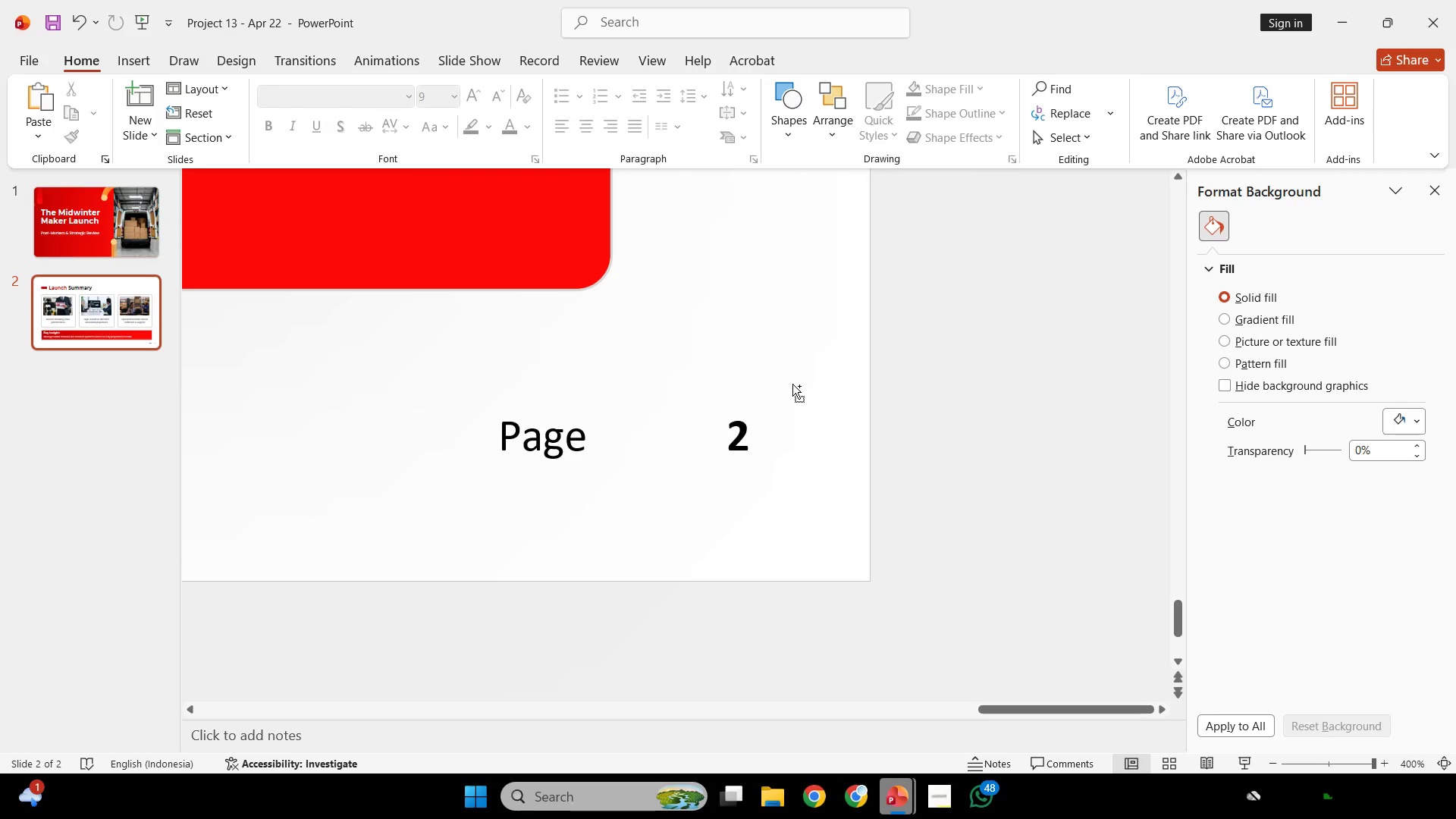 
key(Control+Z)
 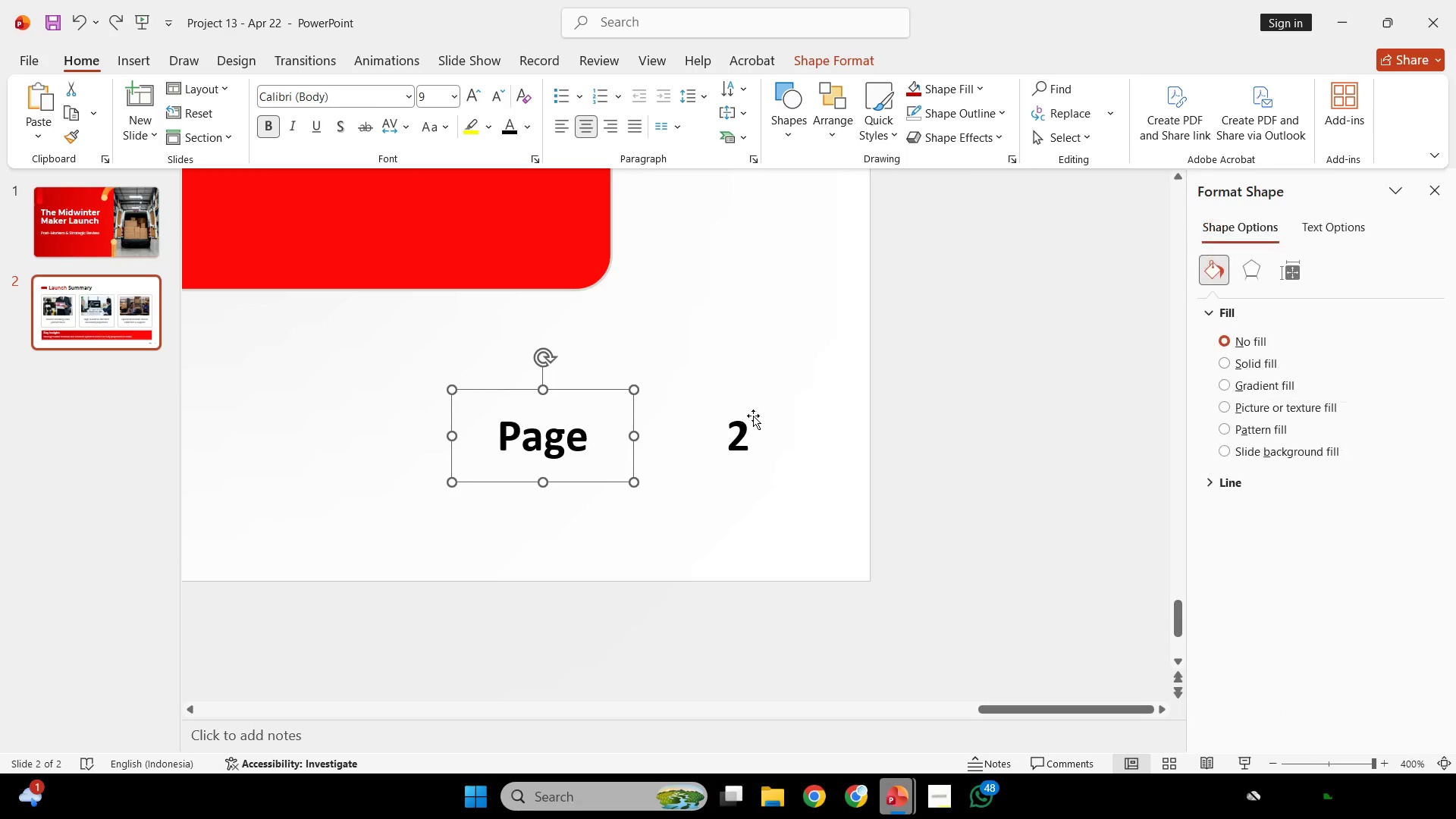 
left_click([753, 416])
 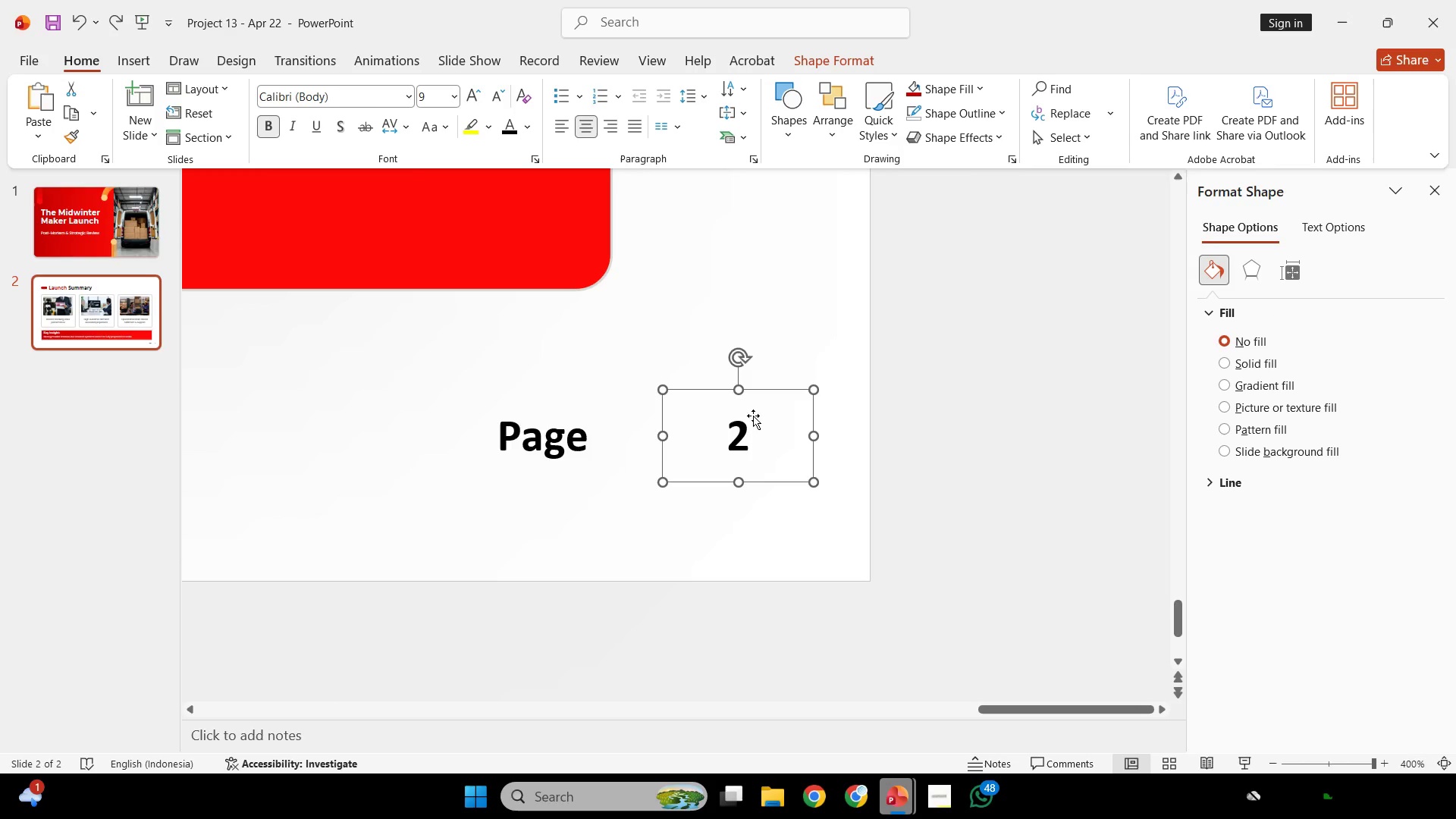 
key(Control+ControlLeft)
 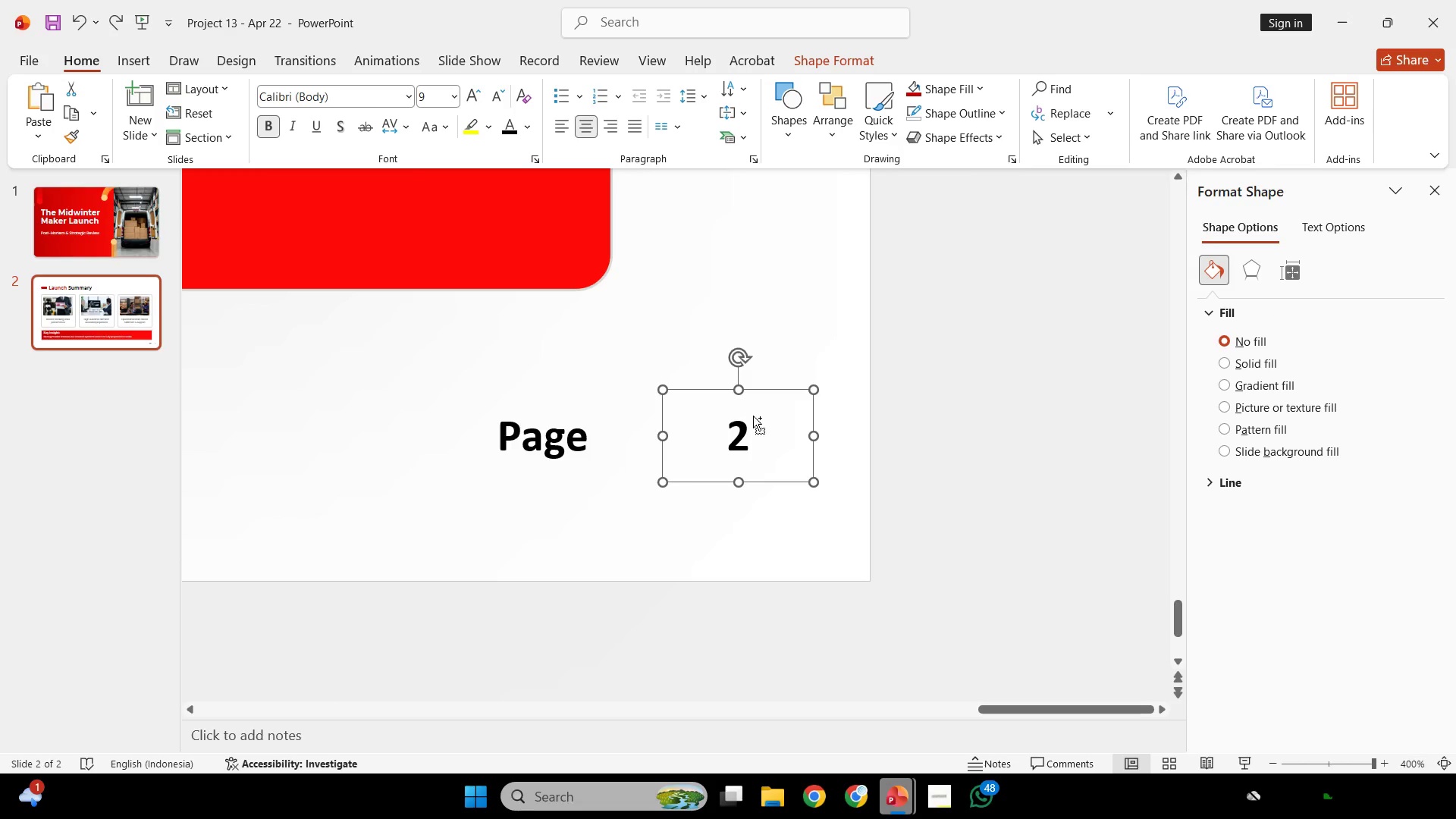 
key(Control+Z)
 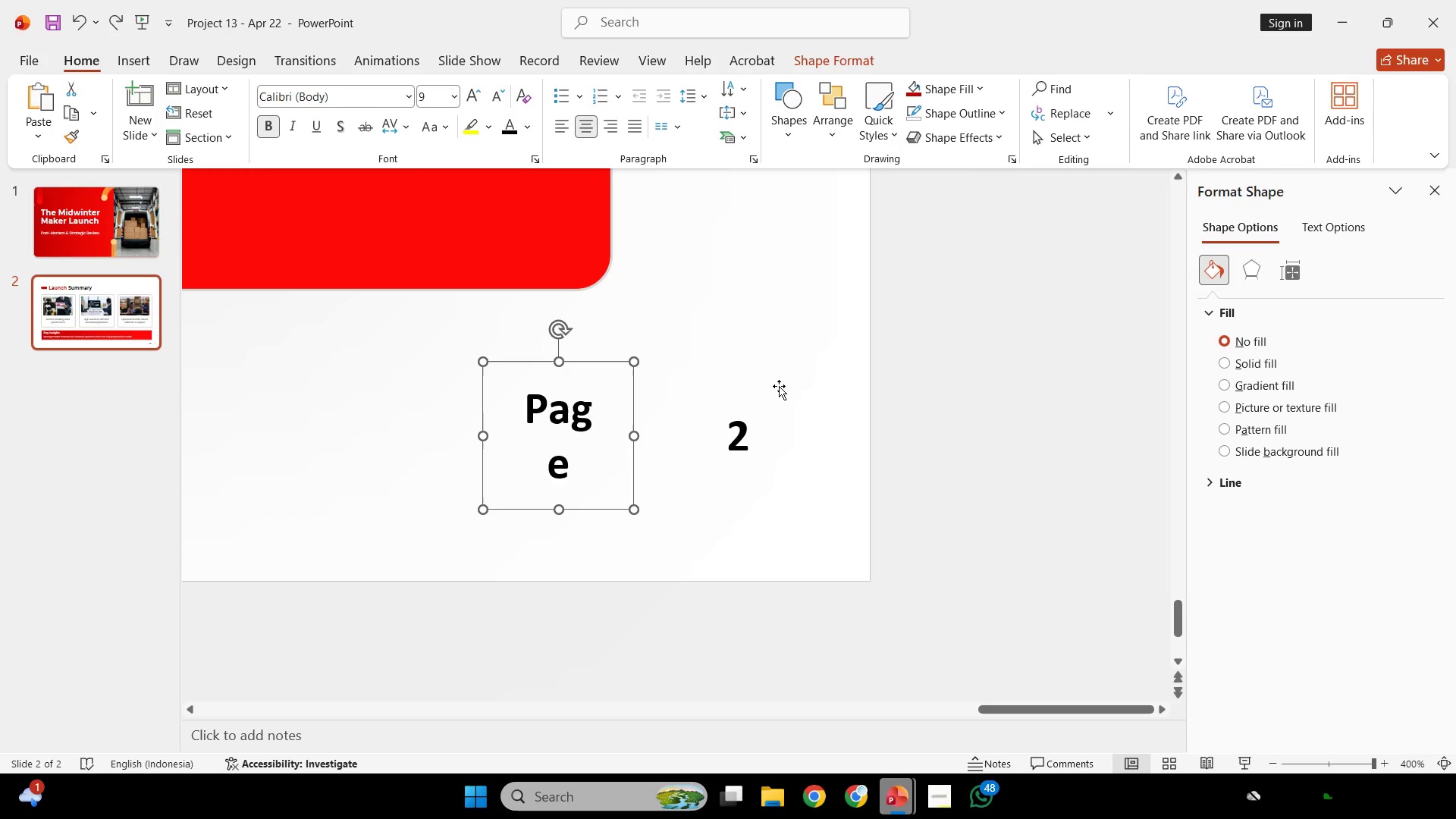 
key(Control+Y)
 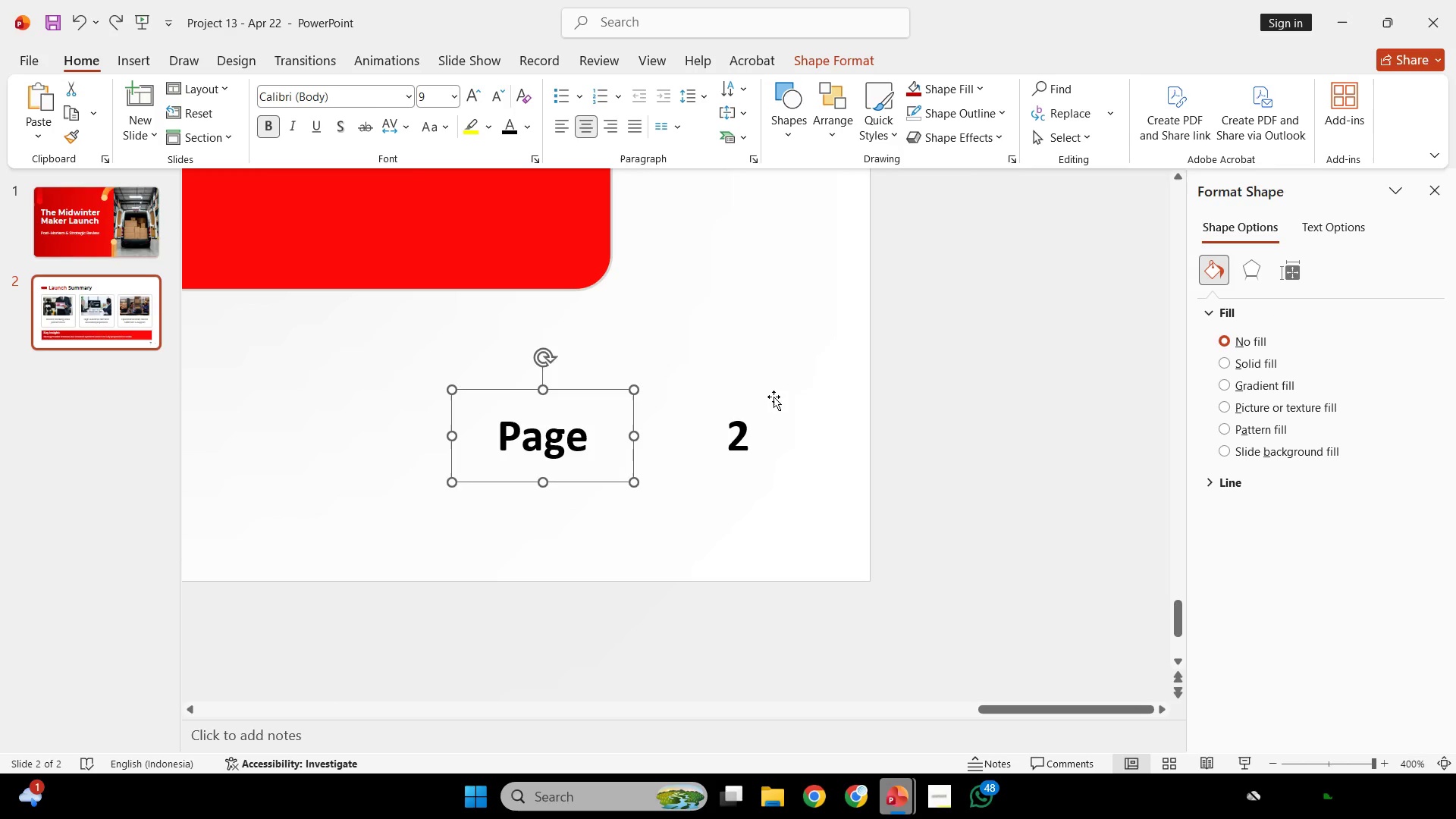 
left_click([774, 397])
 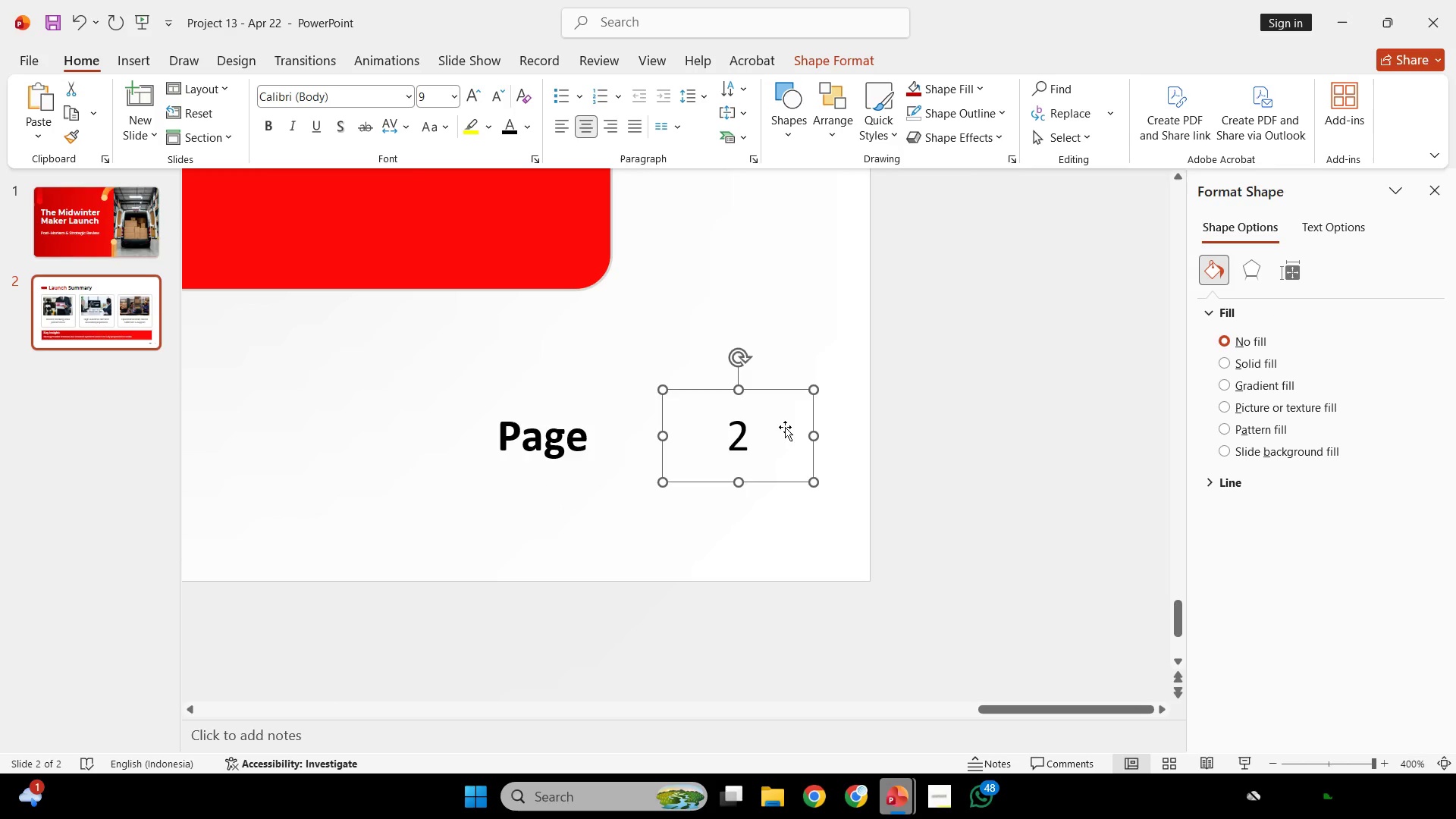 
double_click([736, 435])
 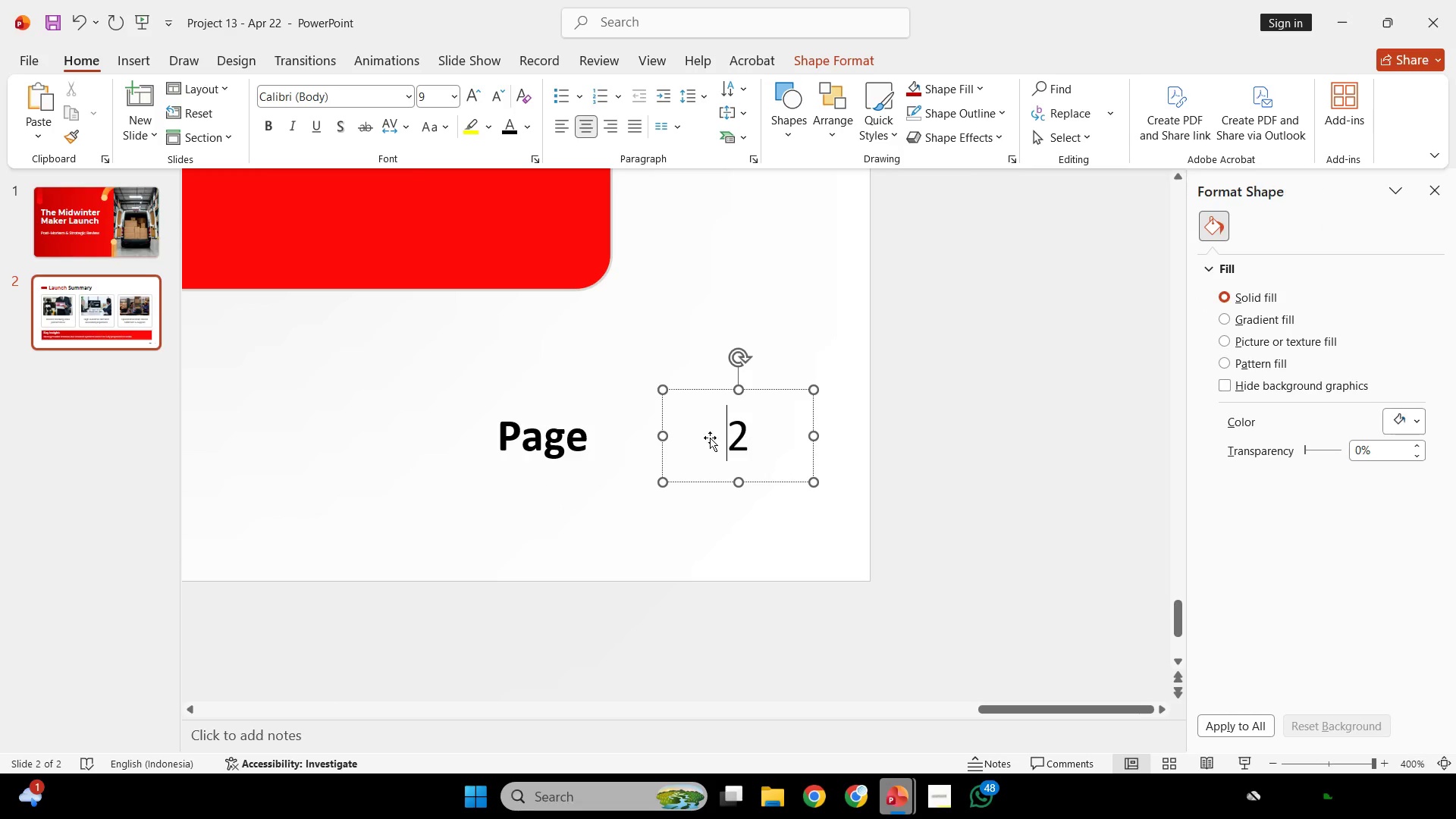 
key(Shift+ShiftLeft)
 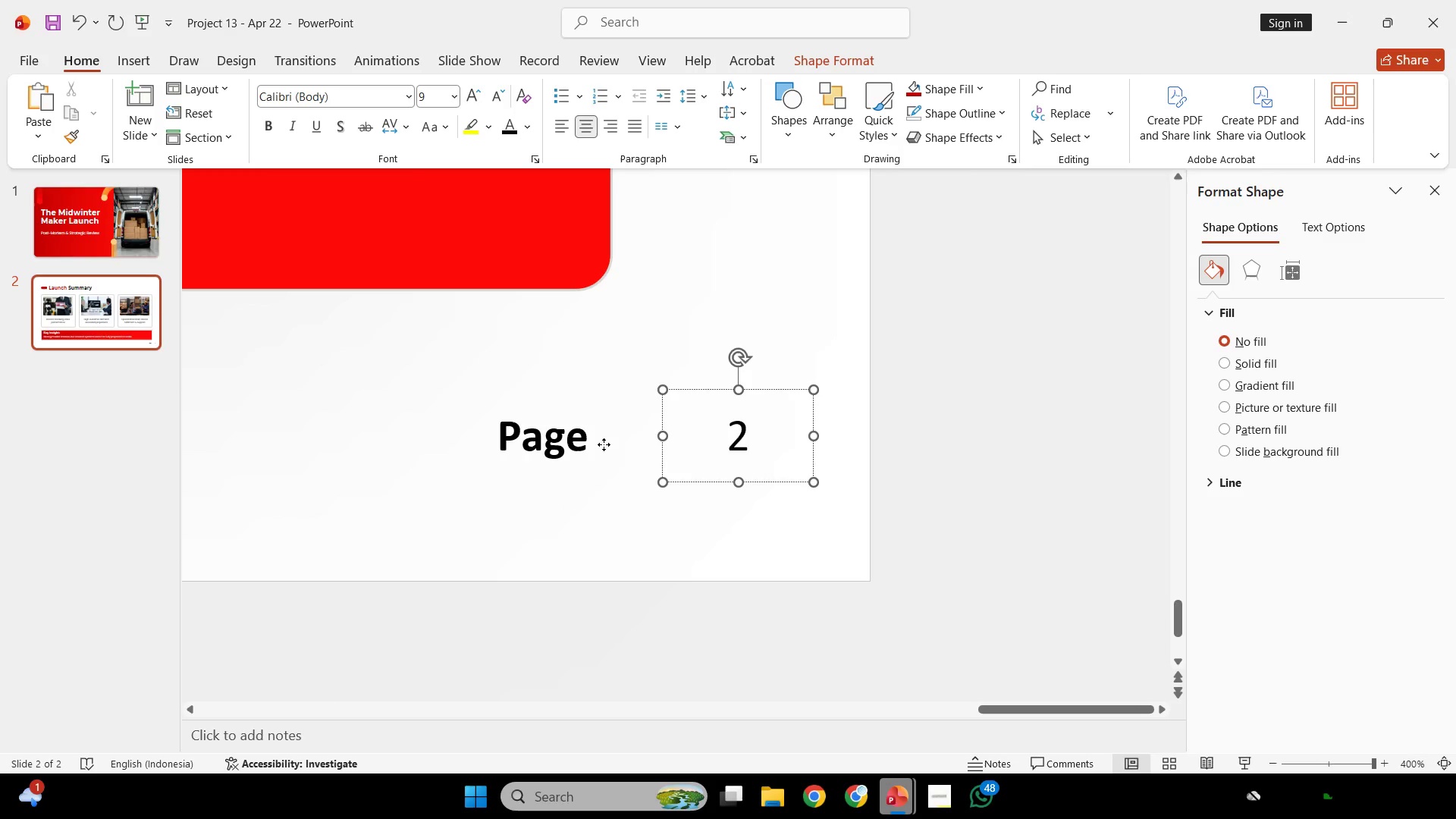 
left_click([604, 444])
 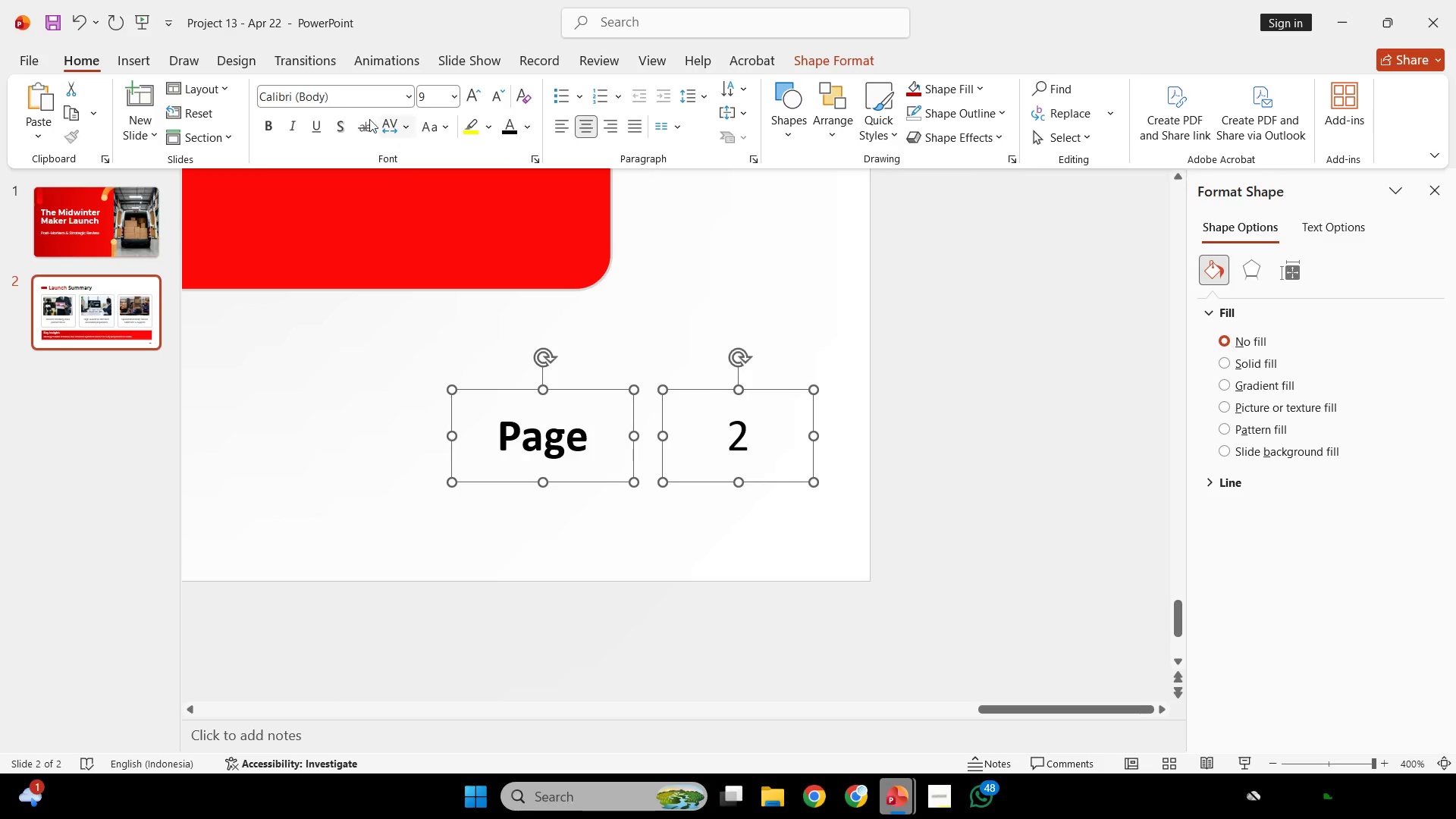 
left_click([347, 102])
 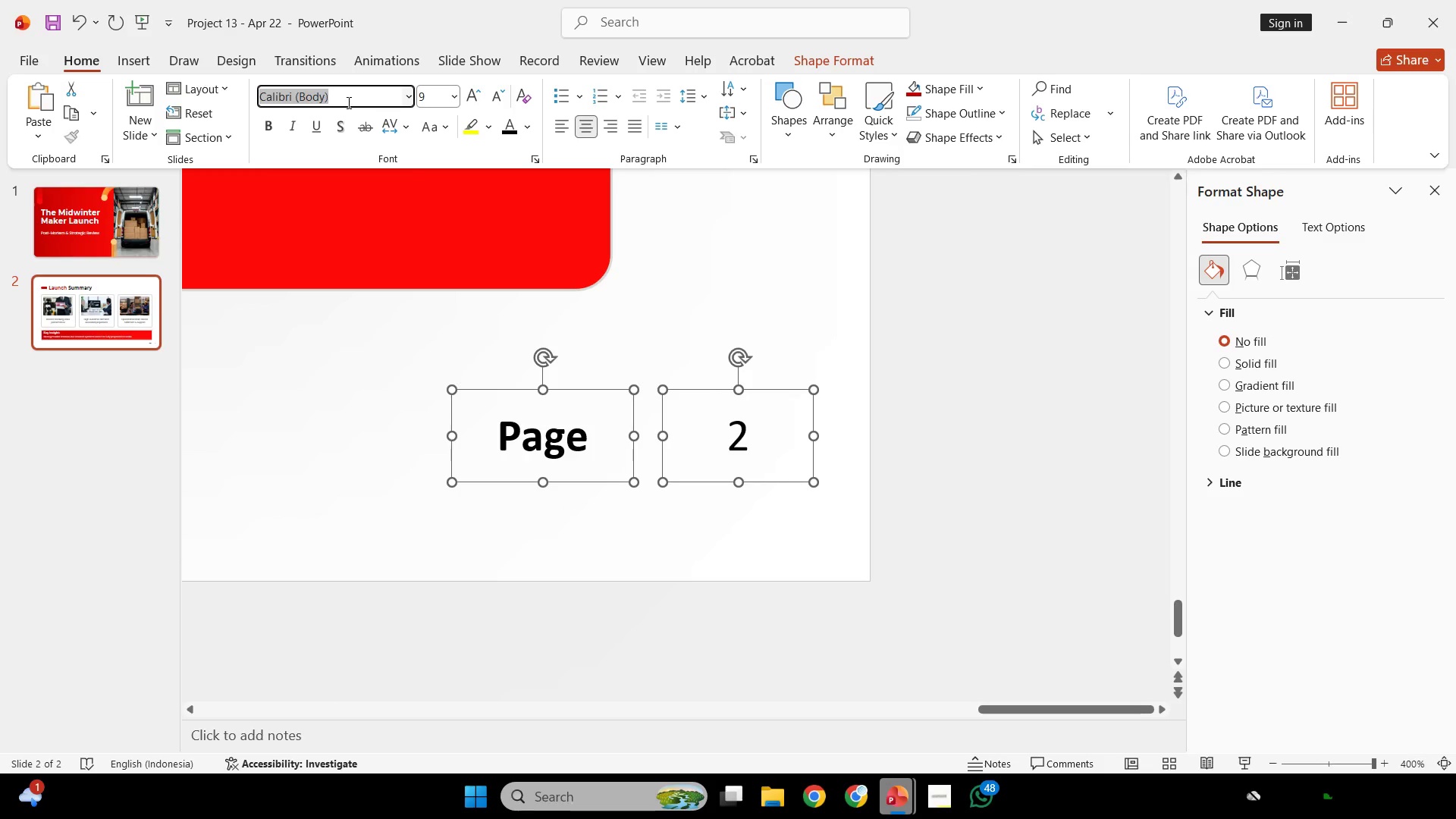 
type(pop)
 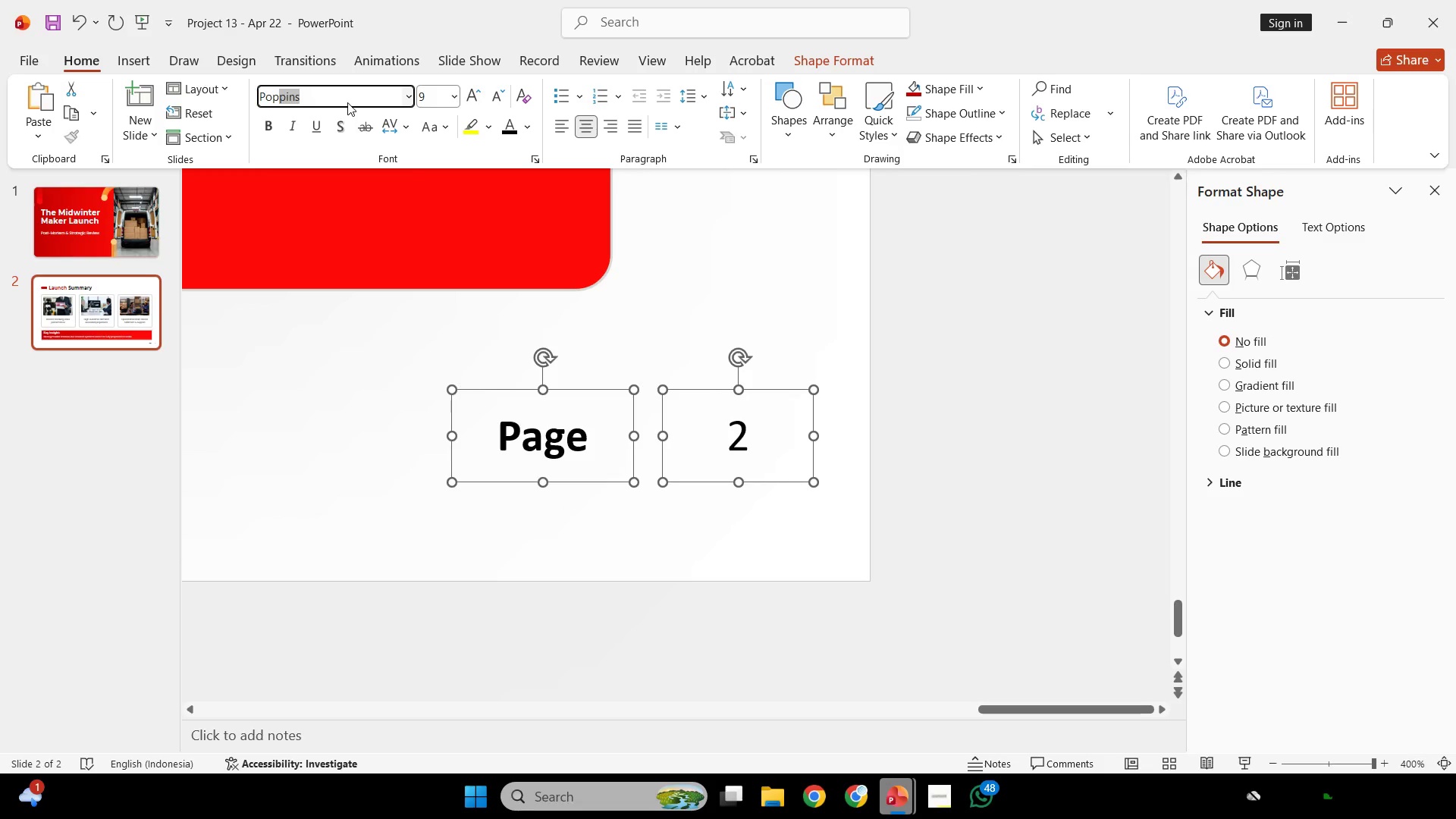 
key(Enter)
 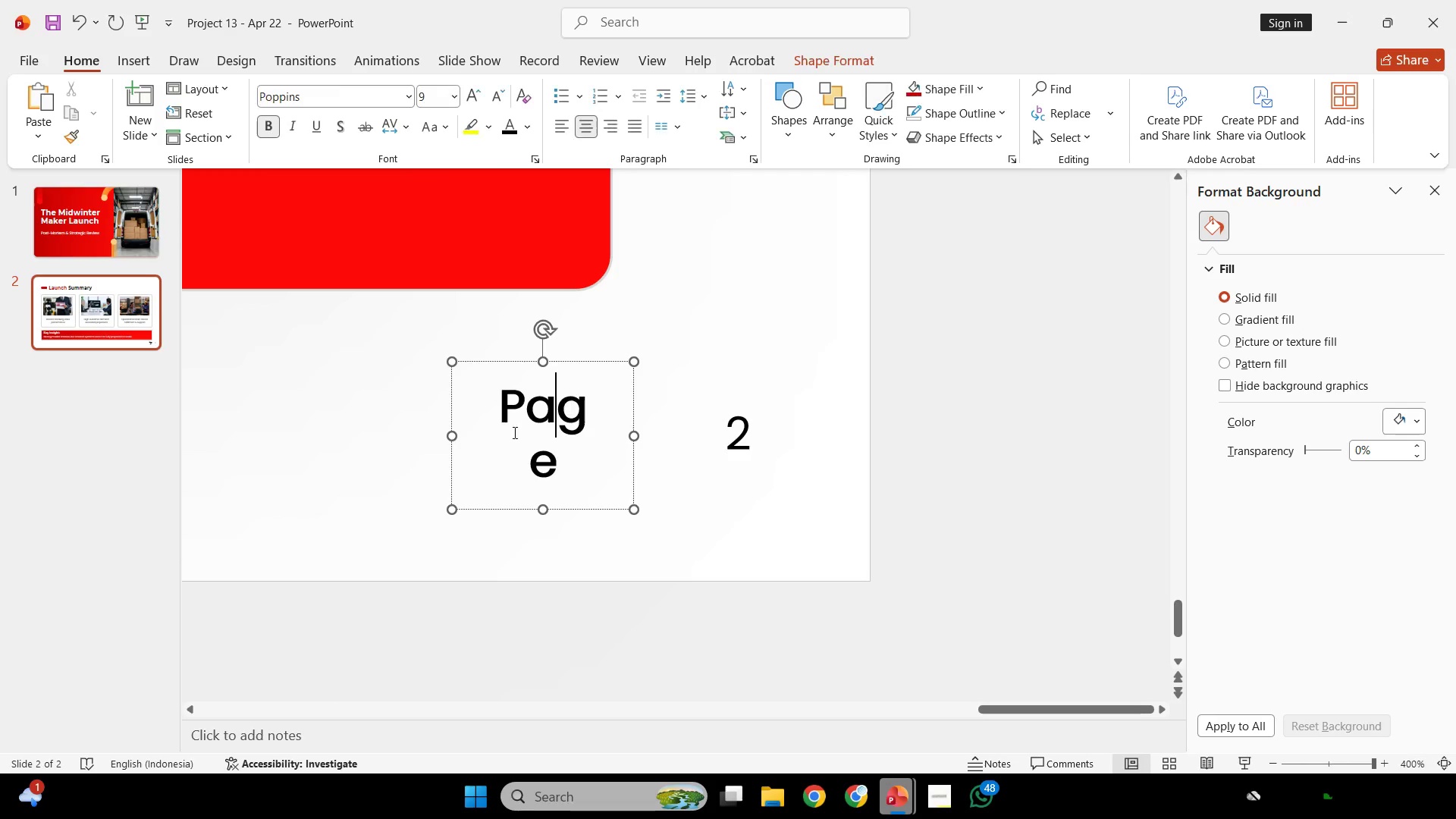 
left_click_drag(start_coordinate=[452, 438], to_coordinate=[438, 439])
 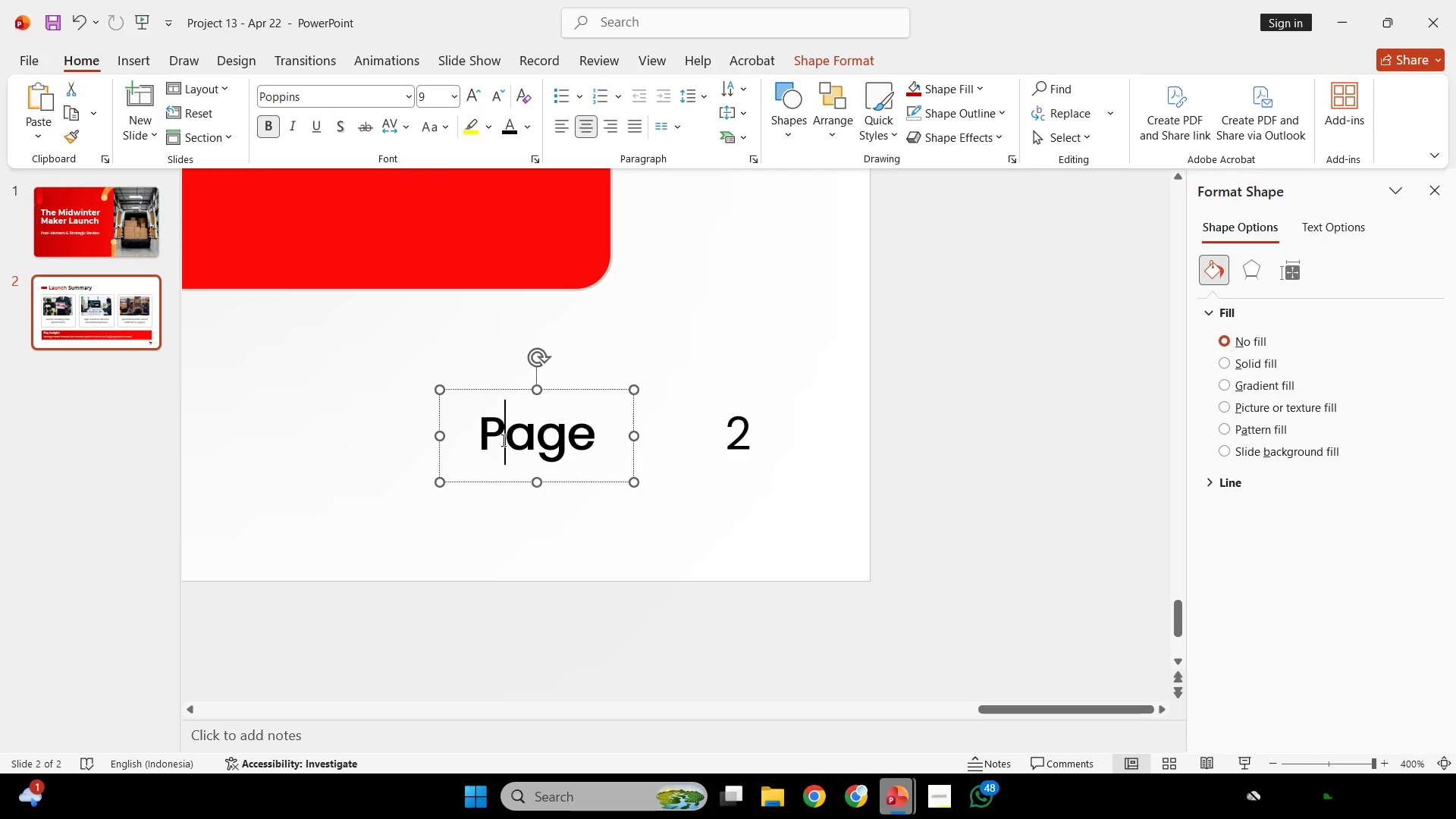 
left_click([502, 440])
 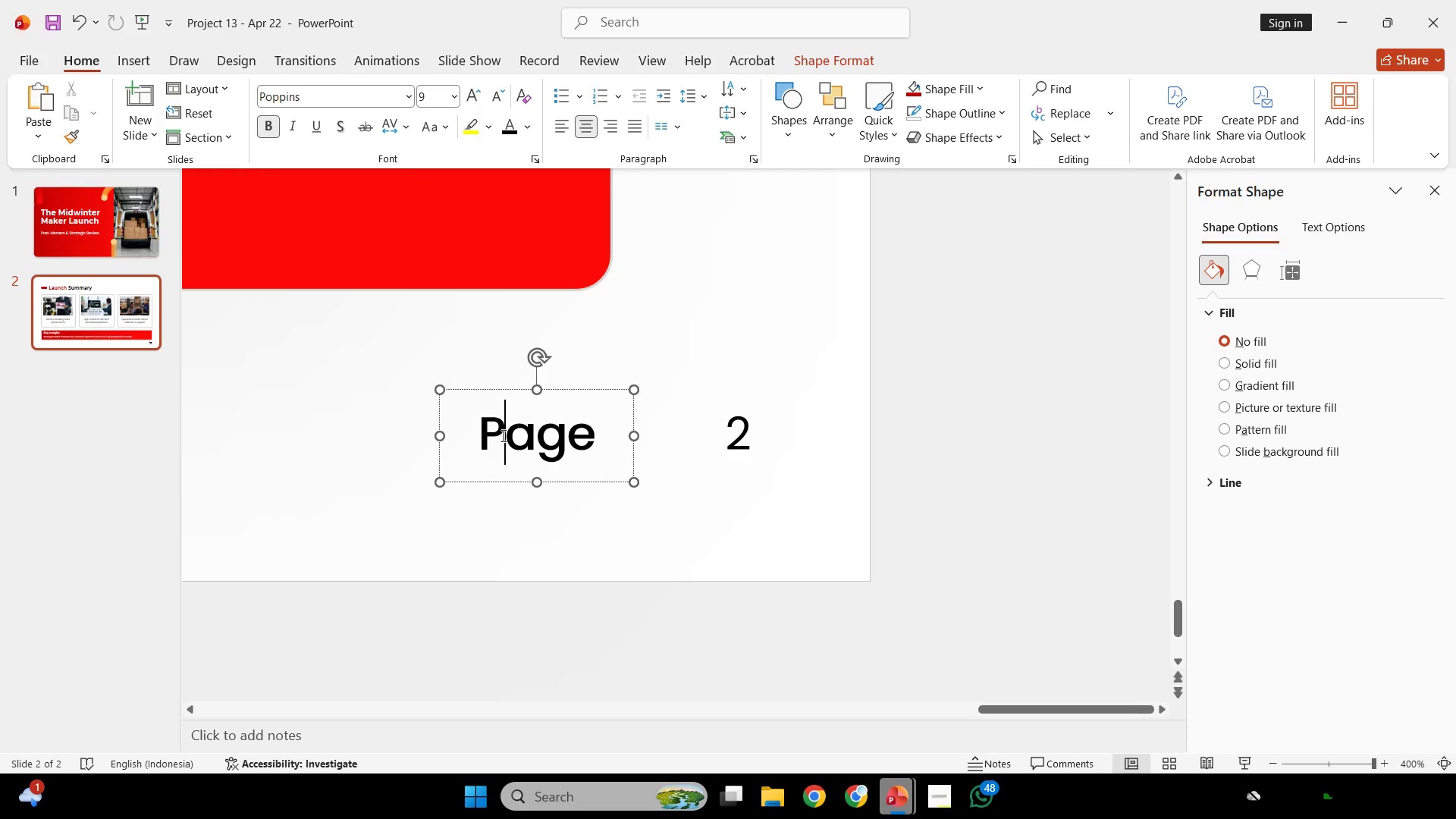 
key(Control+A)
 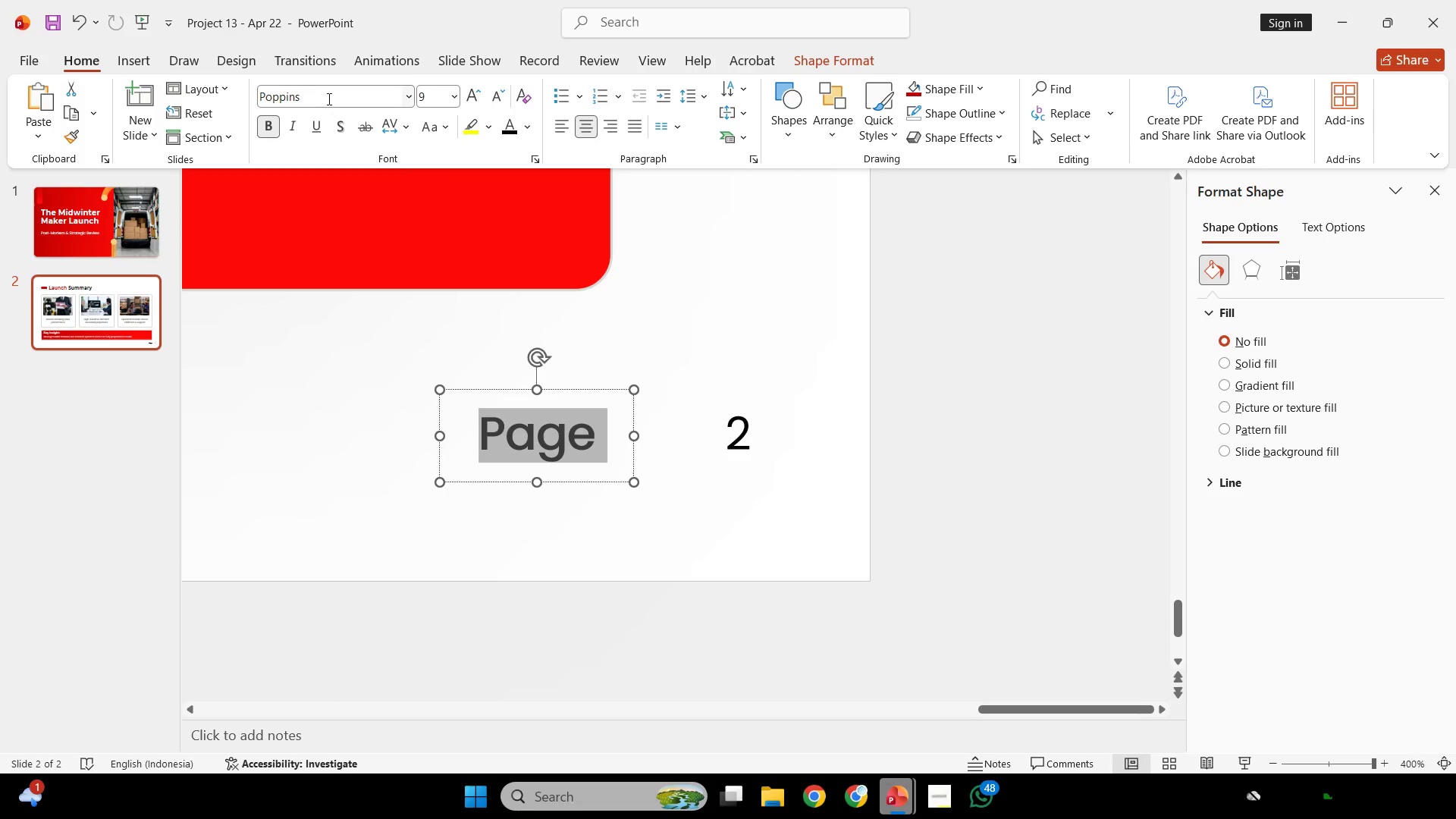 
left_click([328, 99])
 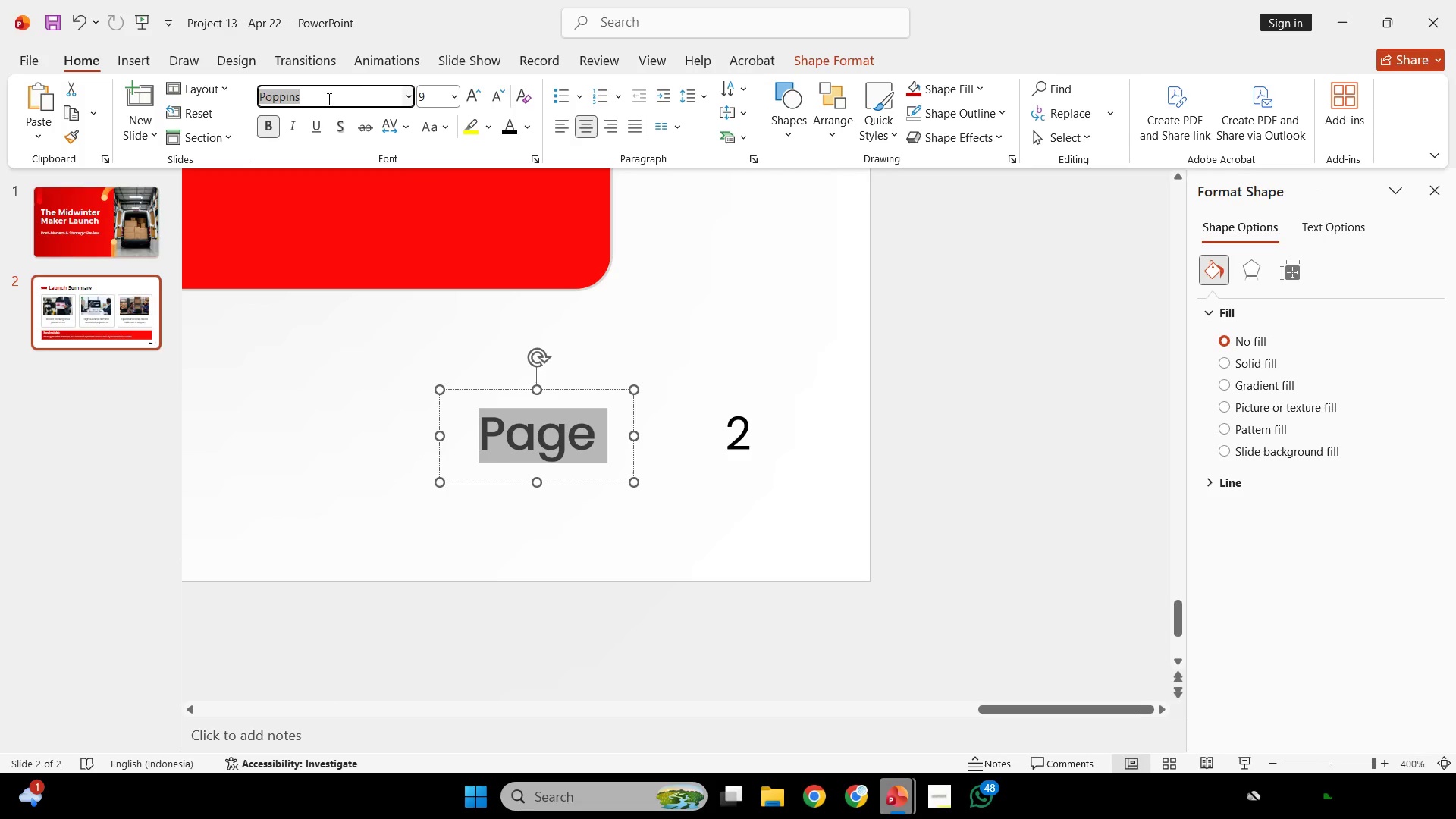 
left_click([328, 99])
 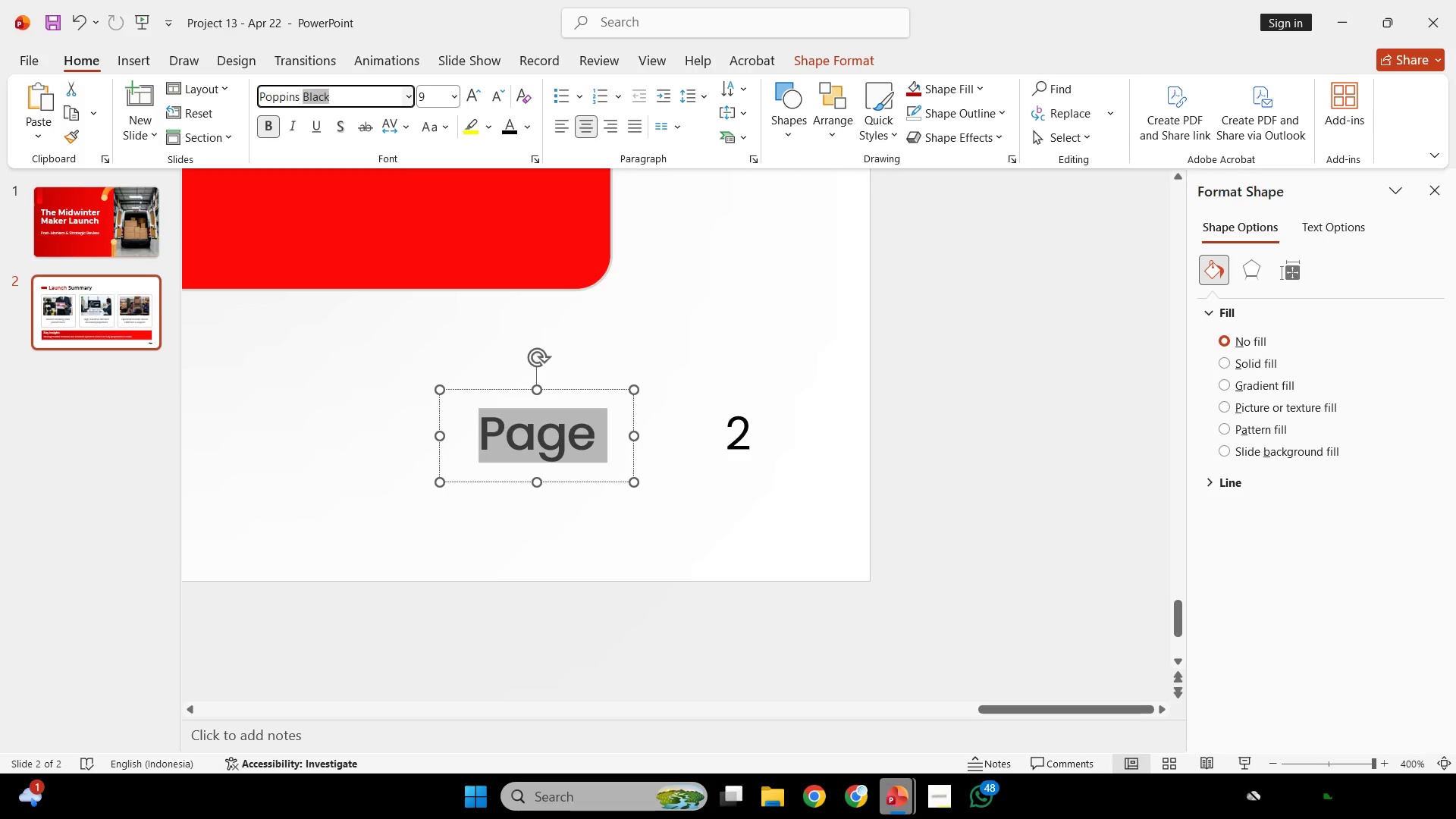 
type( e)
key(Backspace)
key(Backspace)
type(e)
key(Backspace)
key(Backspace)
type(me)
 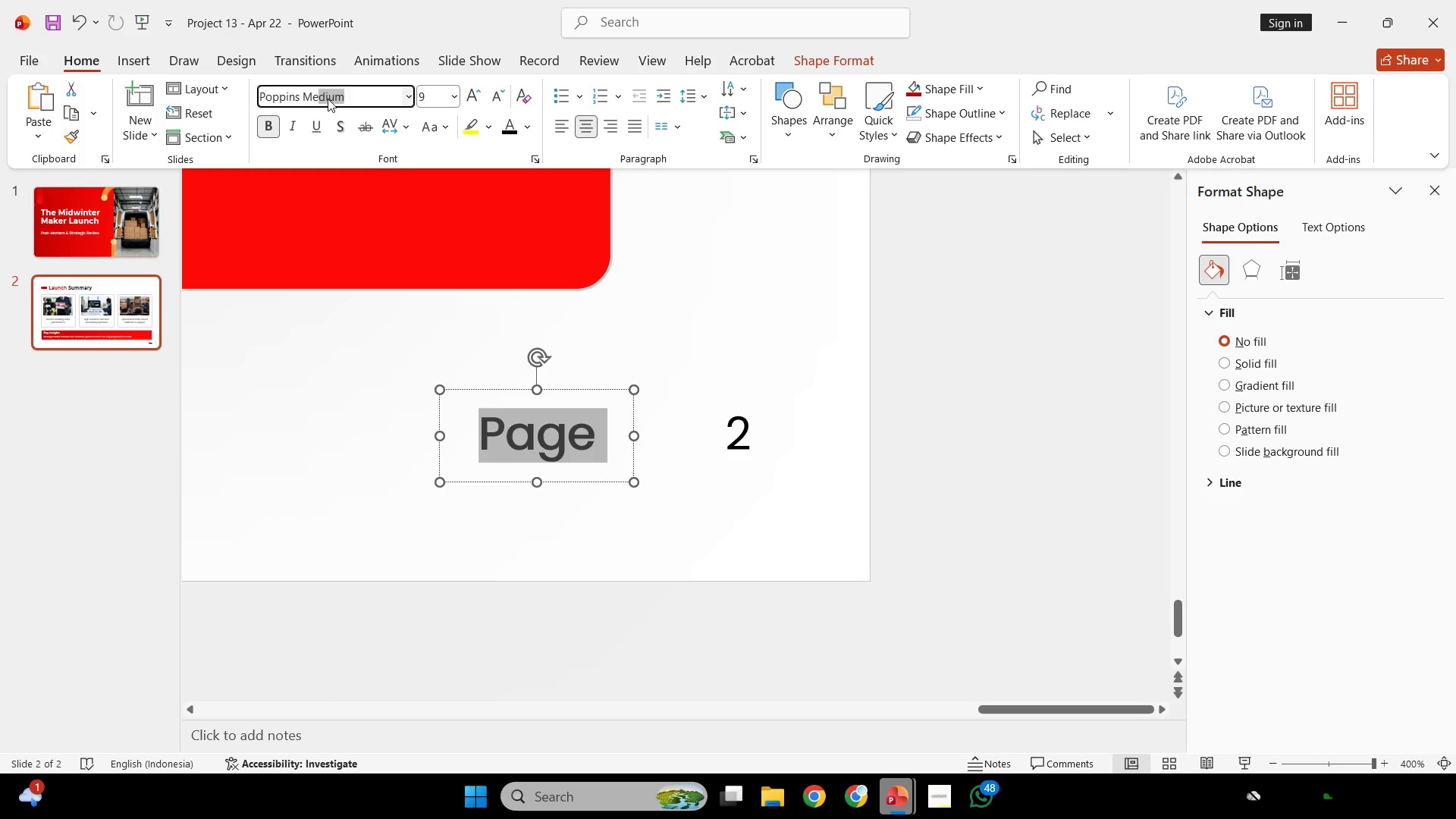 
key(Enter)
 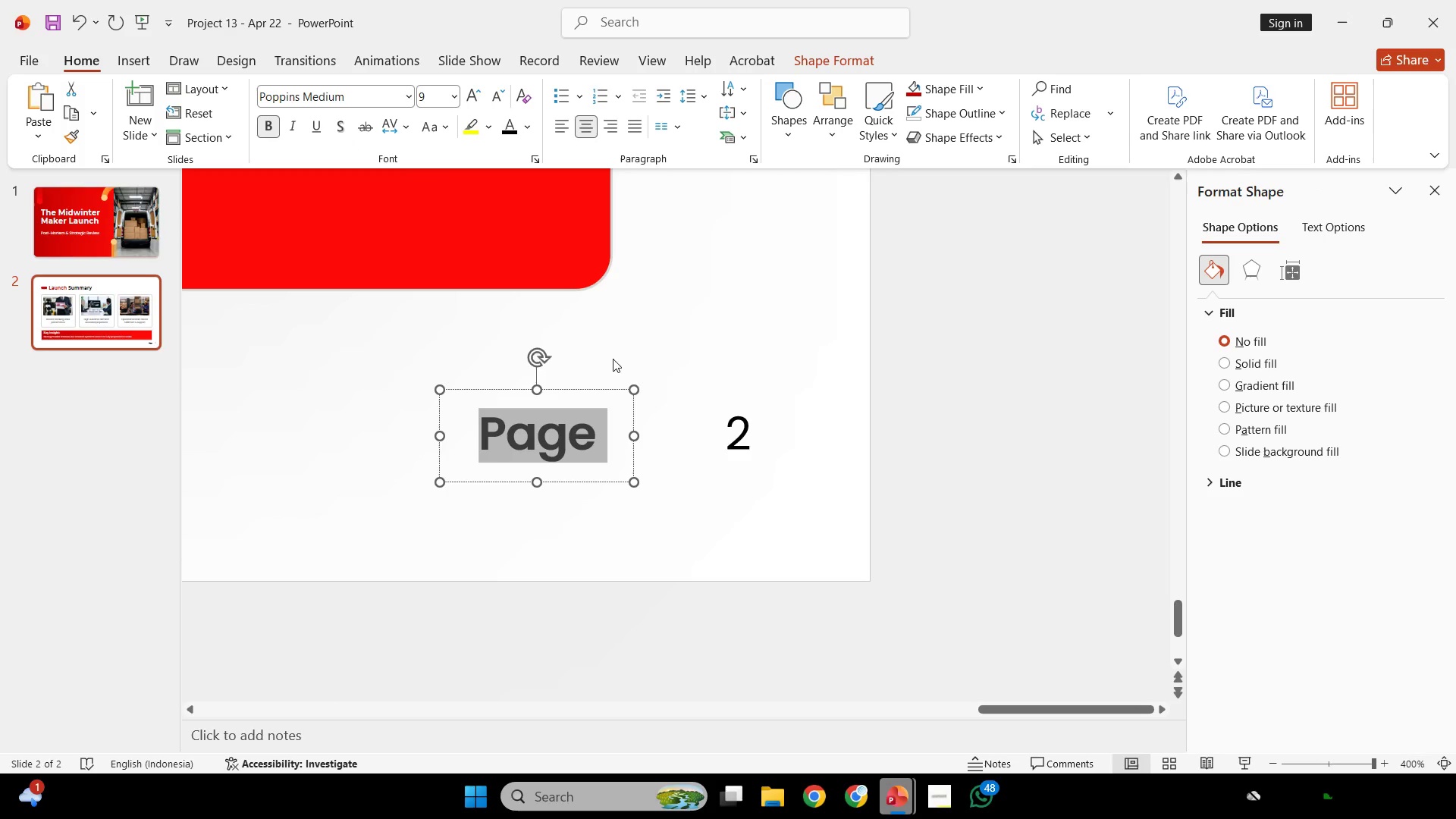 
hold_key(key=ShiftLeft, duration=1.81)
left_click_drag(start_coordinate=[635, 416], to_coordinate=[681, 417])
 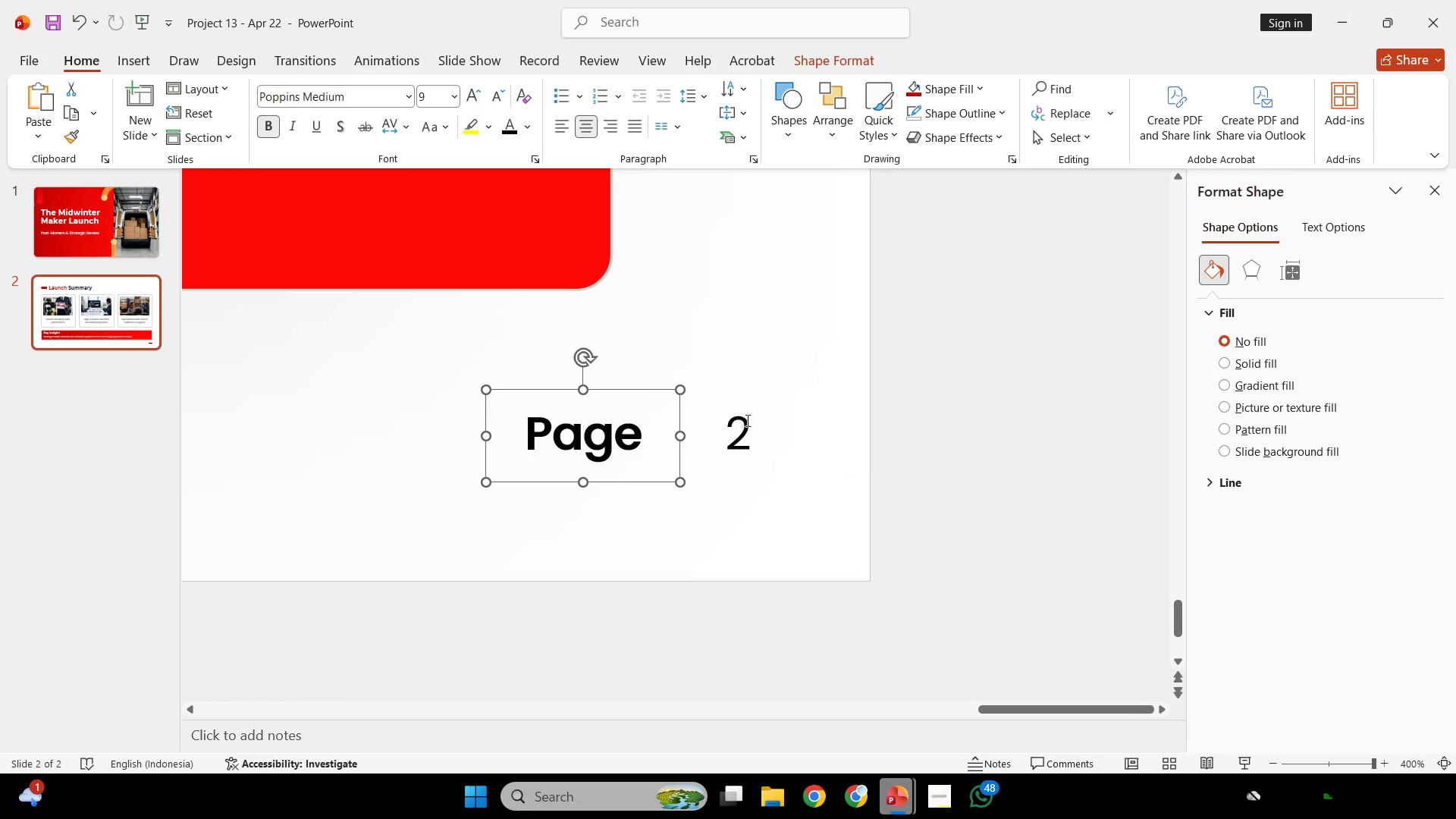 
left_click([746, 420])
 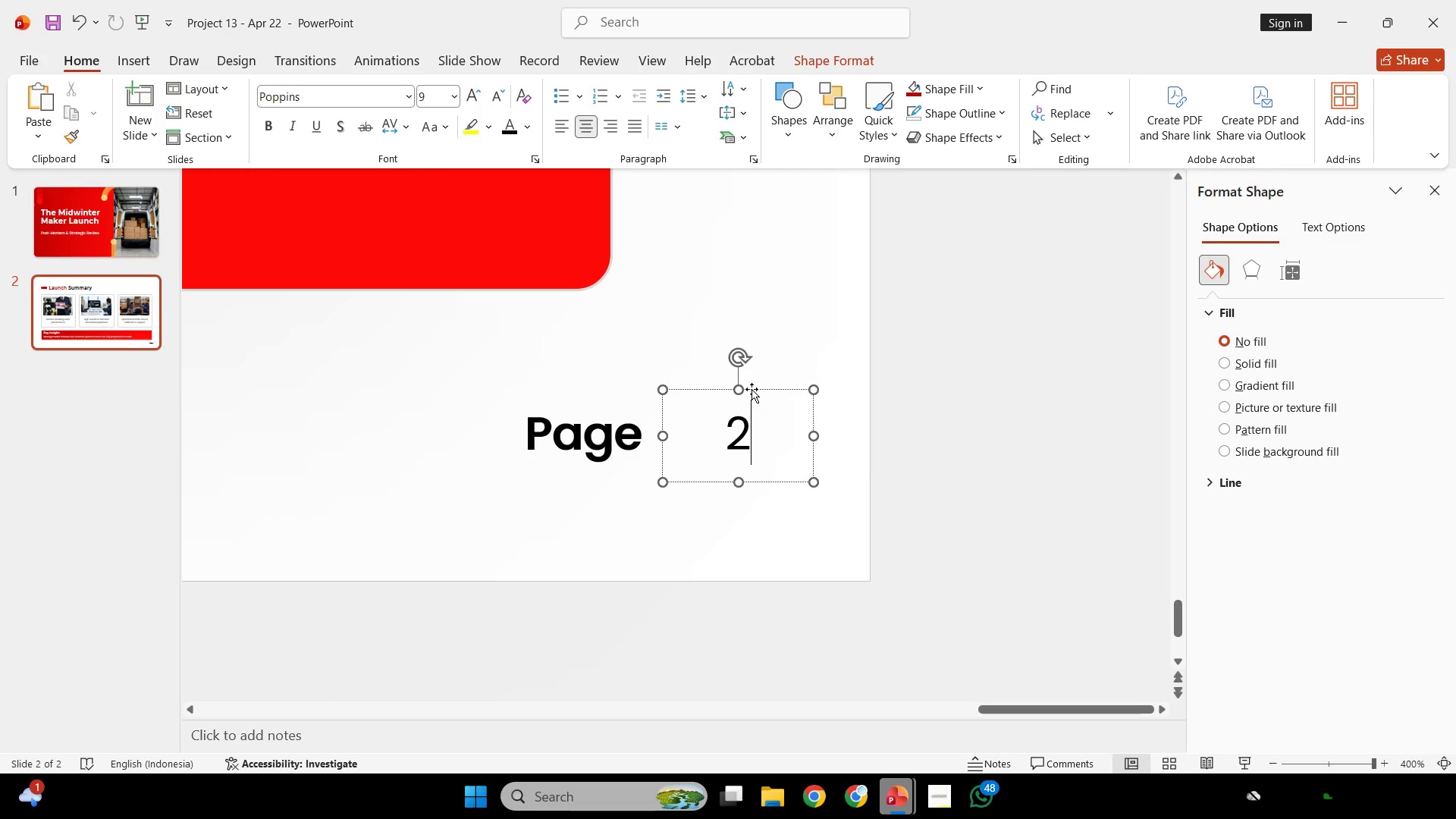 
left_click([752, 389])
 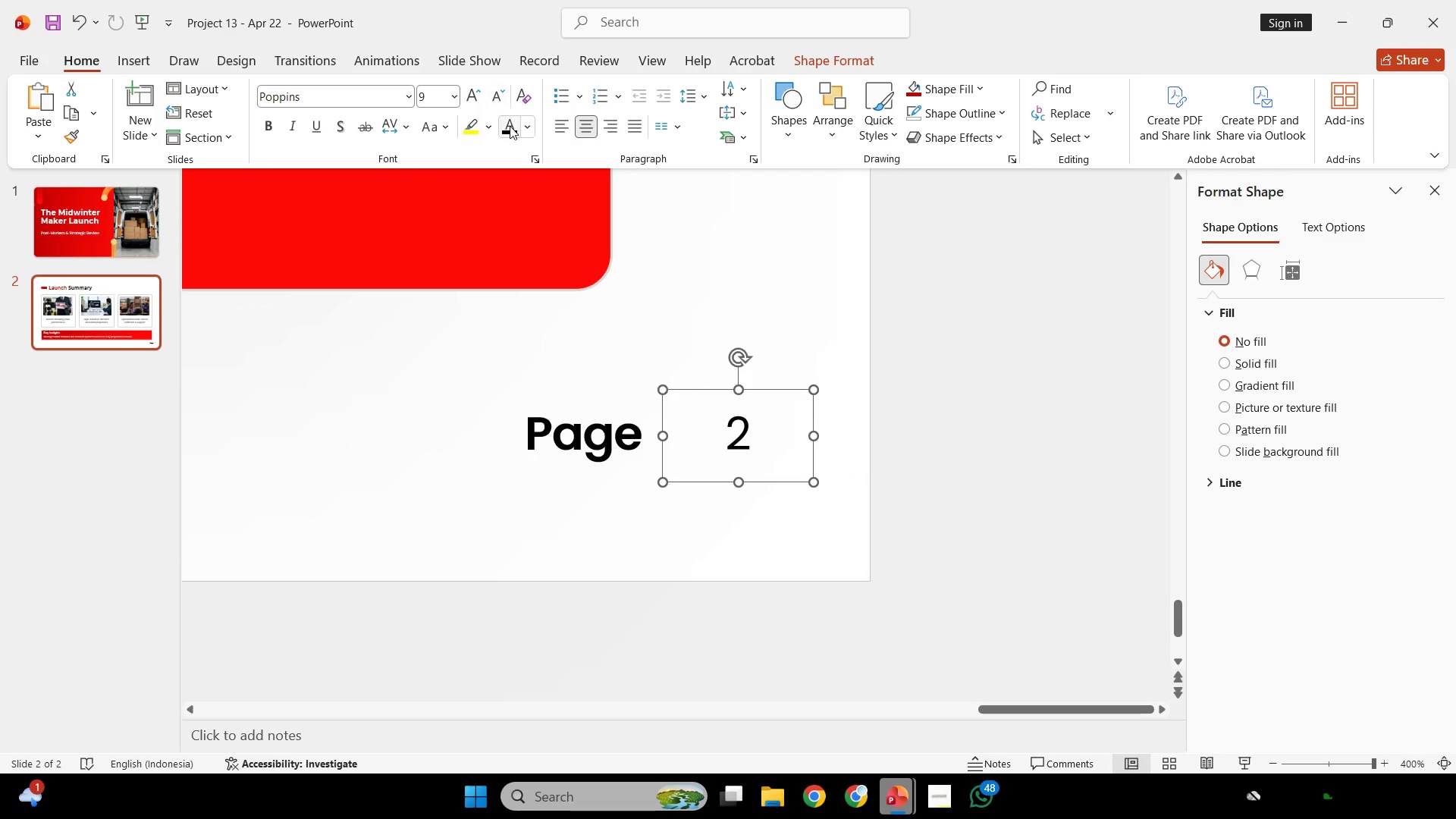 
left_click([527, 136])
 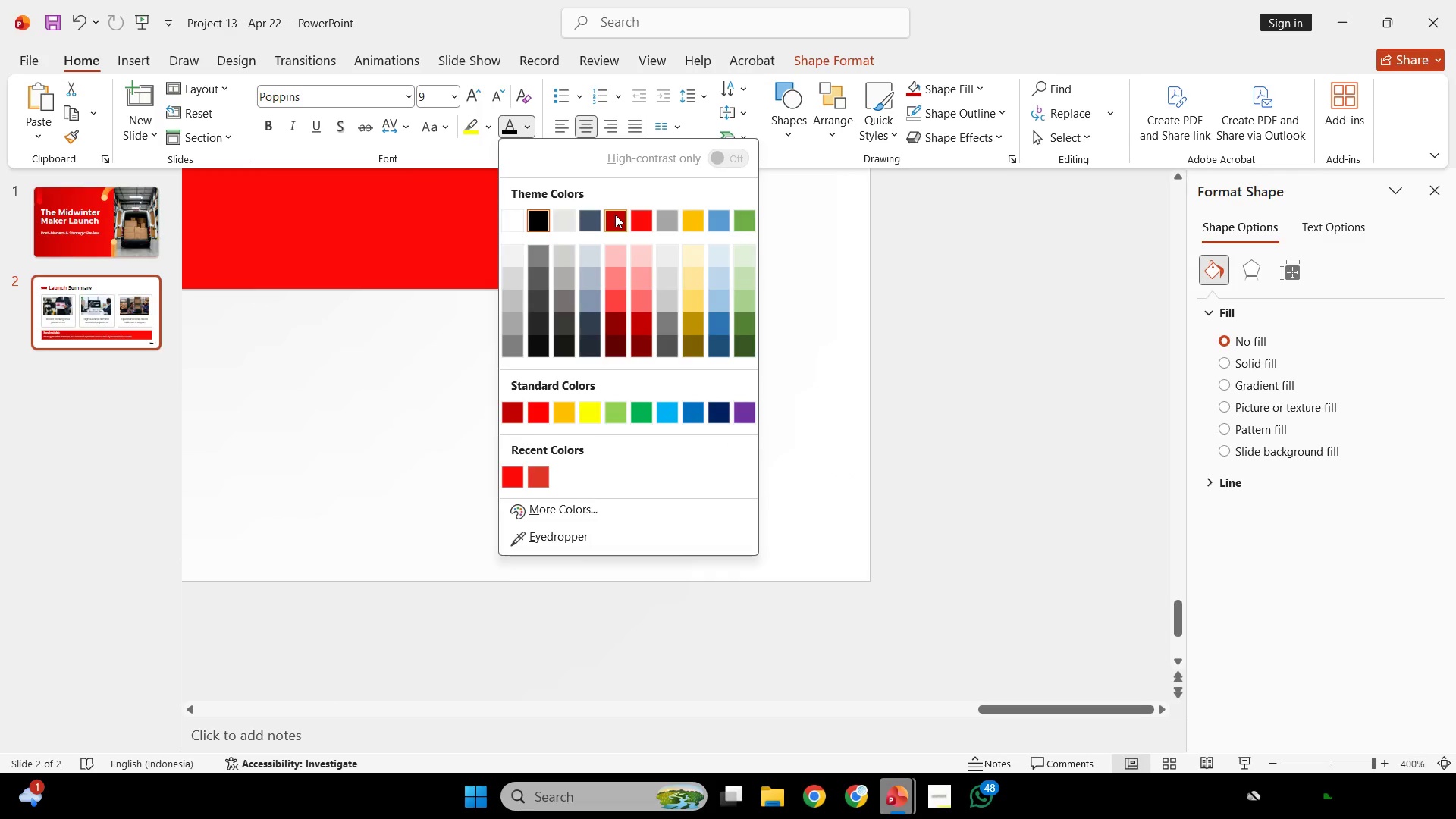 
double_click([902, 301])
 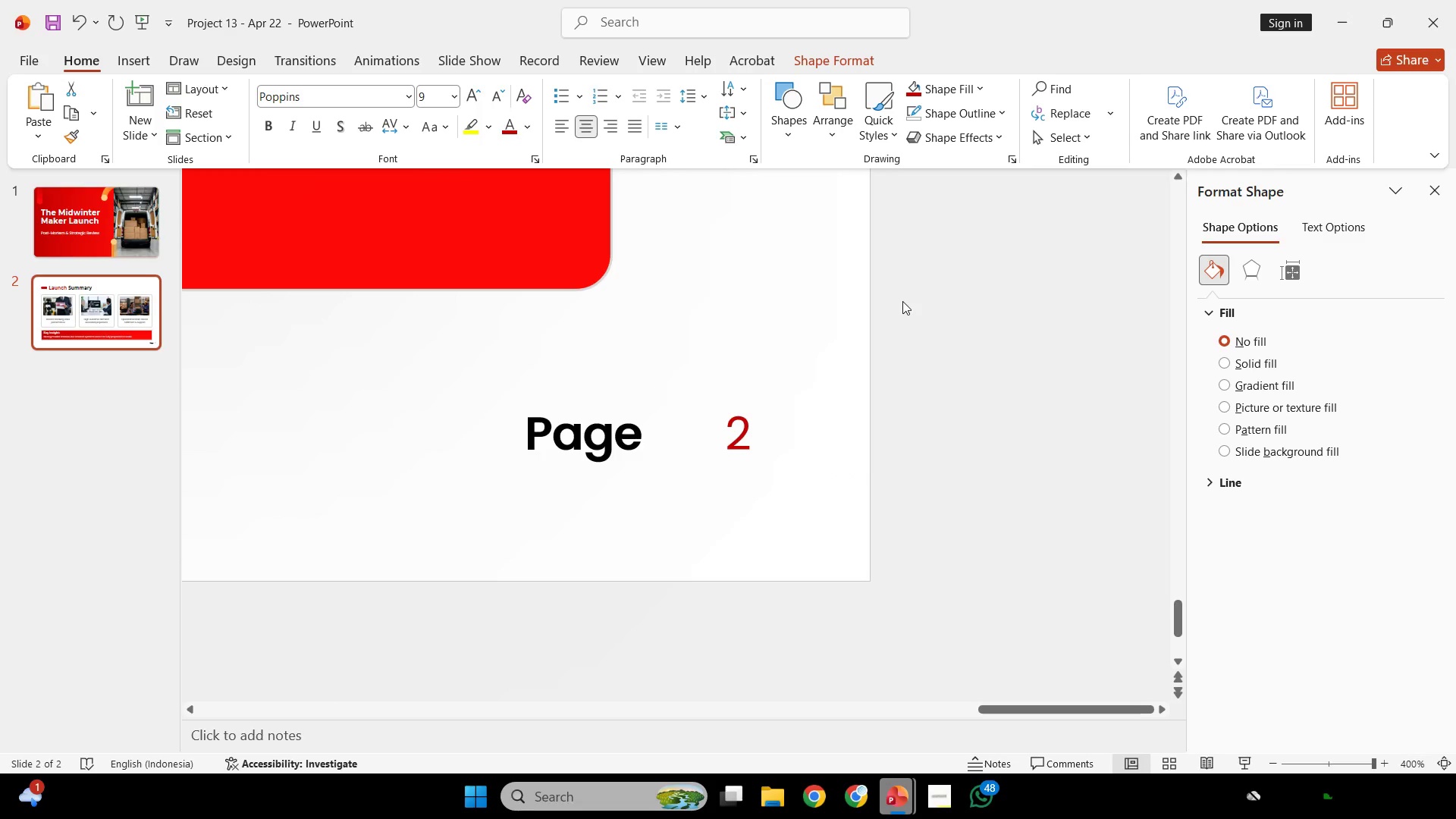 
hold_key(key=ControlLeft, duration=1.09)
scroll: coordinate [842, 355], scroll_direction: down, amount: 7.0
 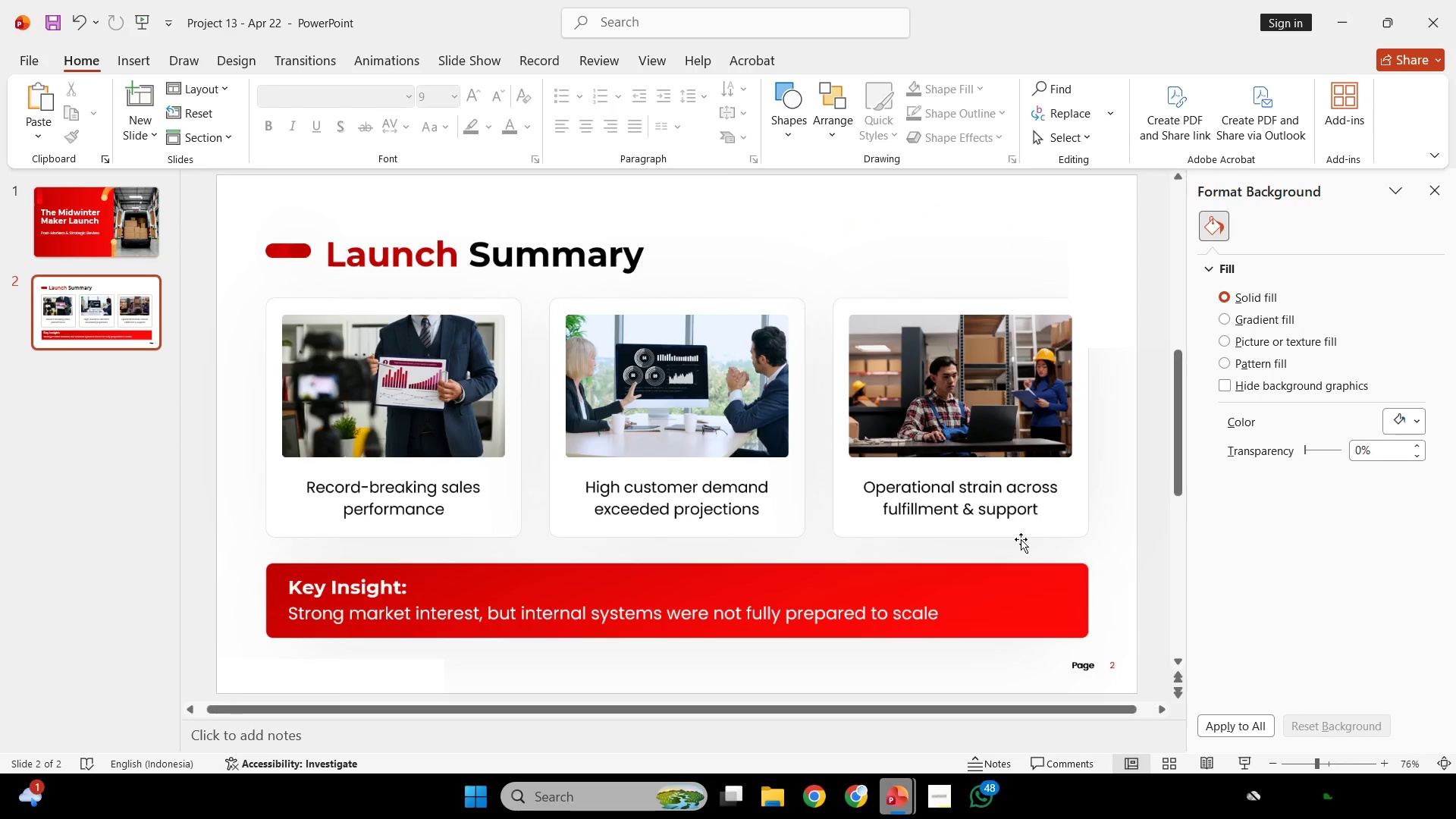 
hold_key(key=ControlLeft, duration=0.47)
scroll: coordinate [1021, 540], scroll_direction: down, amount: 1.0
 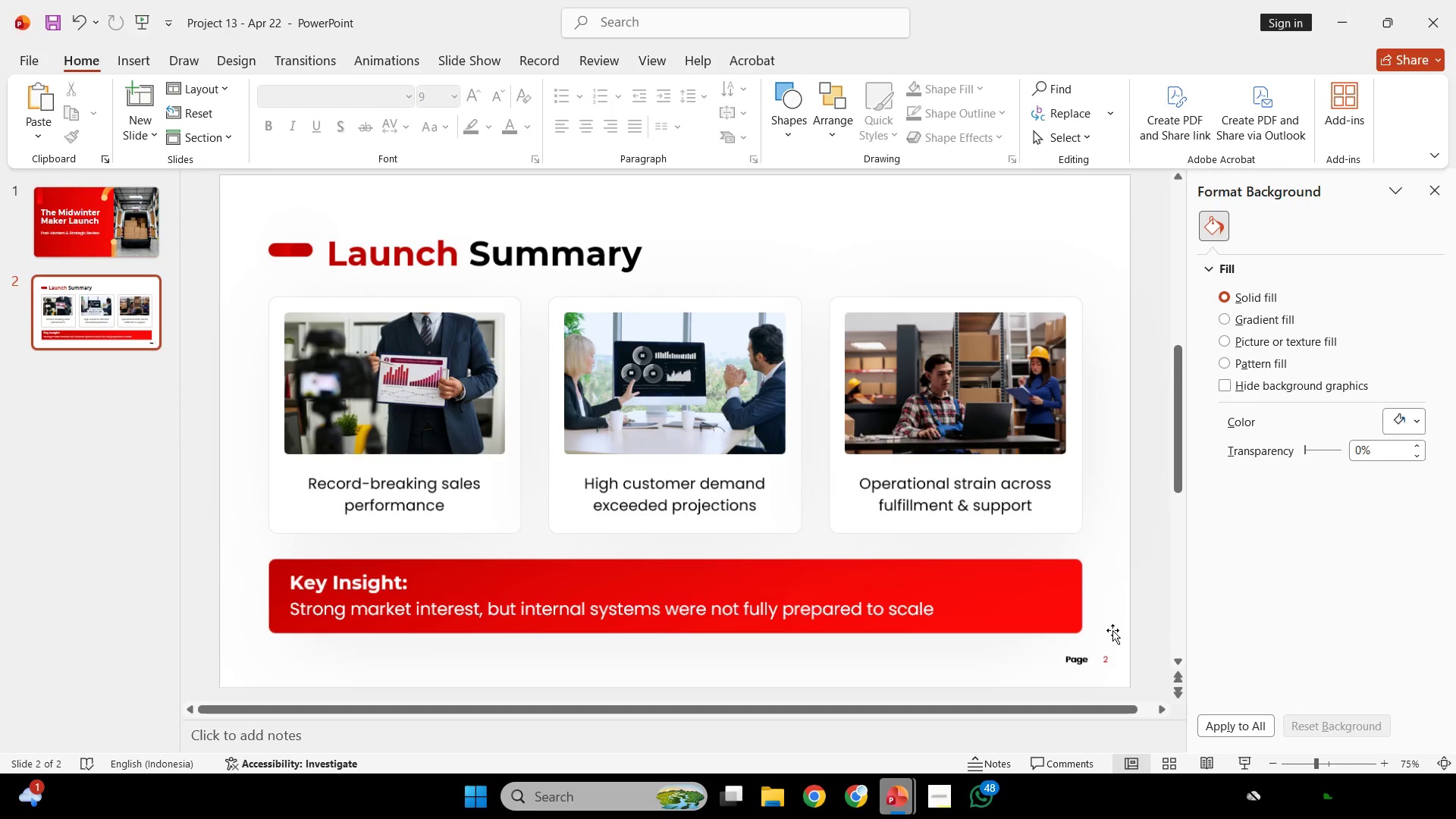 
key(Control+ControlLeft)
 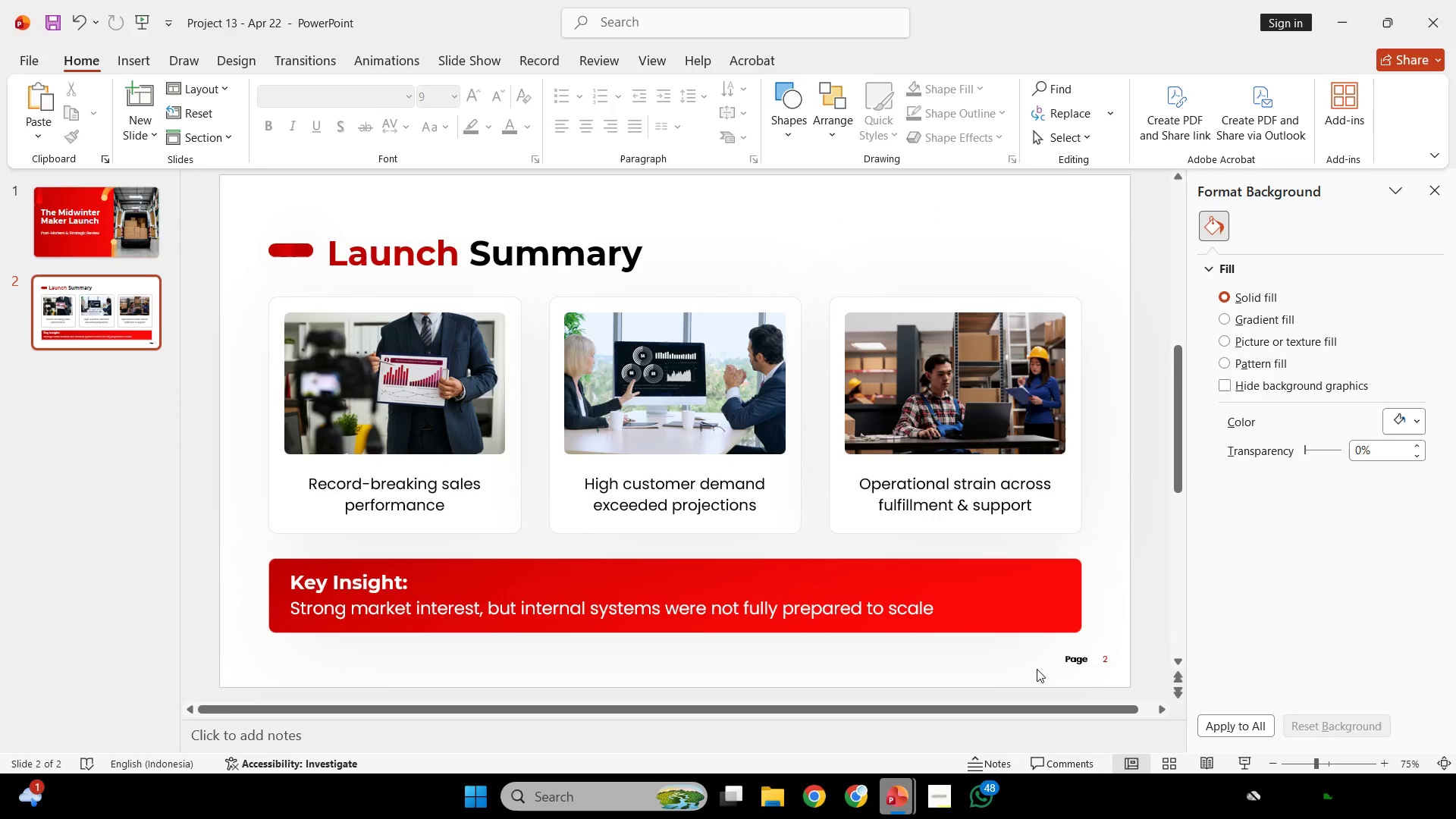 
left_click([1046, 660])
 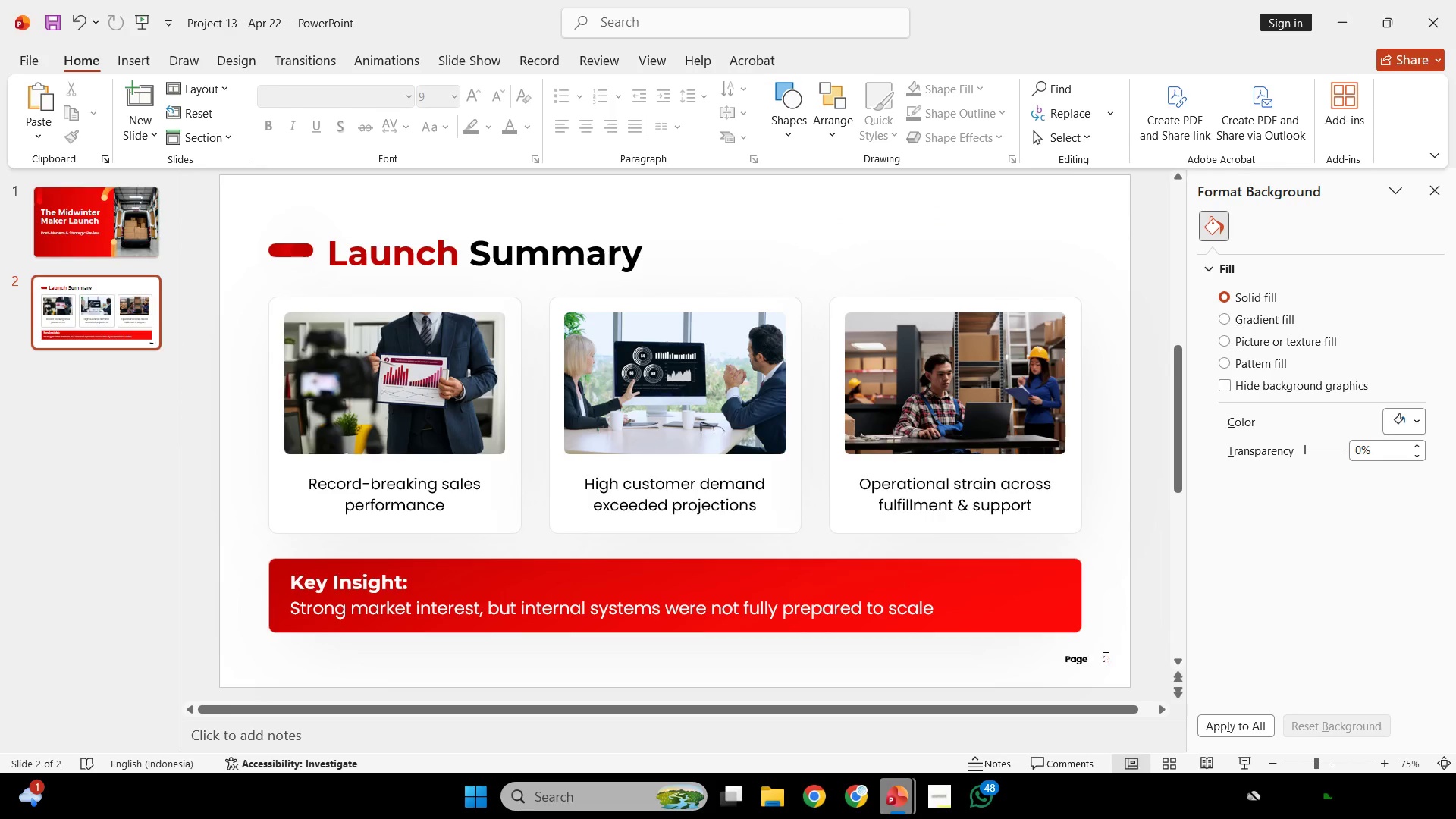 
hold_key(key=ShiftLeft, duration=2.55)
left_click([1091, 660])
 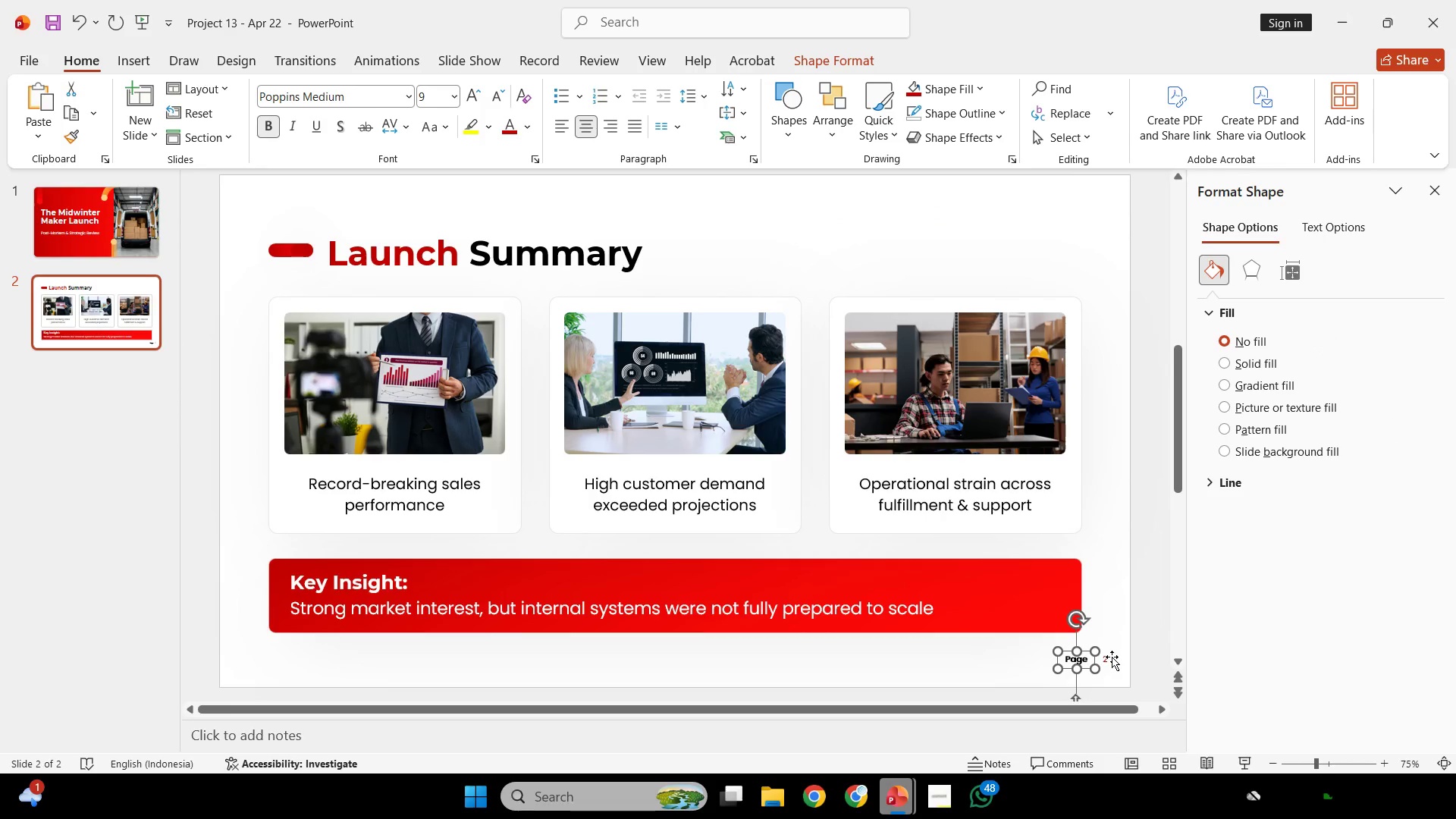 
left_click_drag(start_coordinate=[1110, 657], to_coordinate=[1081, 654])
 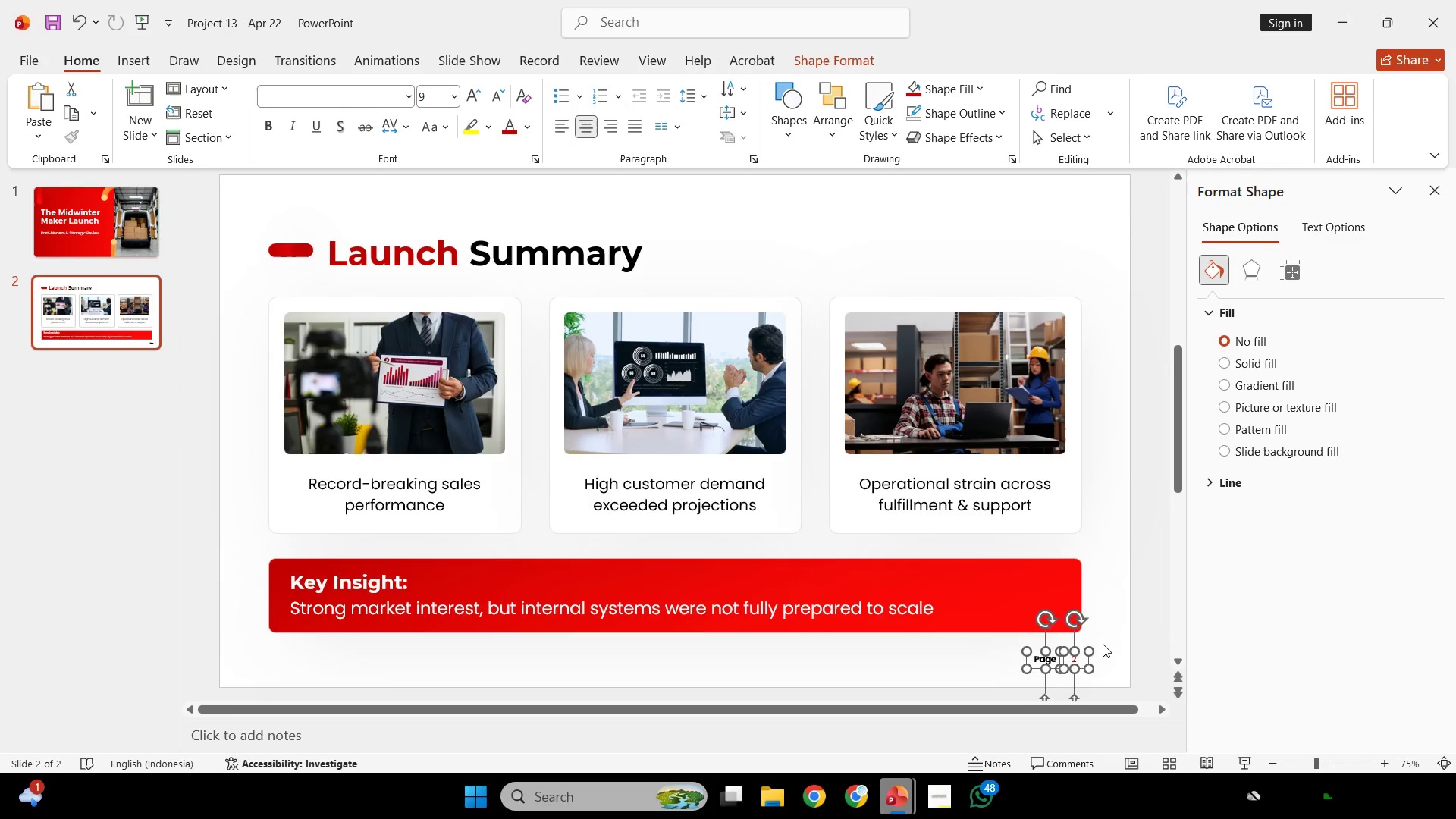 
left_click([1103, 644])
 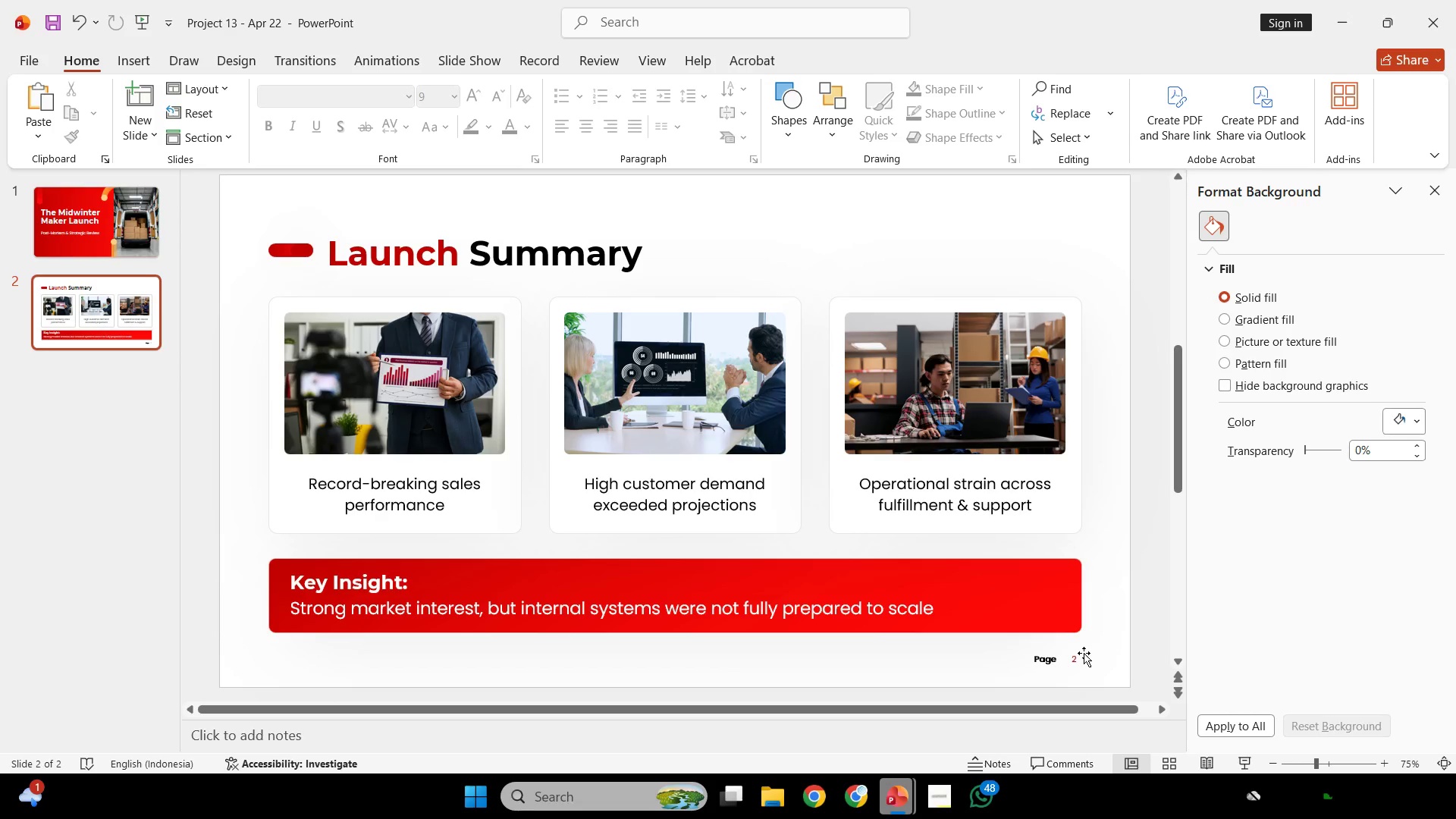 
left_click([1069, 657])
 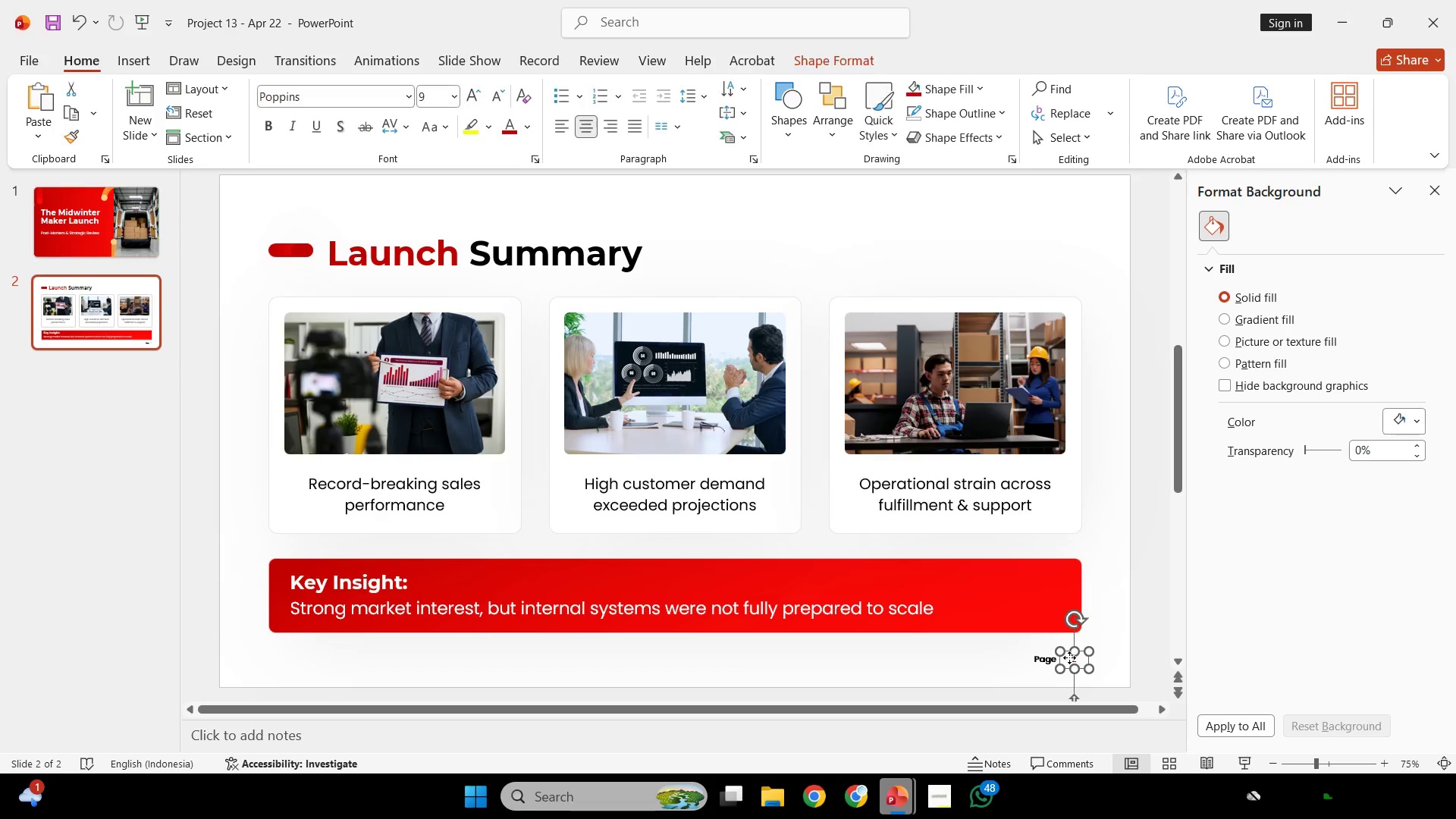 
hold_key(key=ControlLeft, duration=1.16)
scroll: coordinate [1069, 657], scroll_direction: up, amount: 6.0
 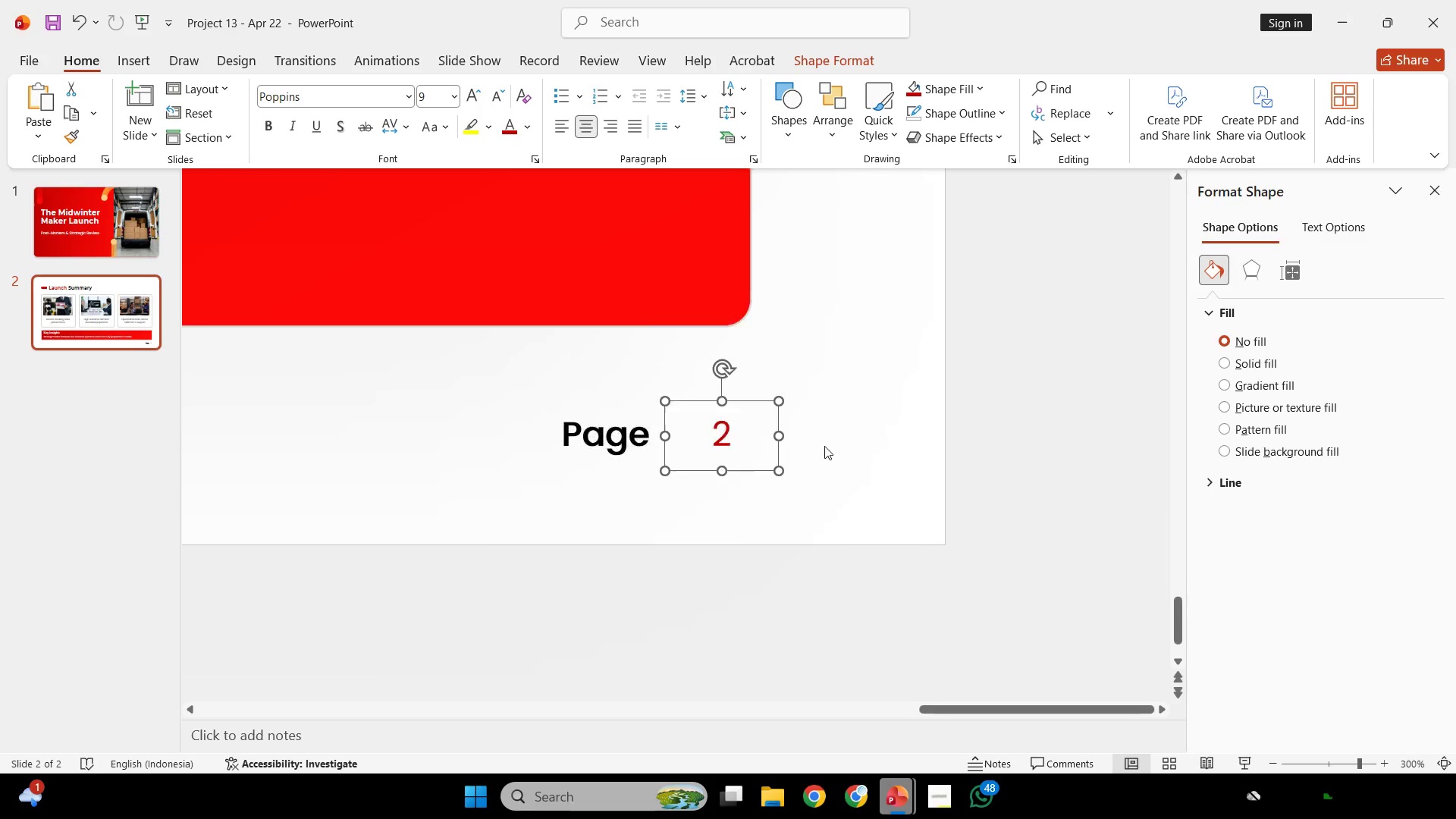 
hold_key(key=ShiftLeft, duration=2.69)
left_click_drag(start_coordinate=[653, 438], to_coordinate=[661, 438])
 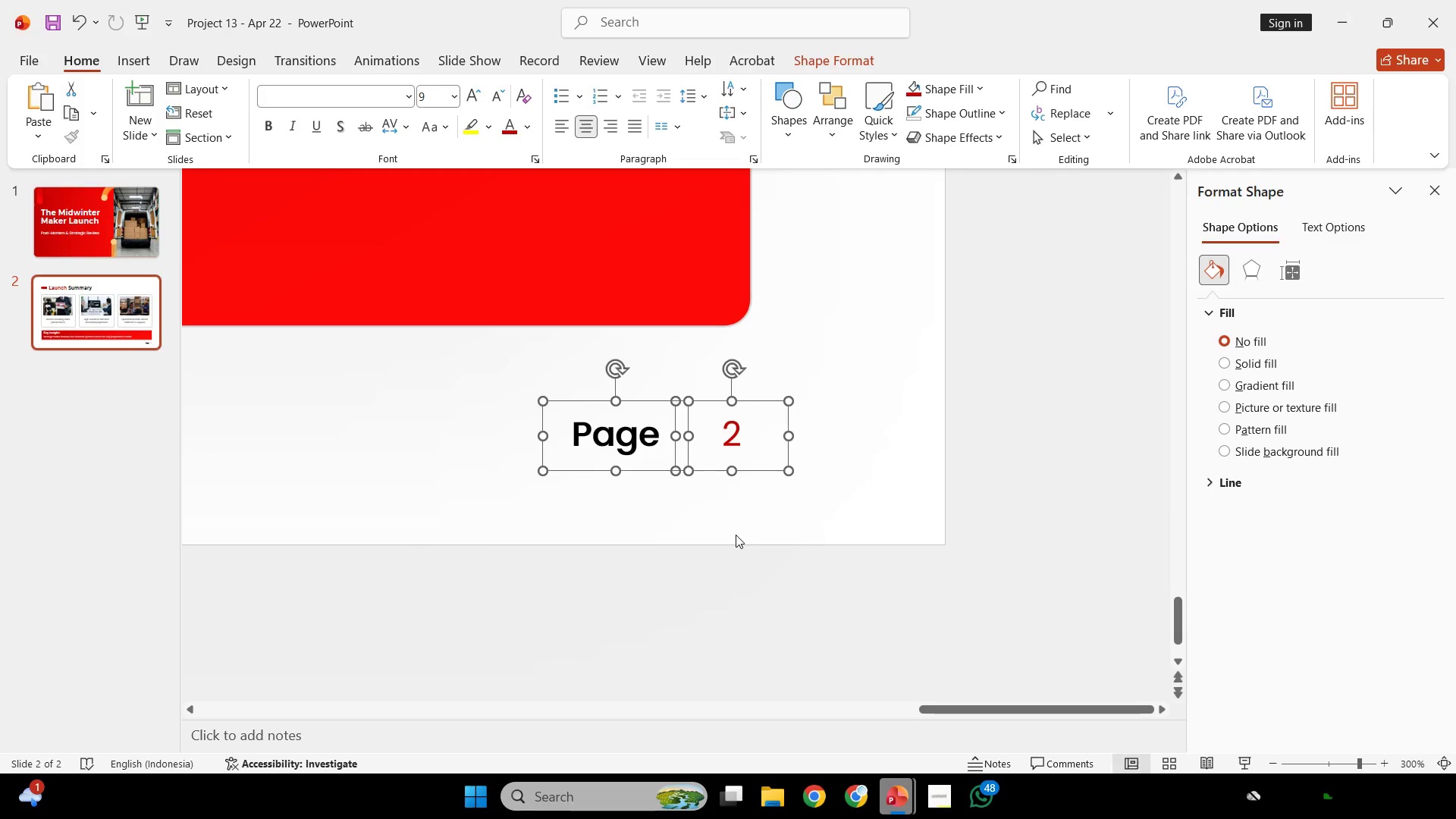 
left_click([736, 535])
 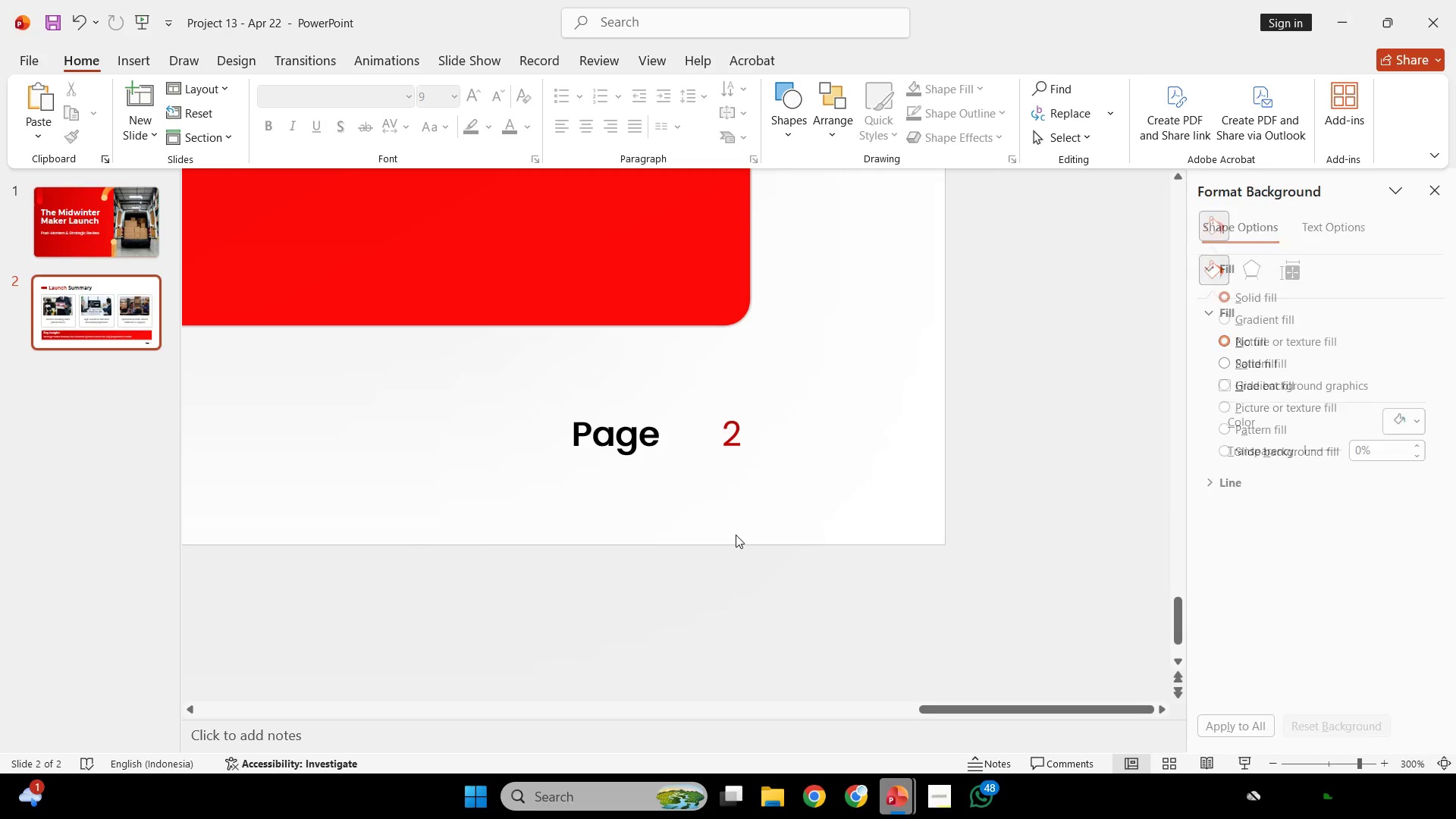 
hold_key(key=ControlLeft, duration=0.61)
scroll: coordinate [736, 535], scroll_direction: down, amount: 1.0
 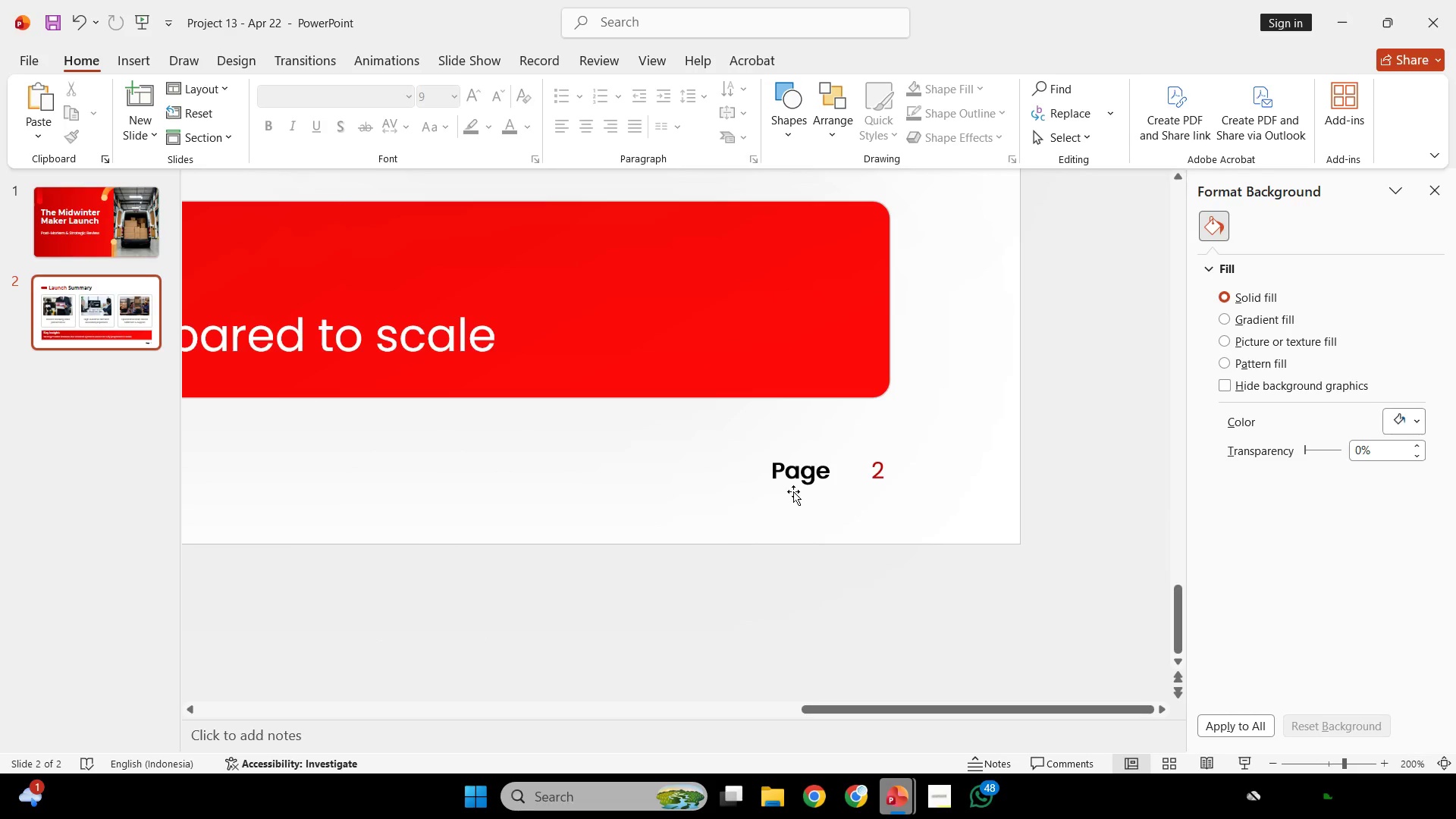 
left_click([797, 483])
 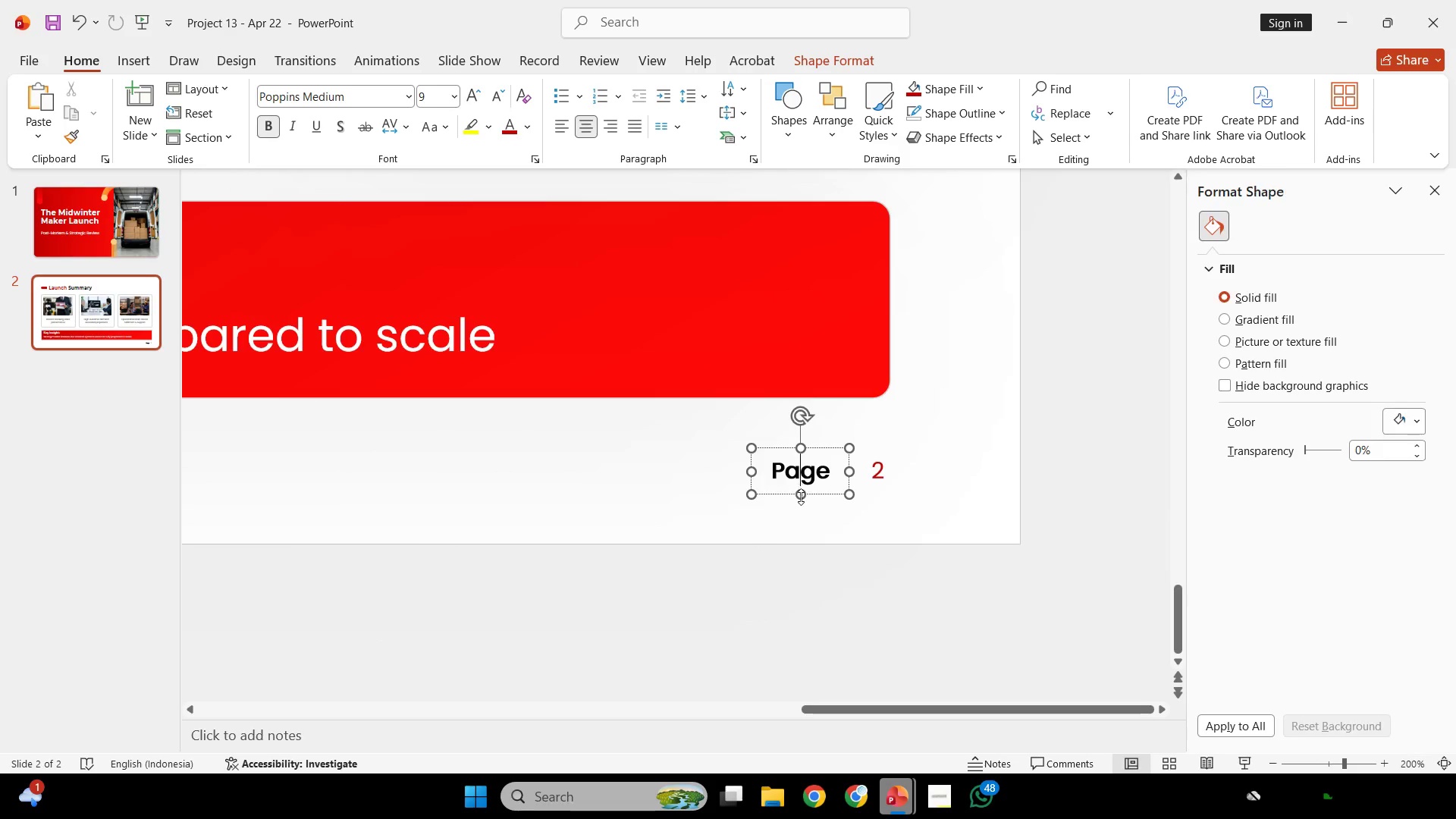 
hold_key(key=ShiftLeft, duration=2.23)
left_click_drag(start_coordinate=[811, 495], to_coordinate=[817, 495])
 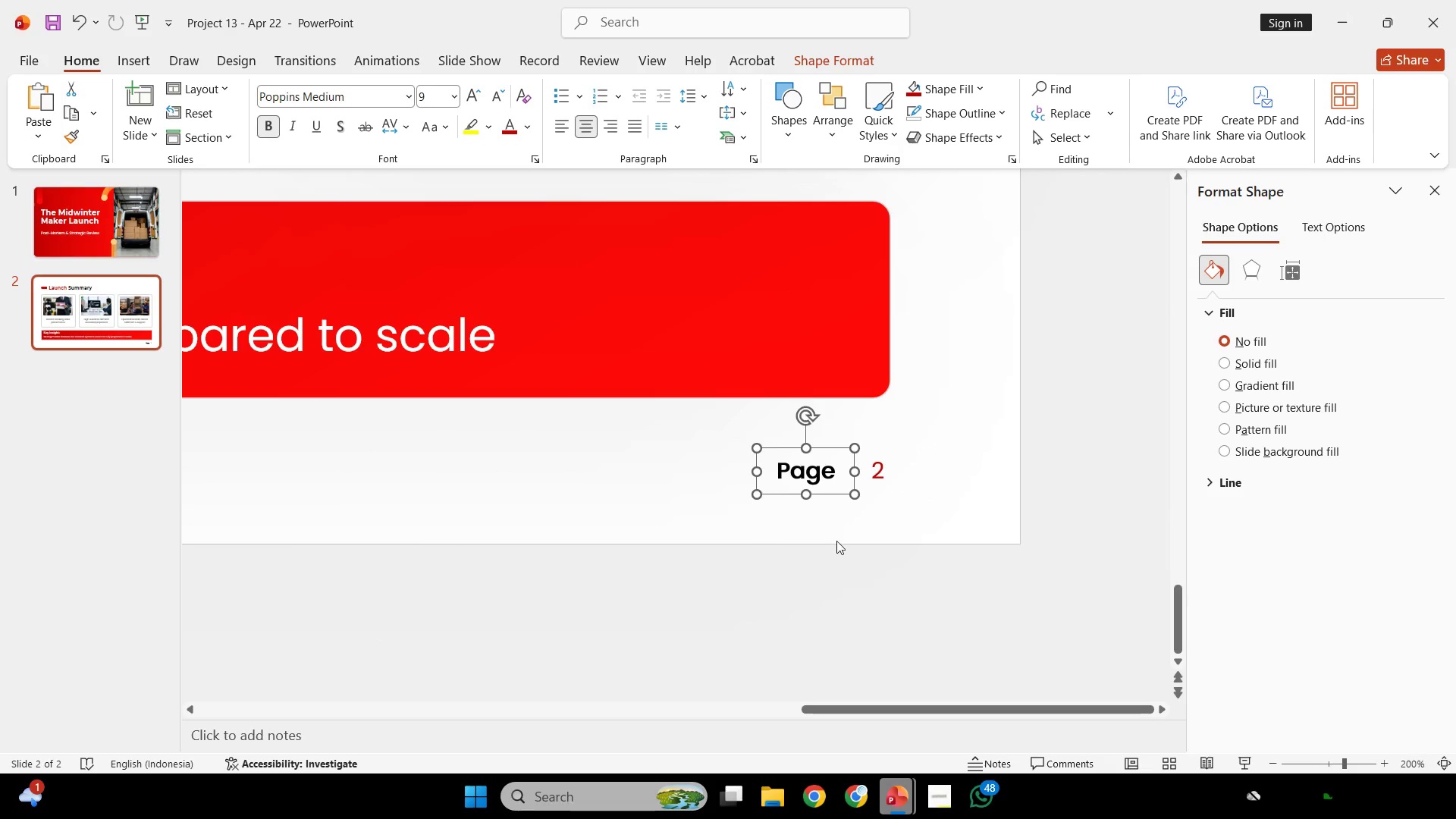 
left_click([837, 541])
 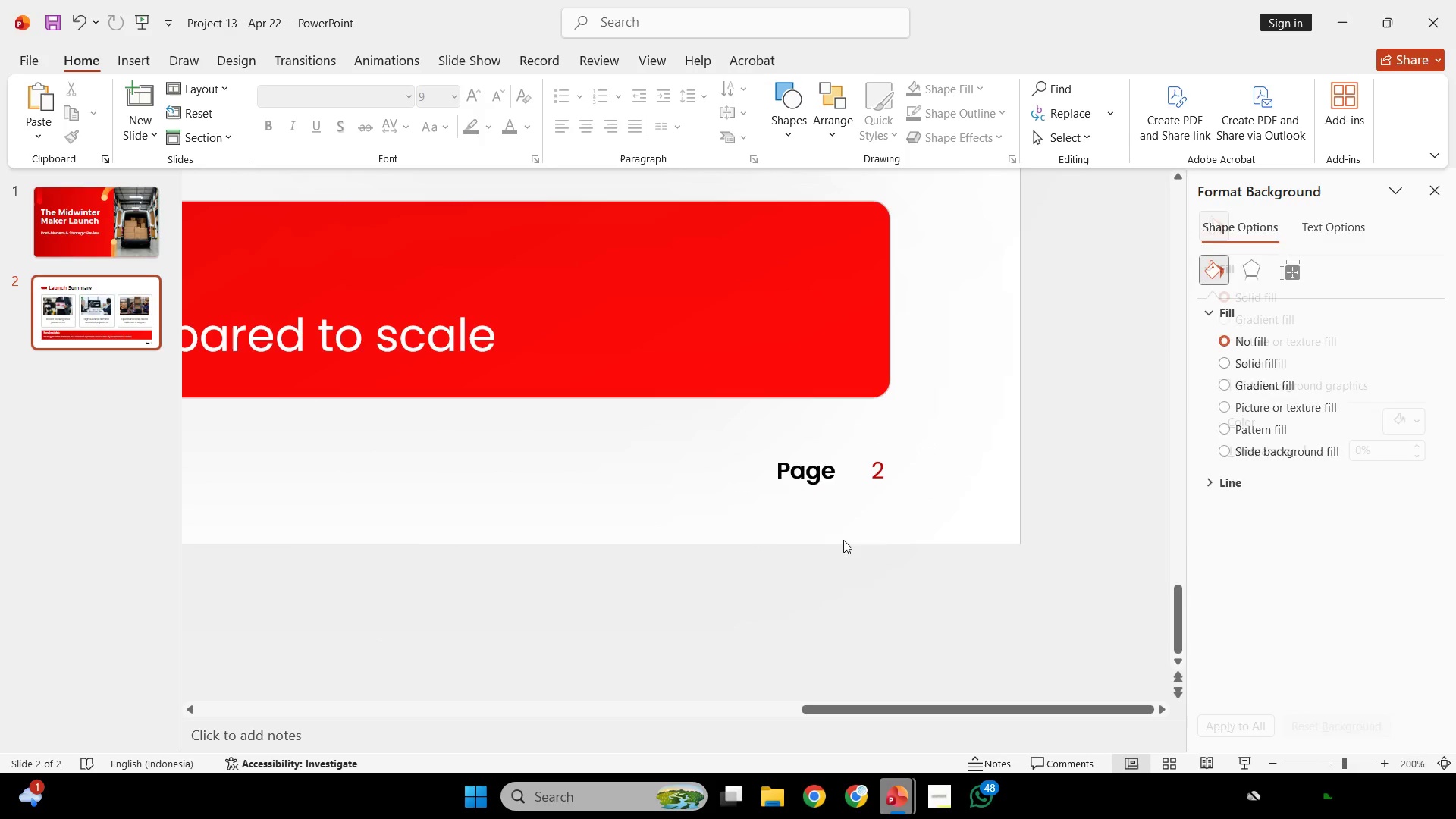 
hold_key(key=ControlLeft, duration=0.38)
scroll: coordinate [900, 526], scroll_direction: down, amount: 1.0
 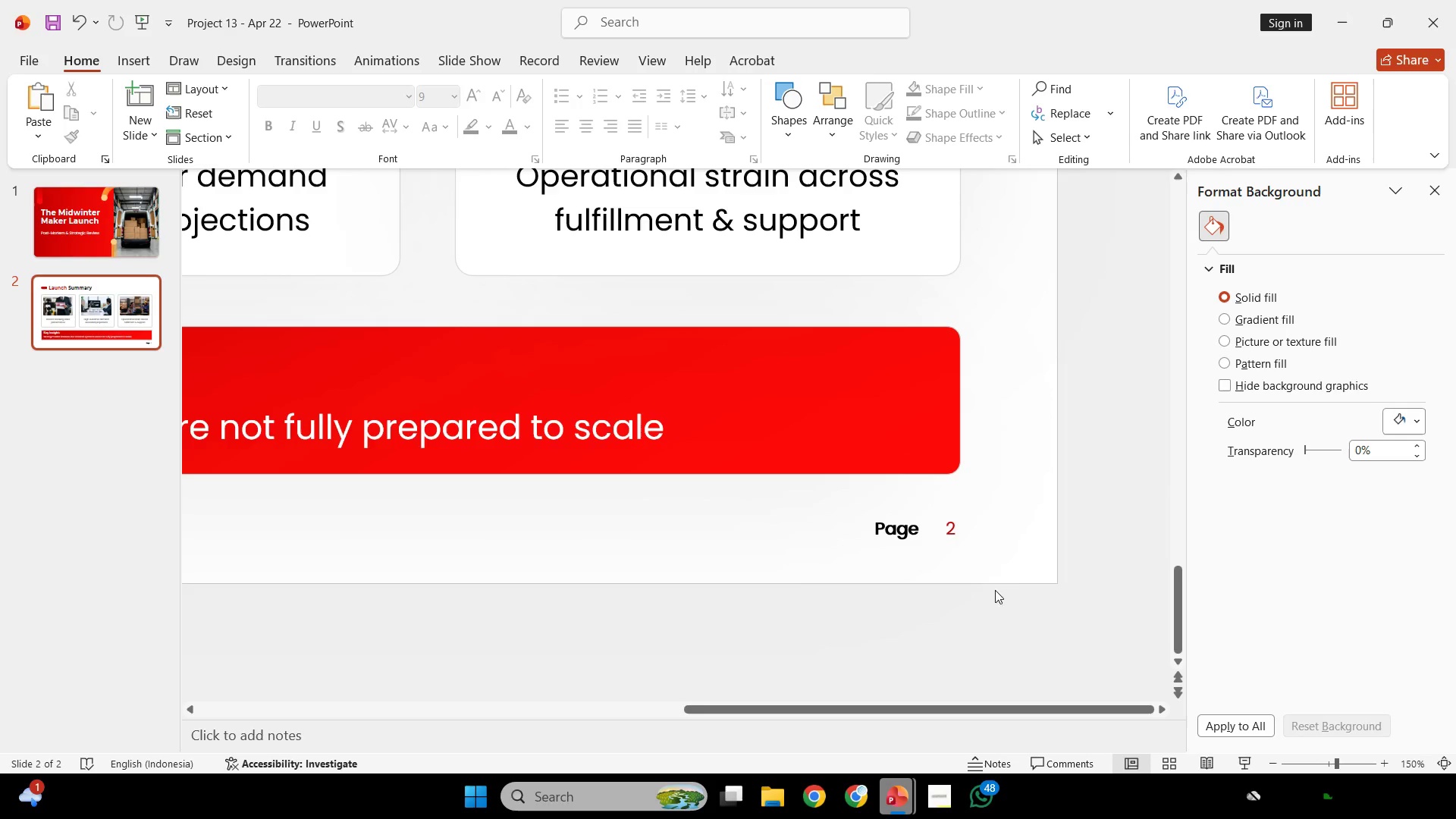 
left_click_drag(start_coordinate=[1019, 592], to_coordinate=[796, 468])
 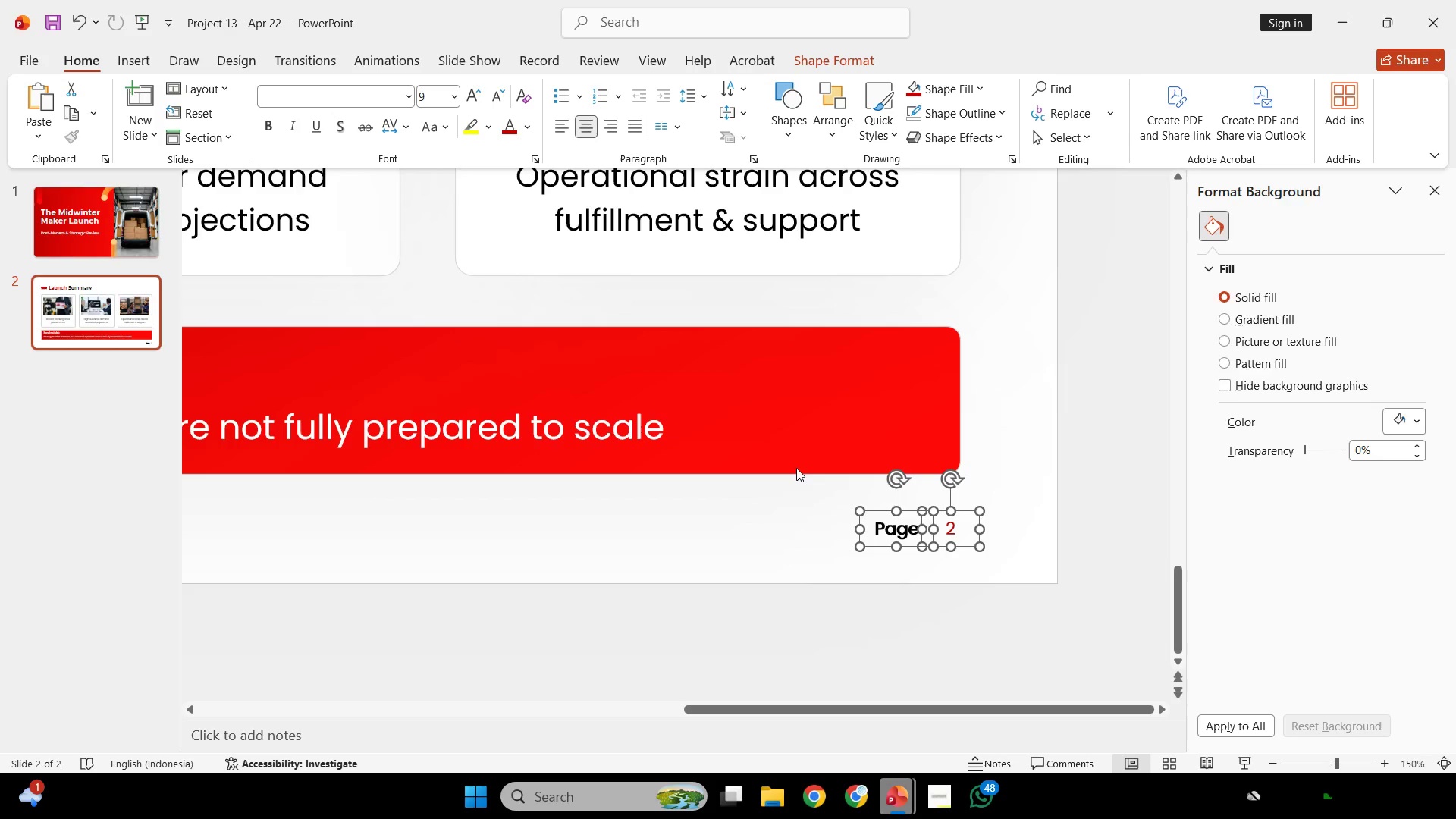 
key(Control+C)
 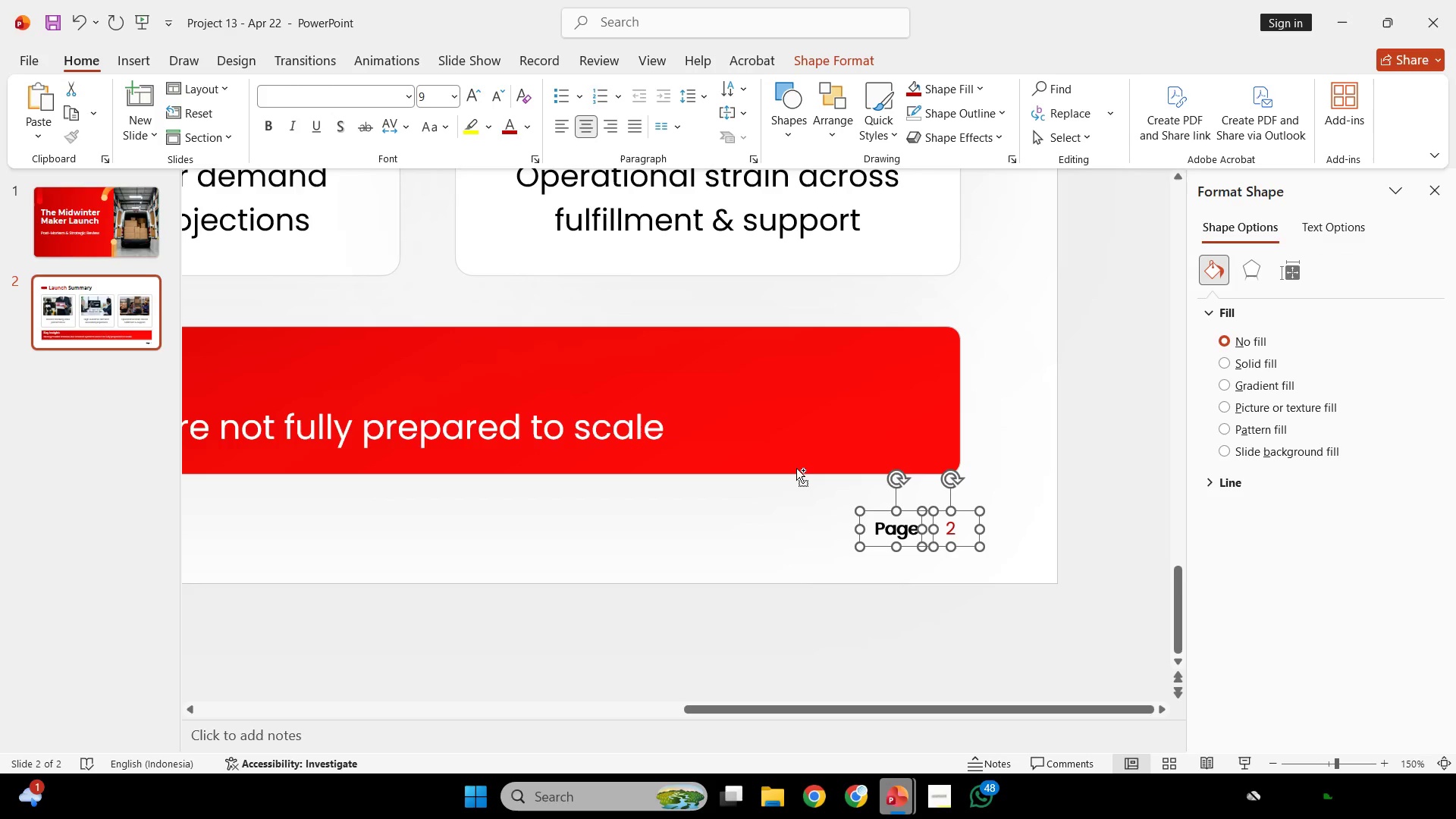 
key(Control+C)
 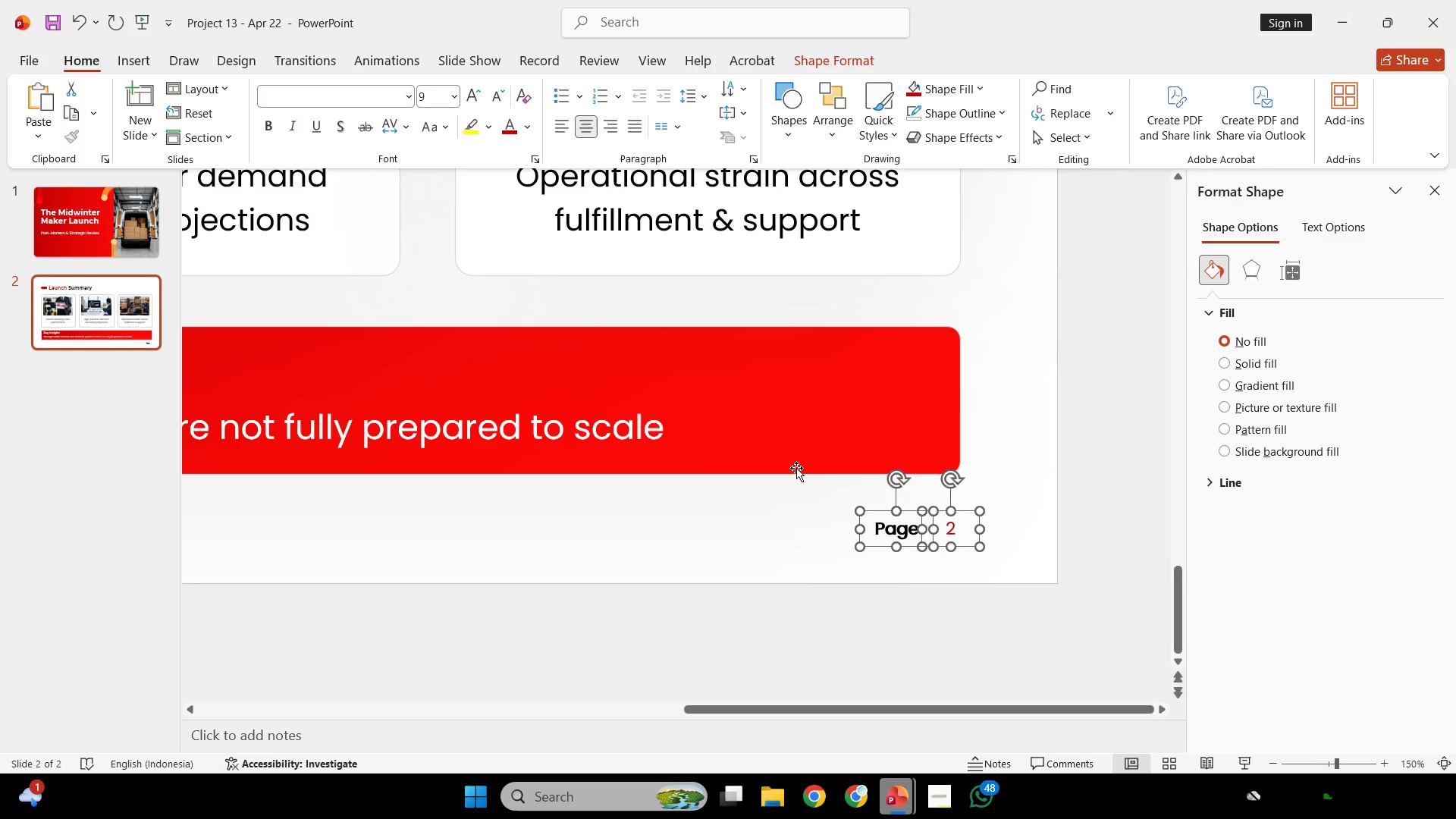 
key(Backspace)
 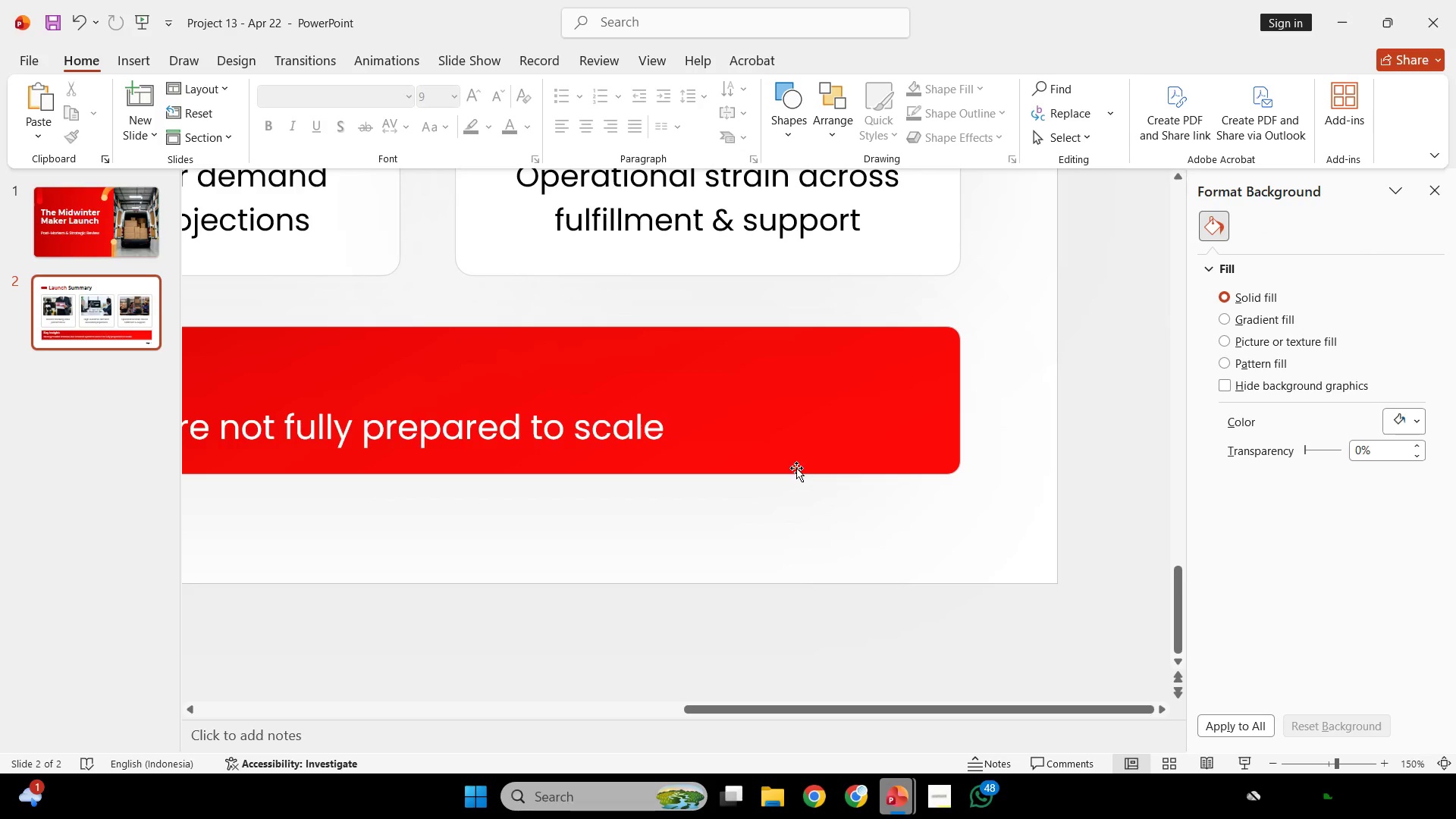 
hold_key(key=ControlLeft, duration=1.58)
scroll: coordinate [794, 472], scroll_direction: down, amount: 5.0
 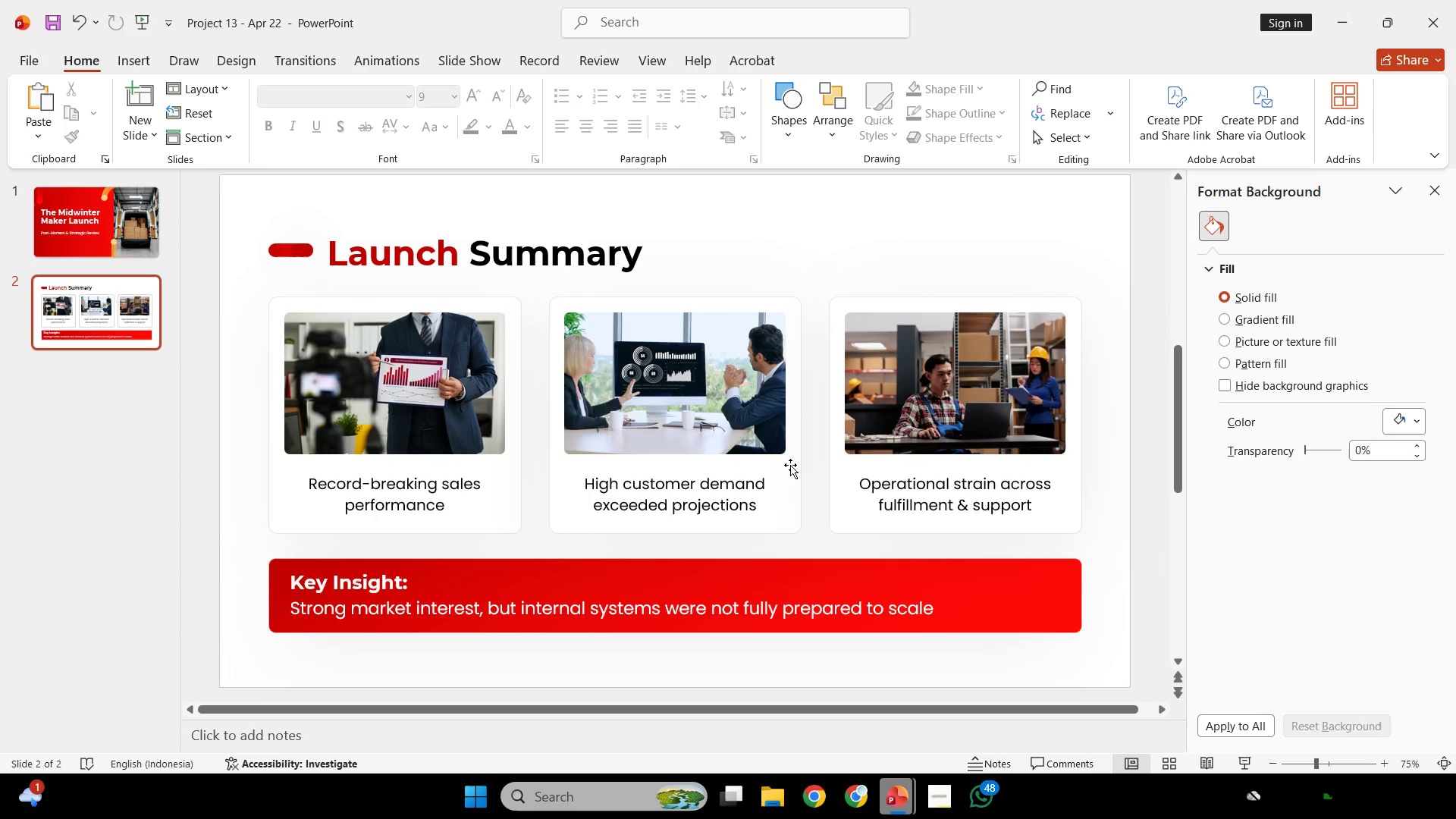 
hold_key(key=ControlLeft, duration=0.38)
scroll: coordinate [790, 461], scroll_direction: down, amount: 1.0
 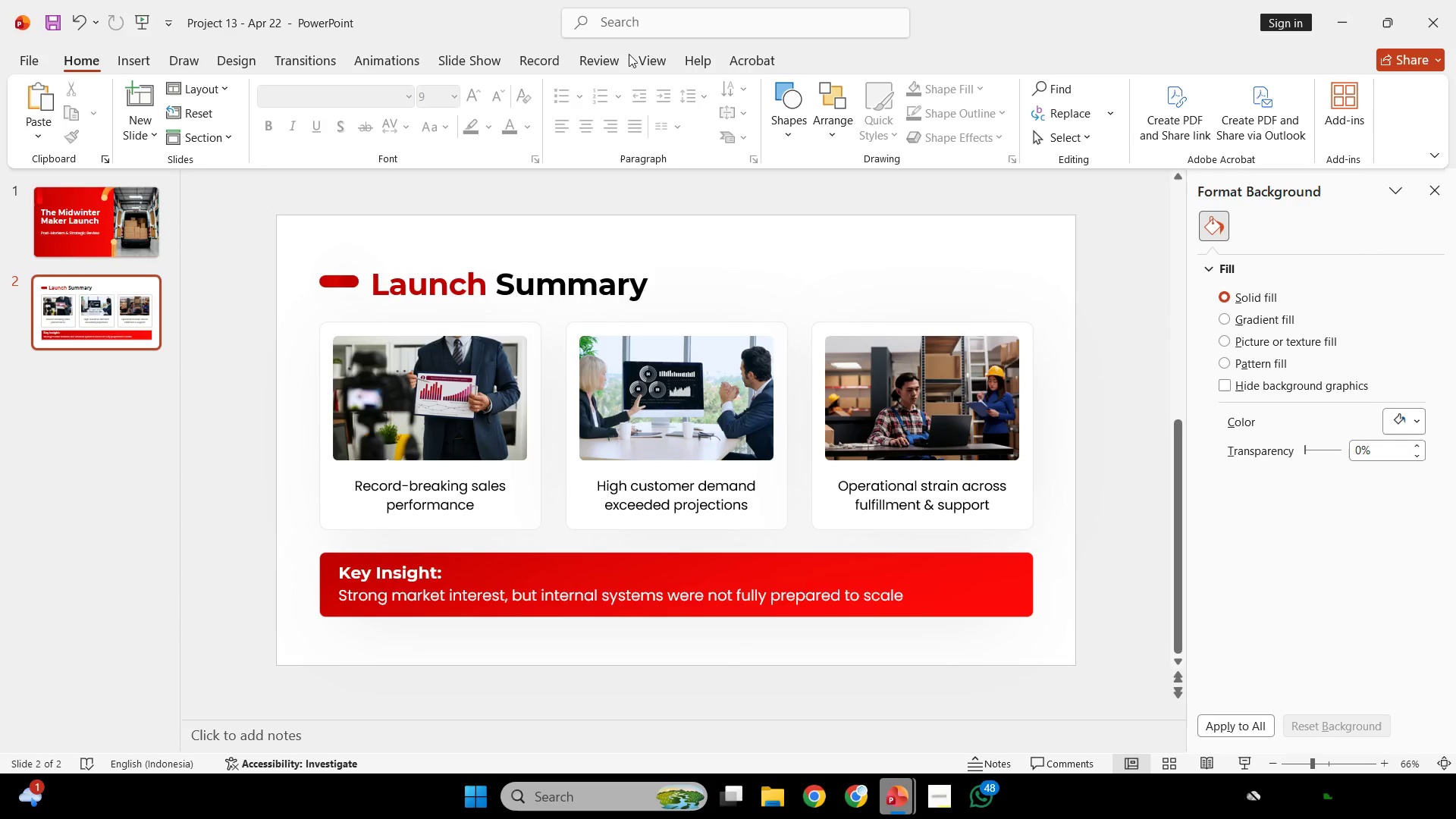 
left_click([639, 60])
 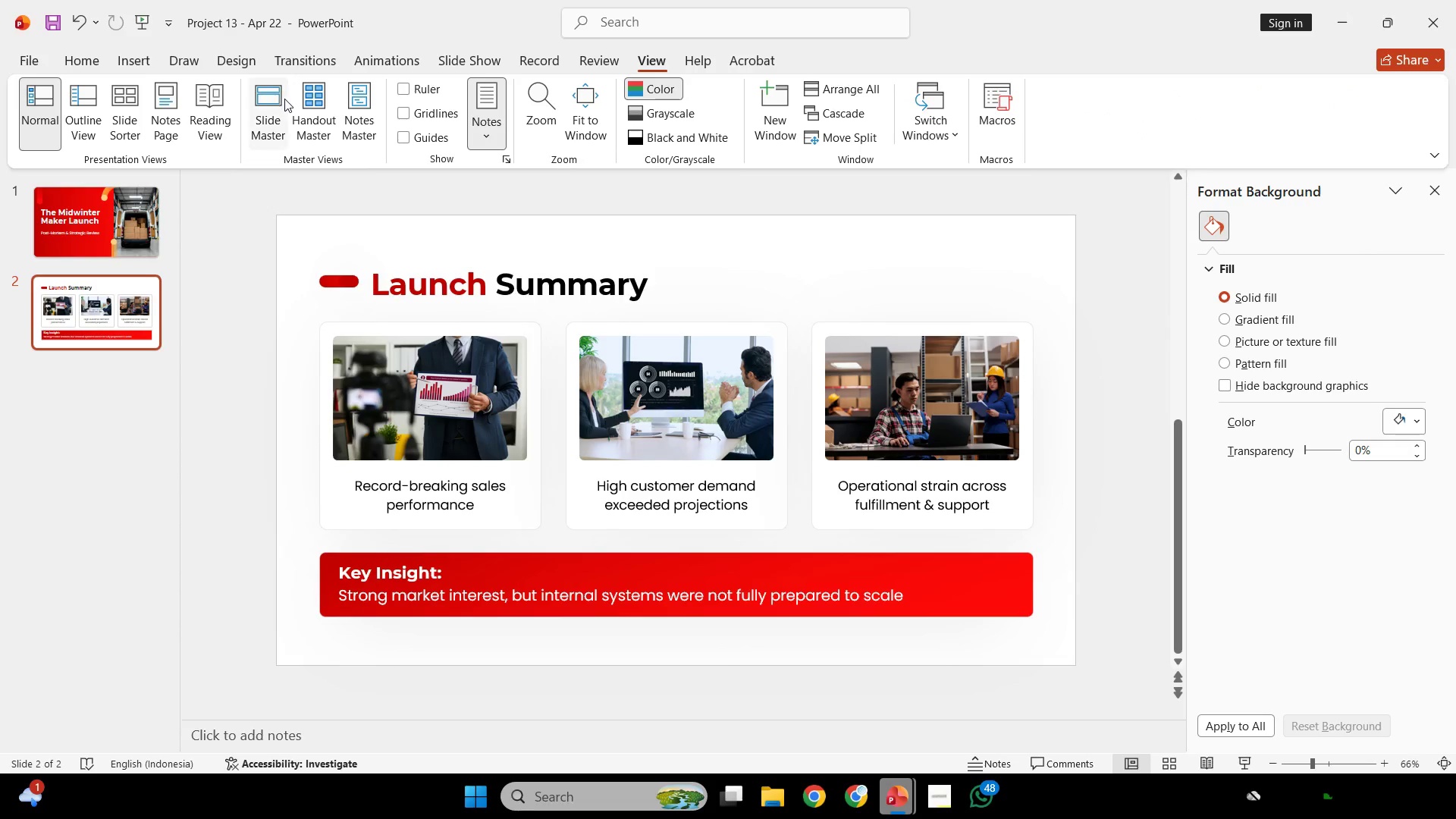 
double_click([284, 99])
 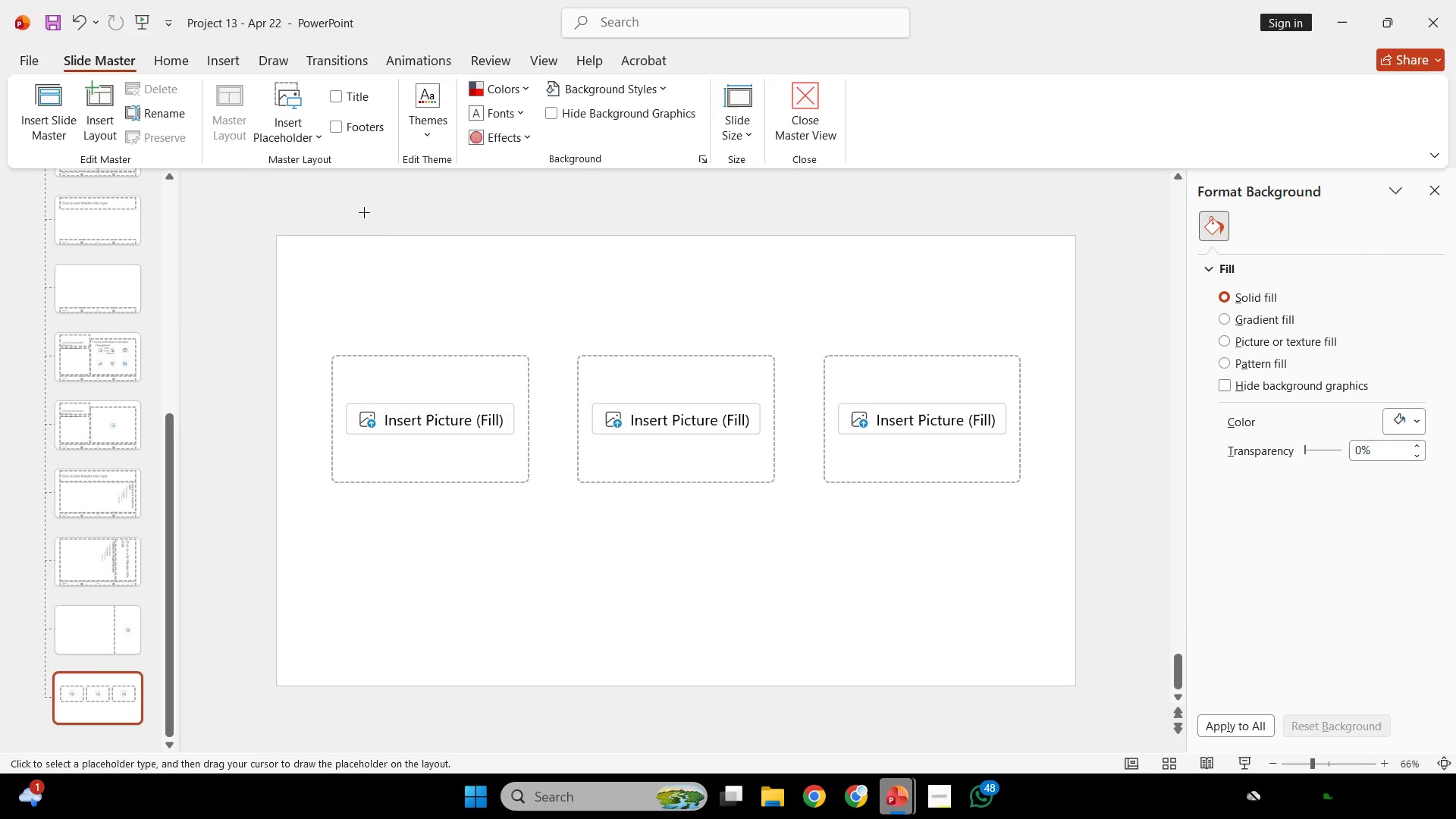 
left_click_drag(start_coordinate=[264, 224], to_coordinate=[1258, 768])
 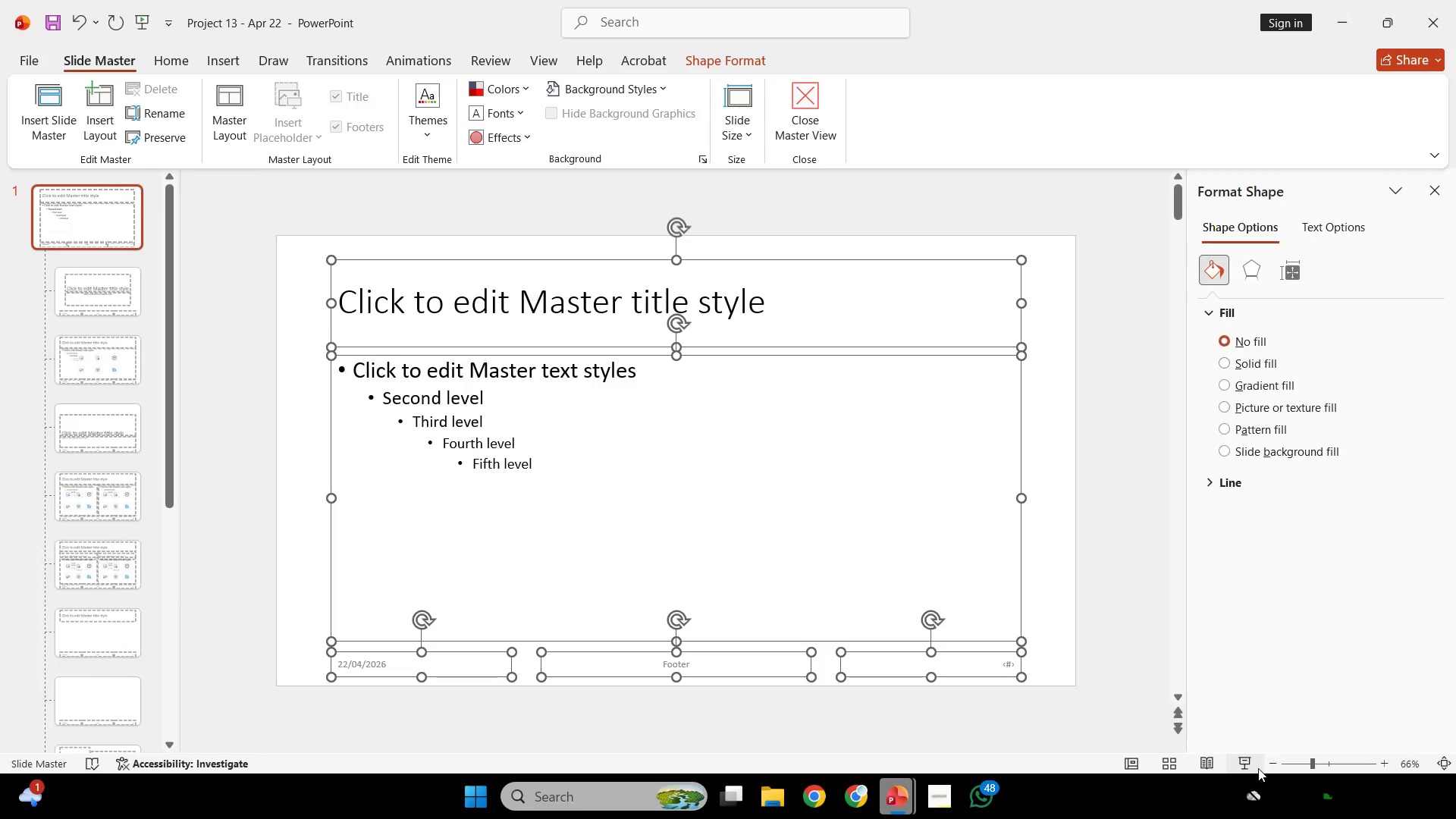 
scroll: coordinate [284, 236], scroll_direction: up, amount: 61.0
 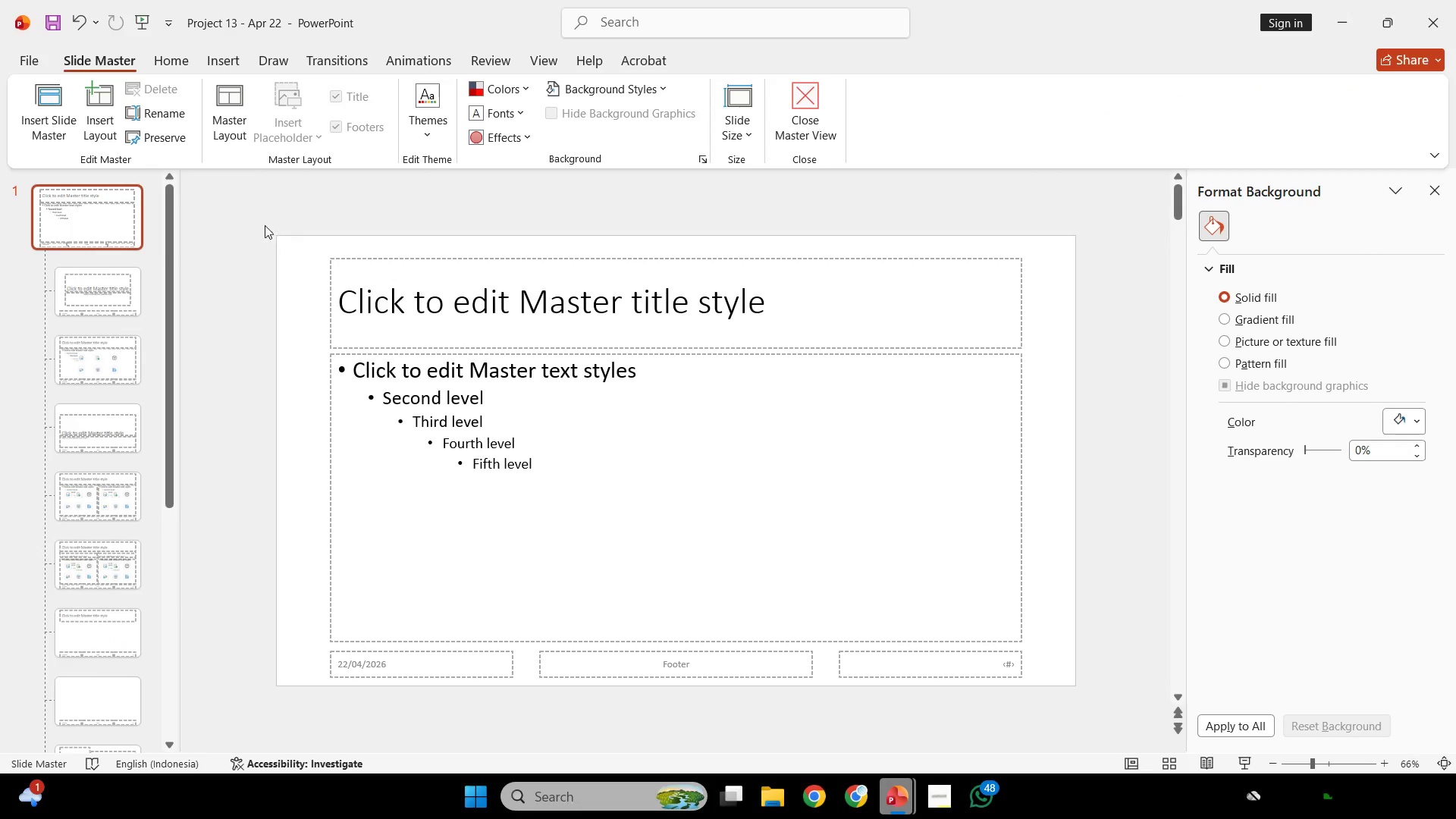 
key(Backspace)
 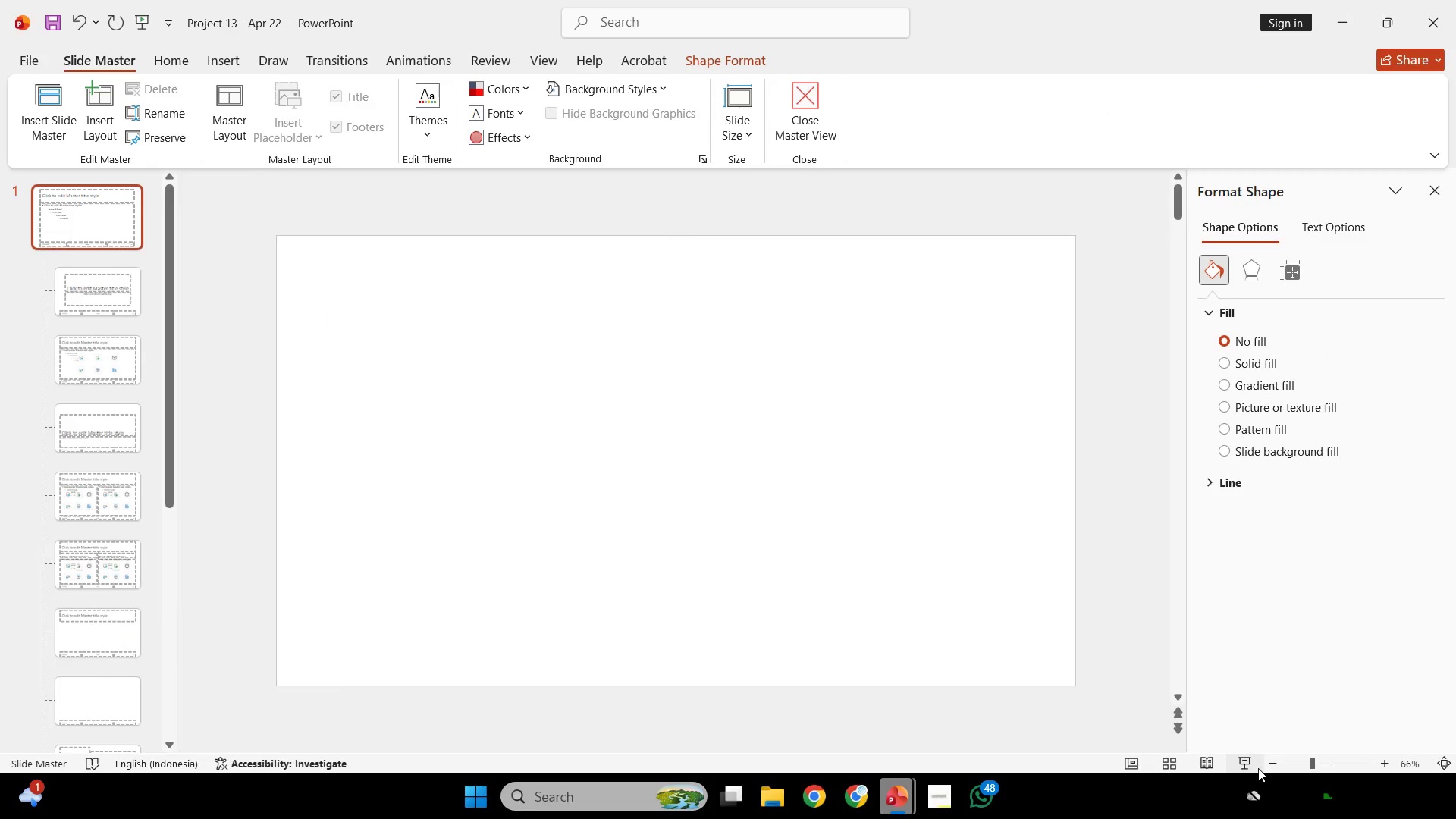 
key(Control+V)
 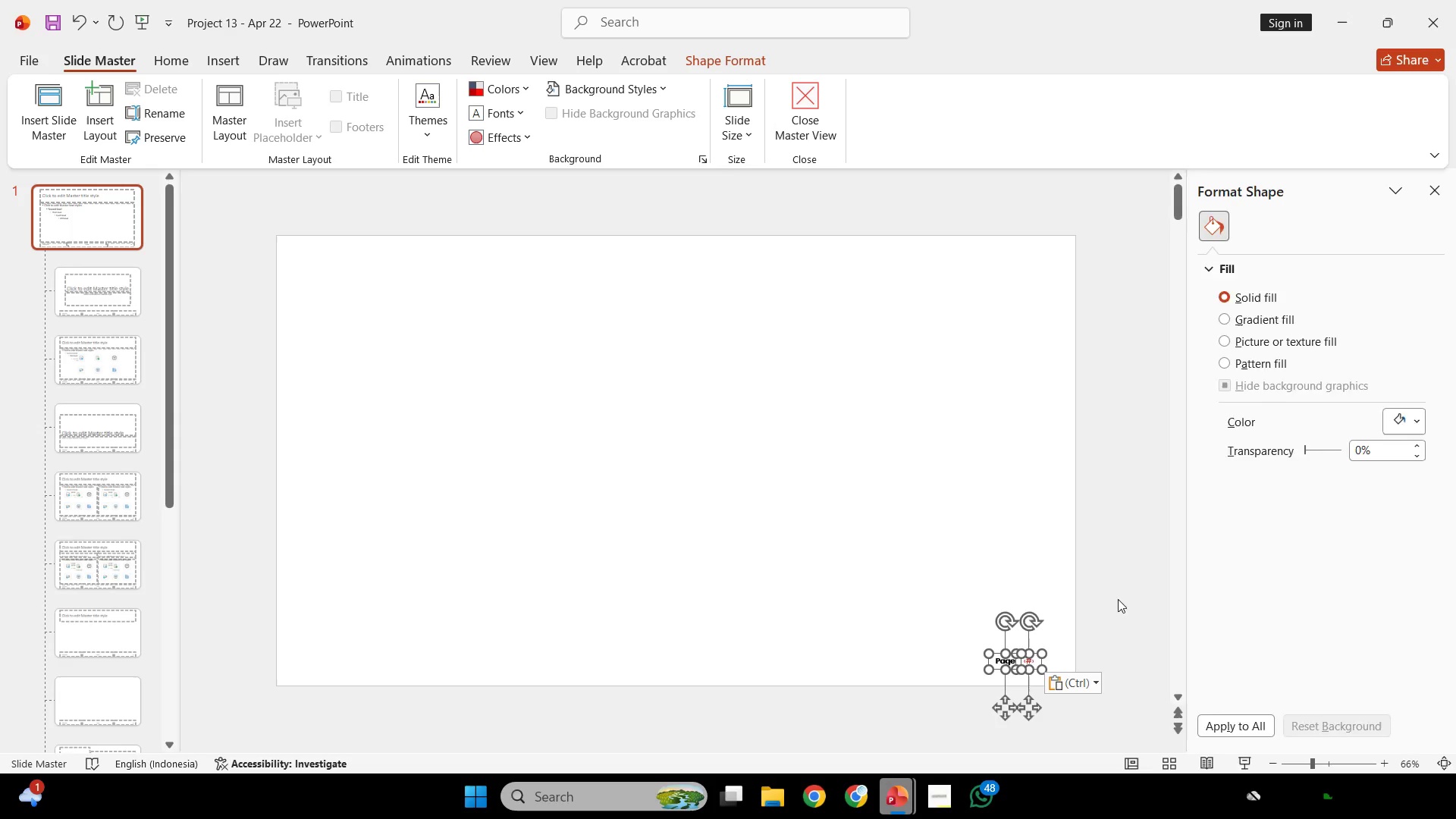 
left_click([1024, 570])
 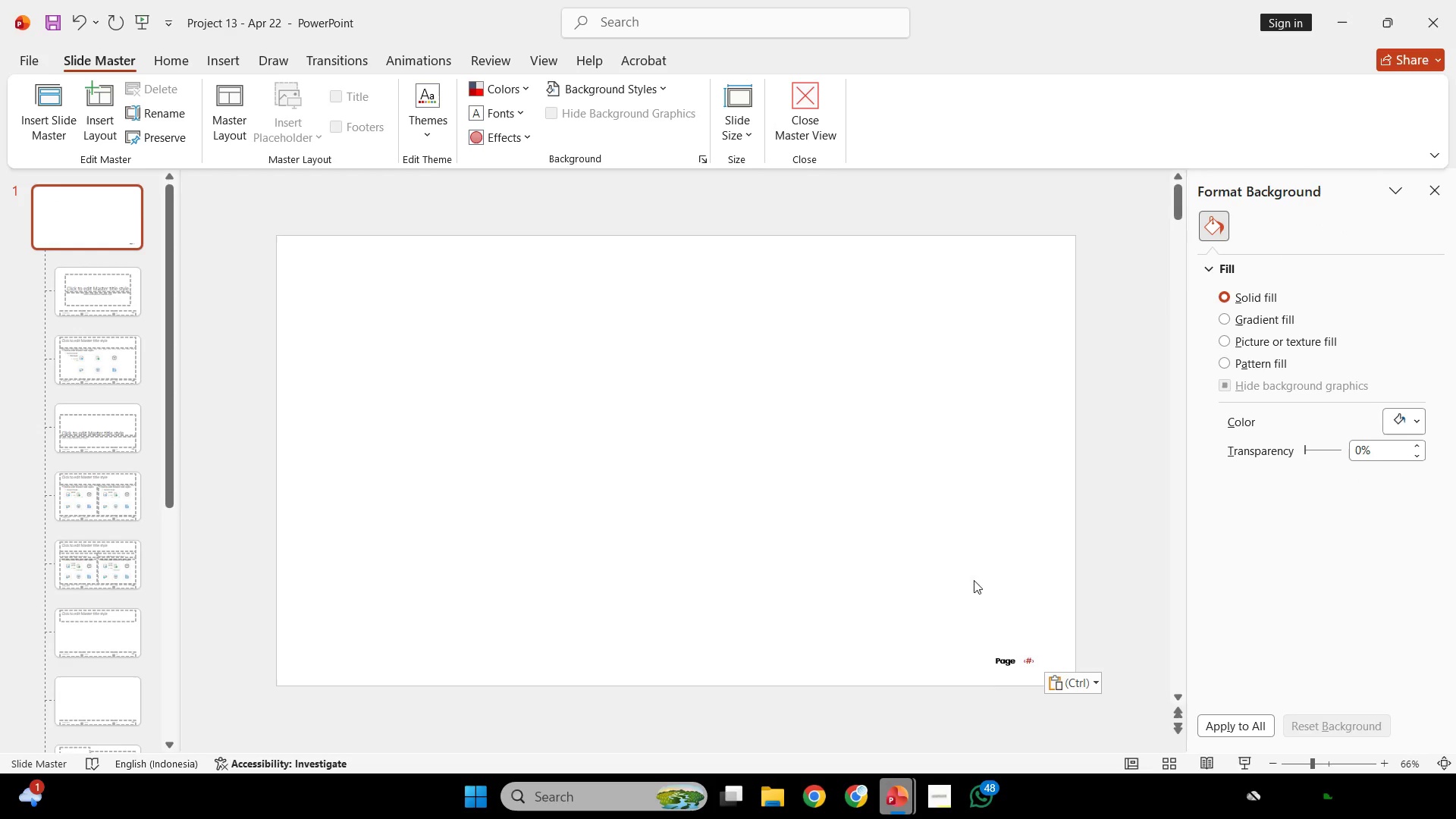 
left_click([992, 671])
 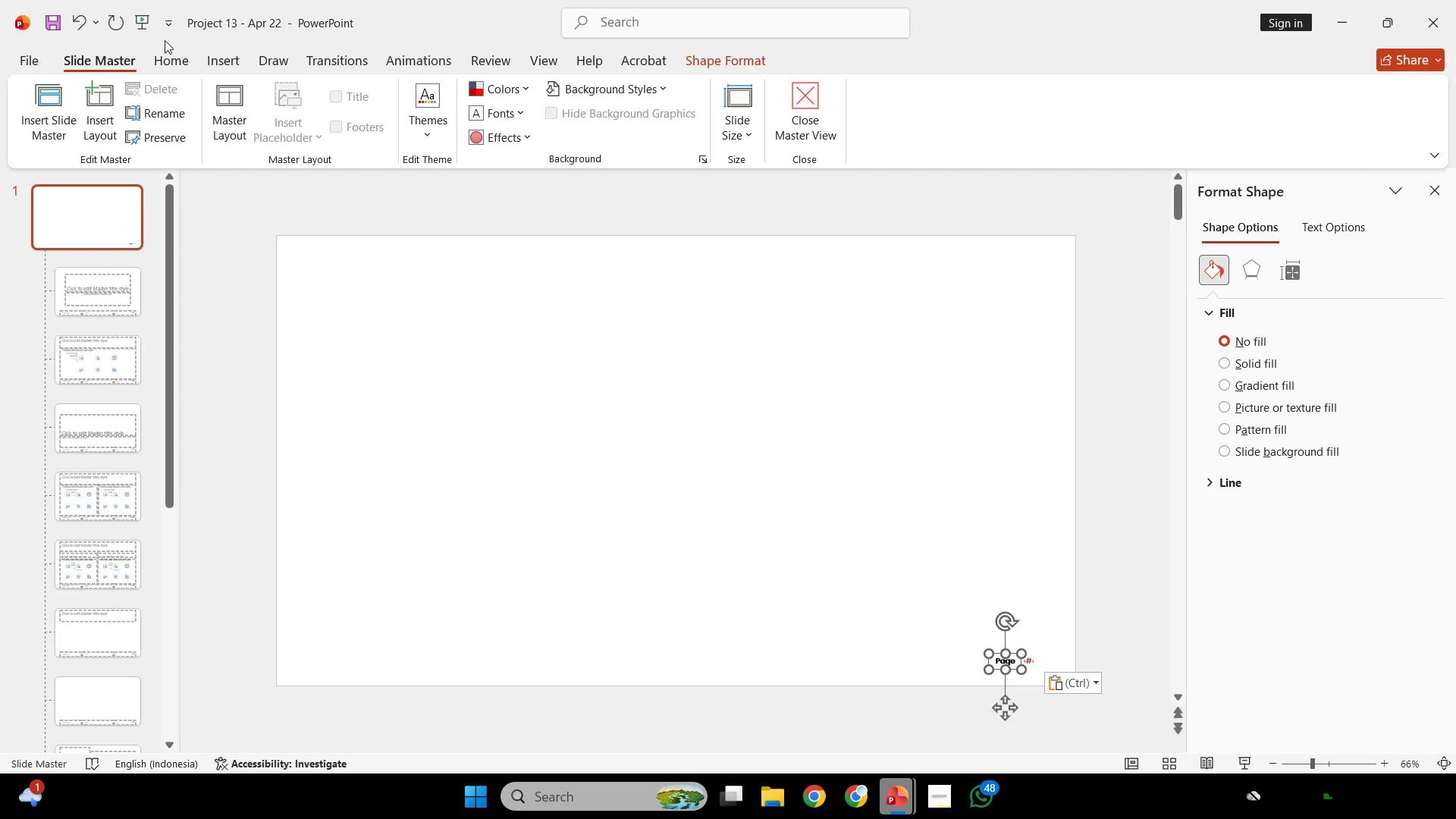 
left_click([164, 61])
 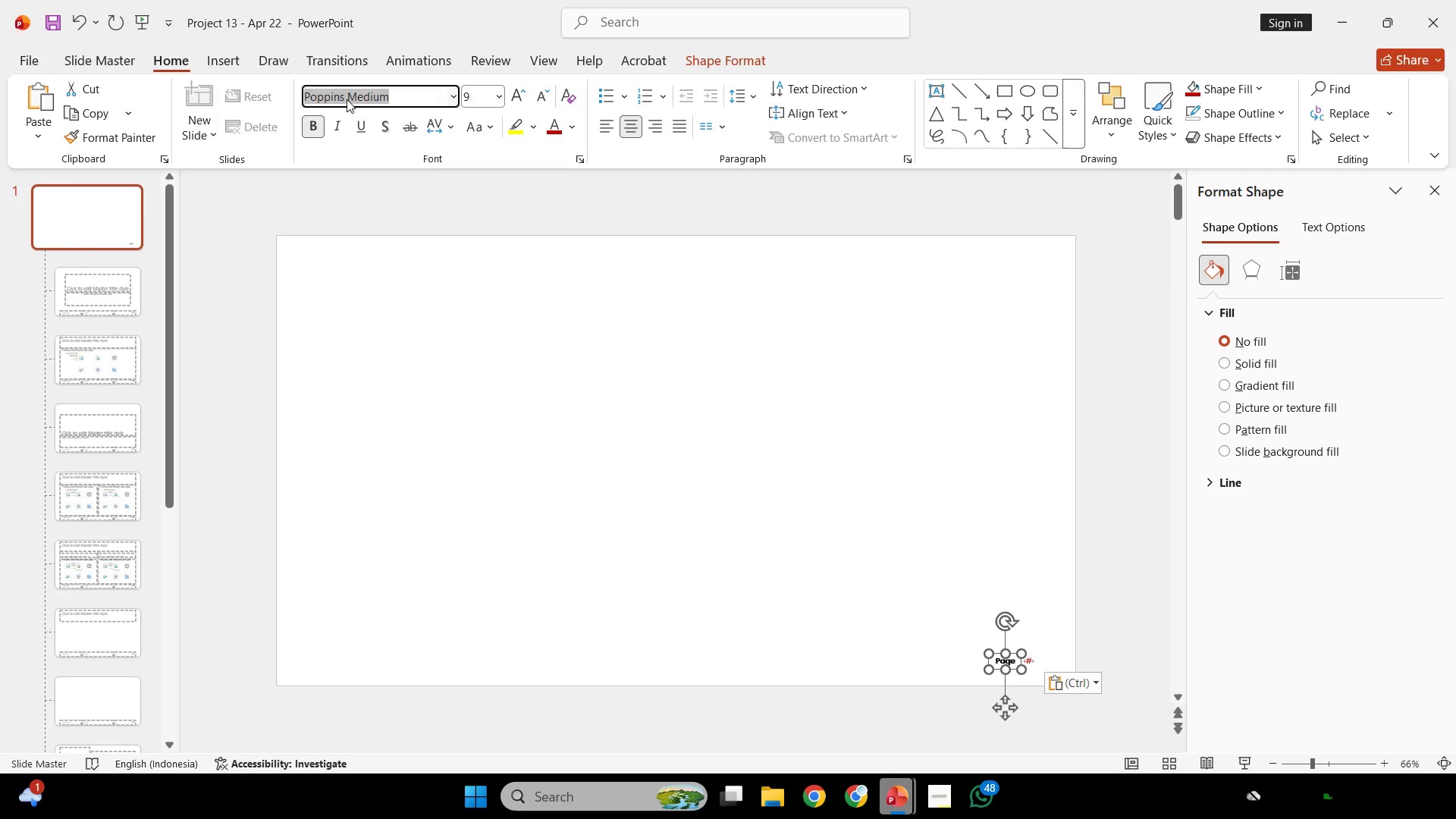 
double_click([351, 102])
 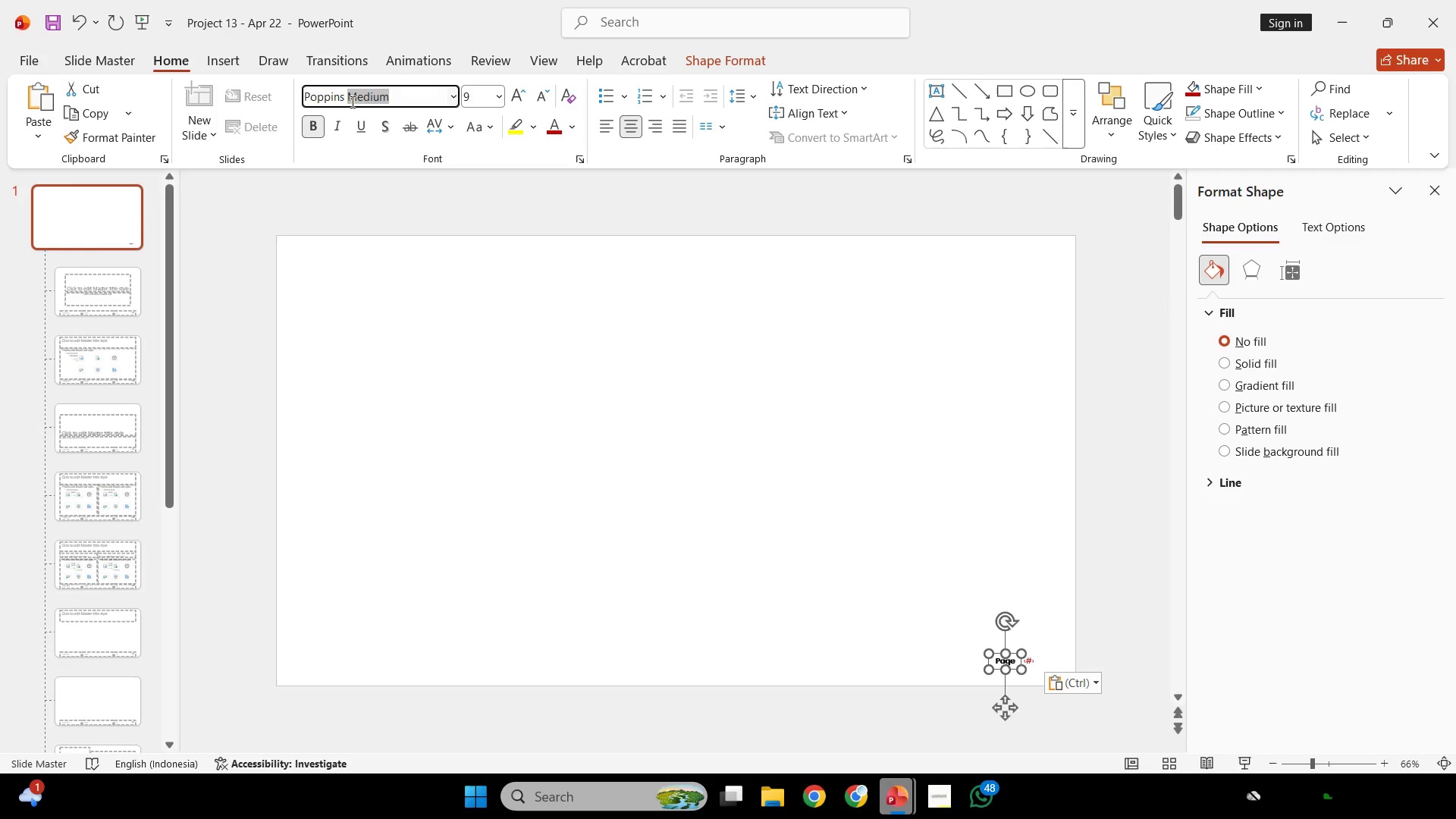 
left_click_drag(start_coordinate=[351, 102], to_coordinate=[346, 102])
 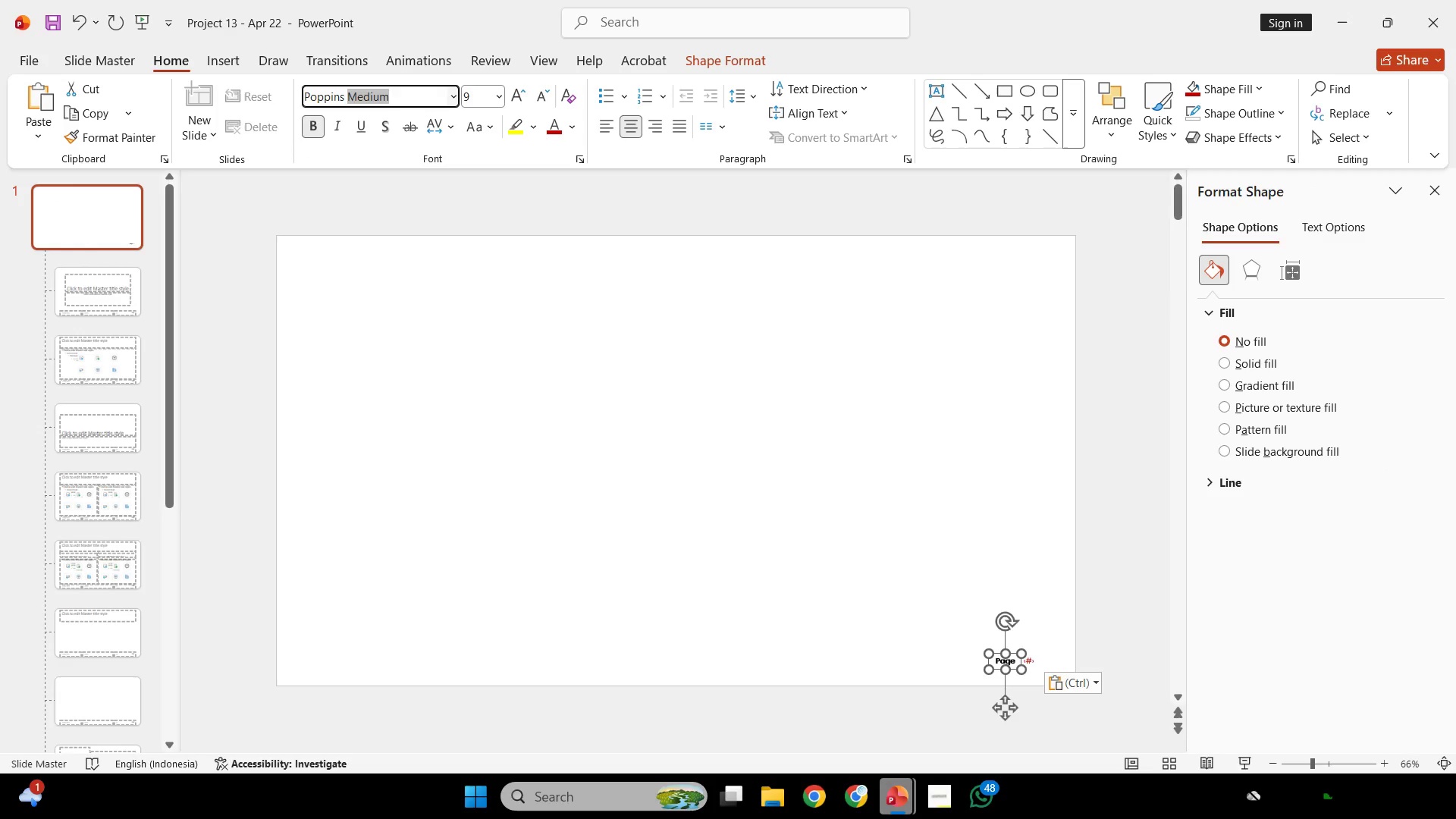 
key(Backspace)
 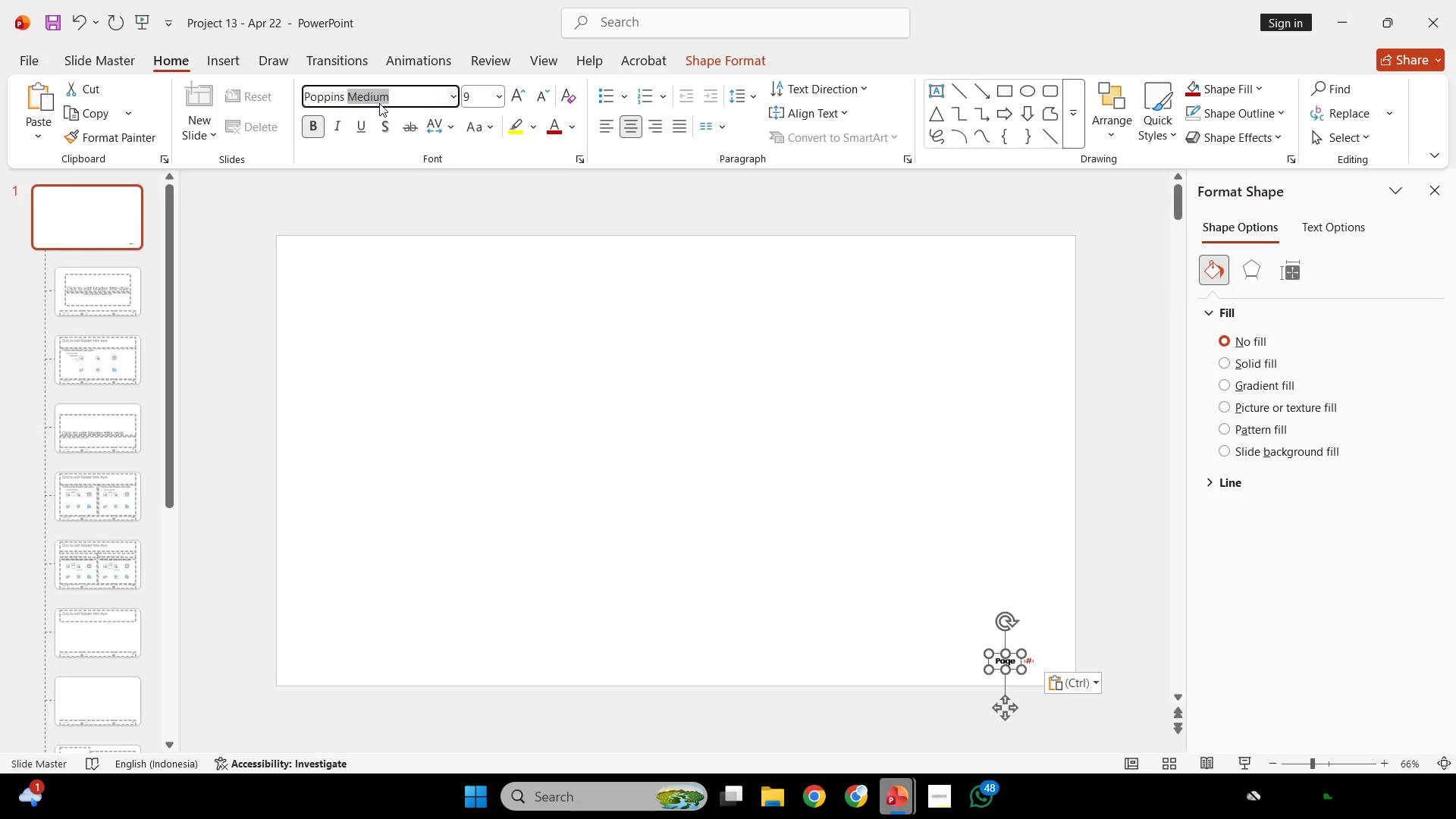 
key(Backspace)
 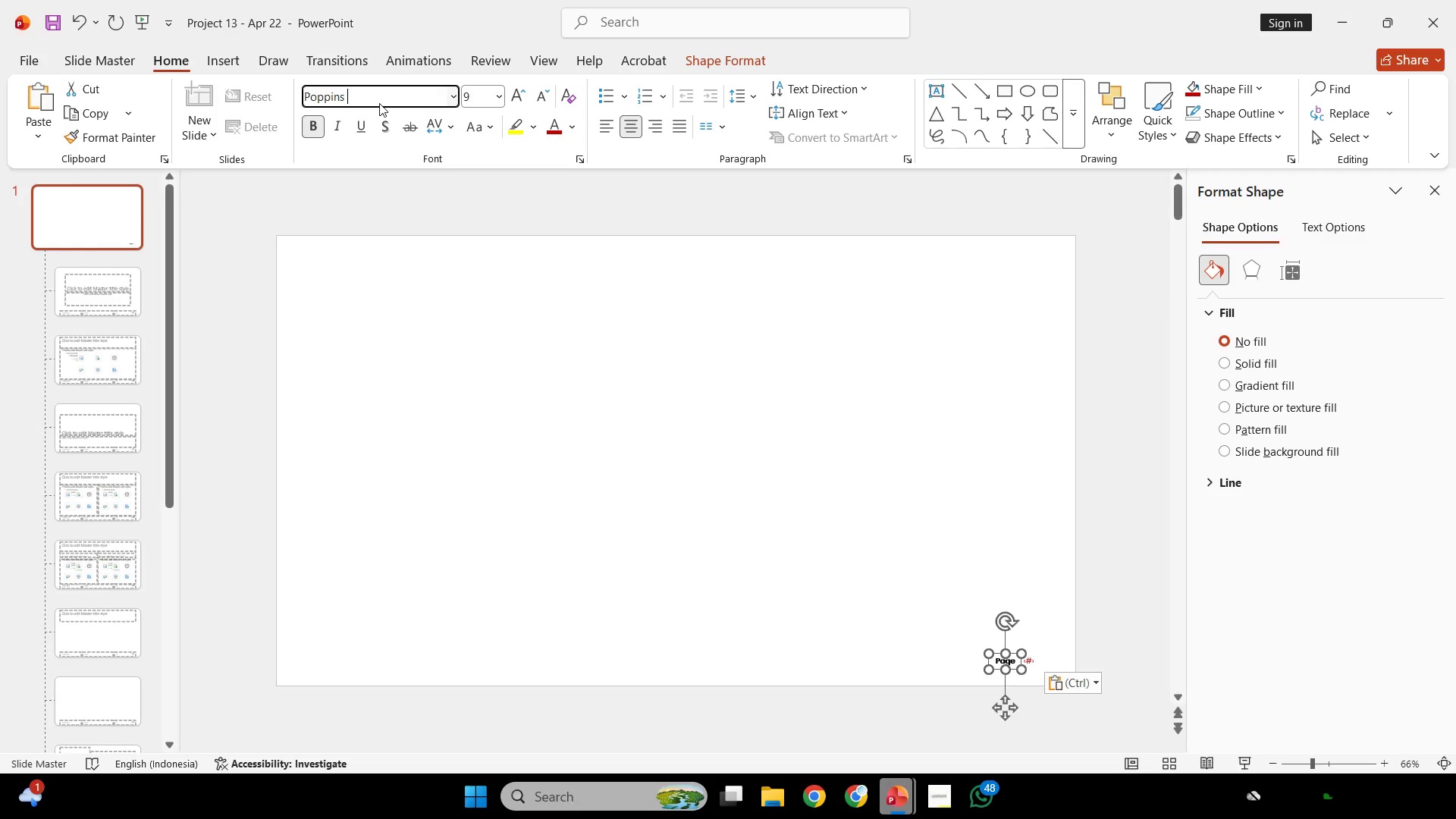 
key(Backspace)
 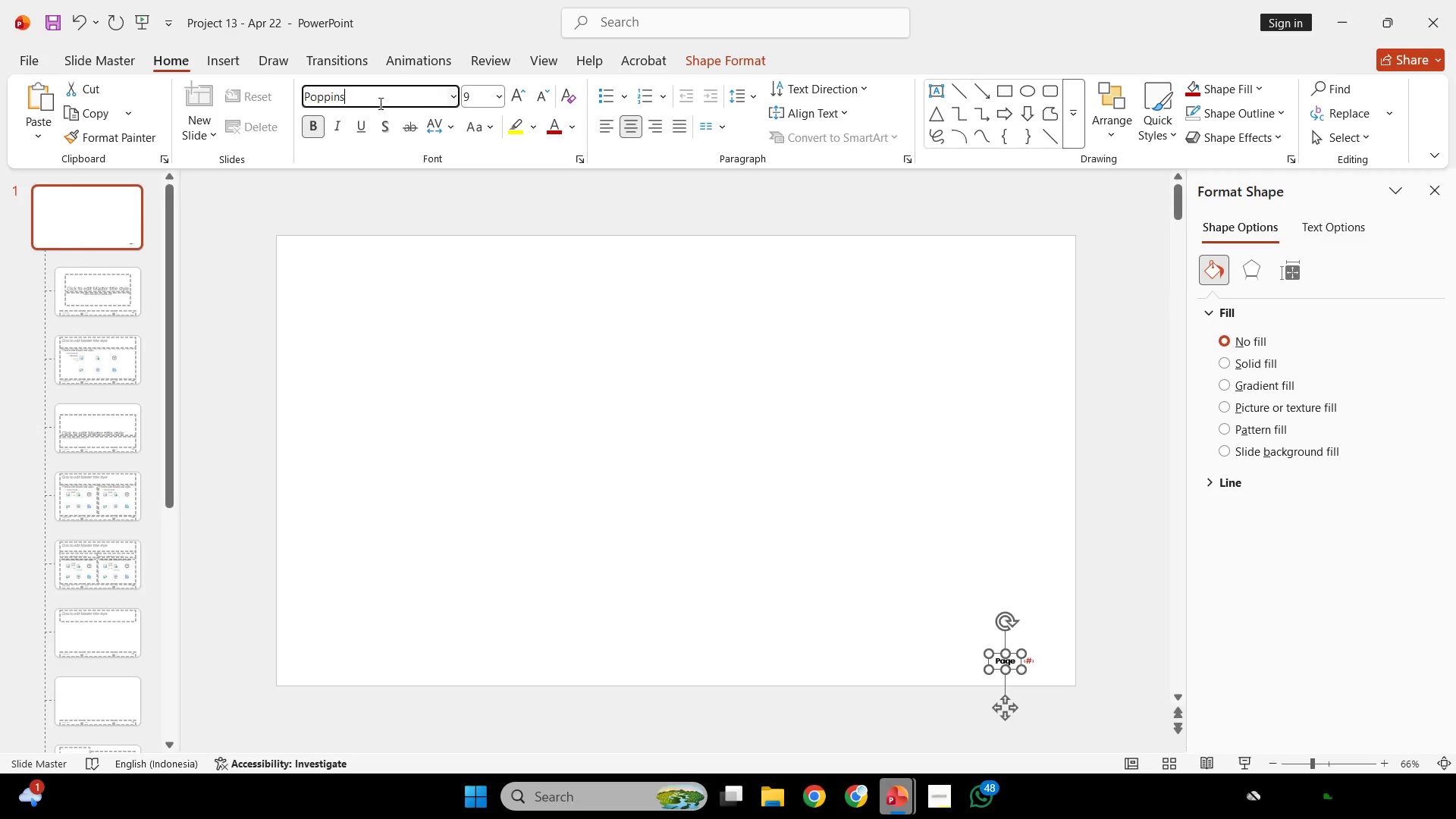 
key(Enter)
 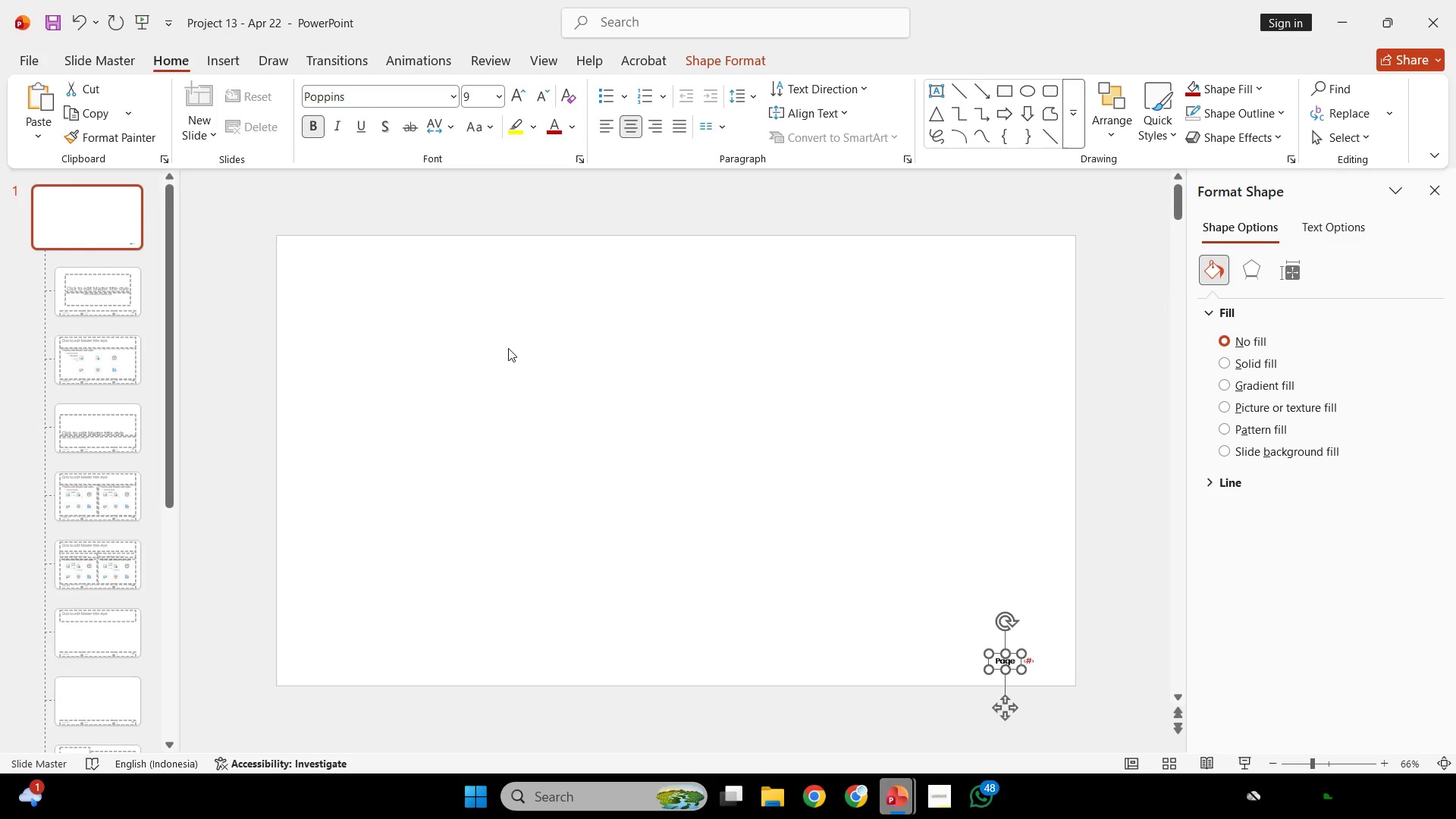 
left_click([755, 441])
 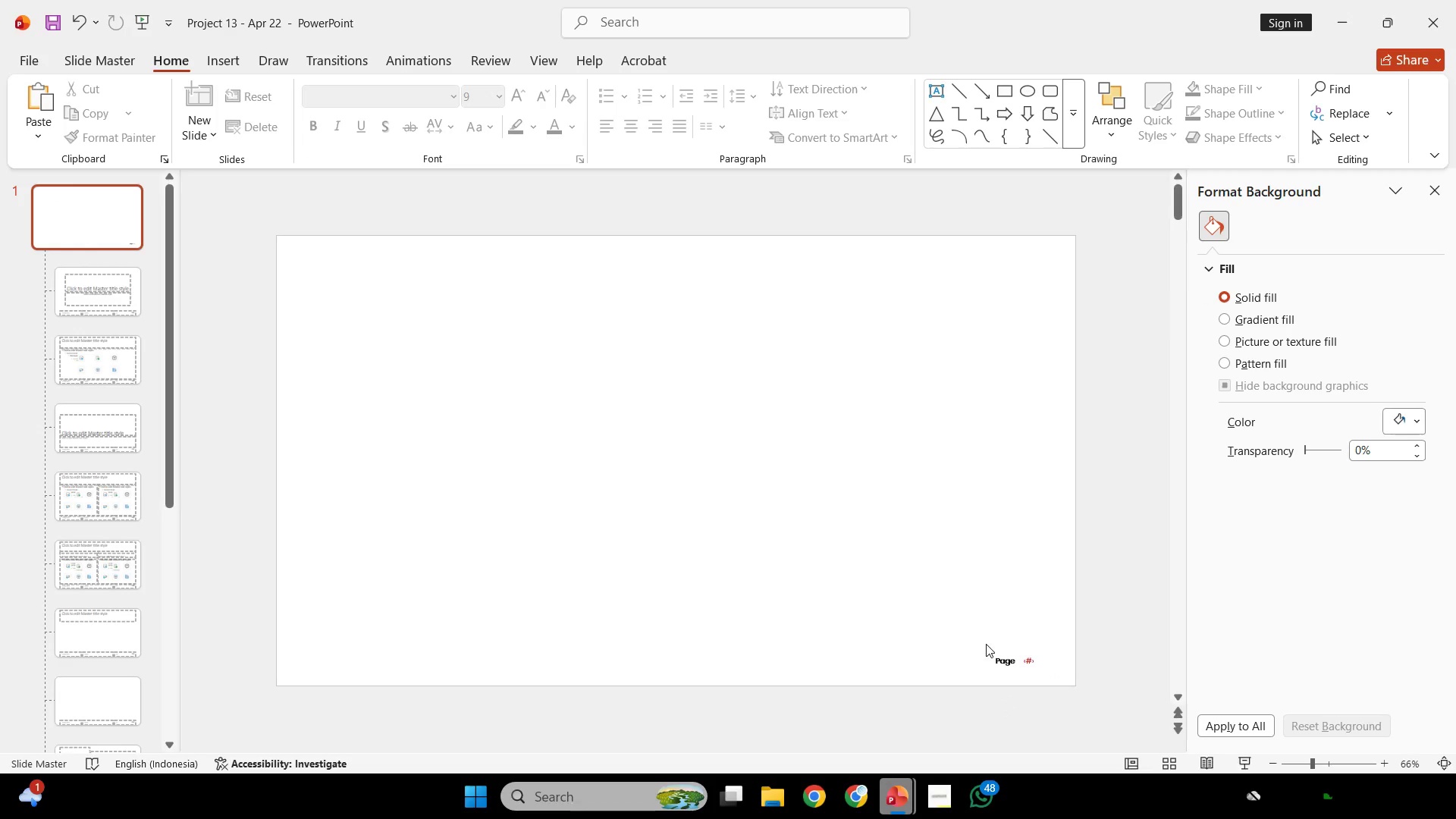 
left_click([985, 648])
 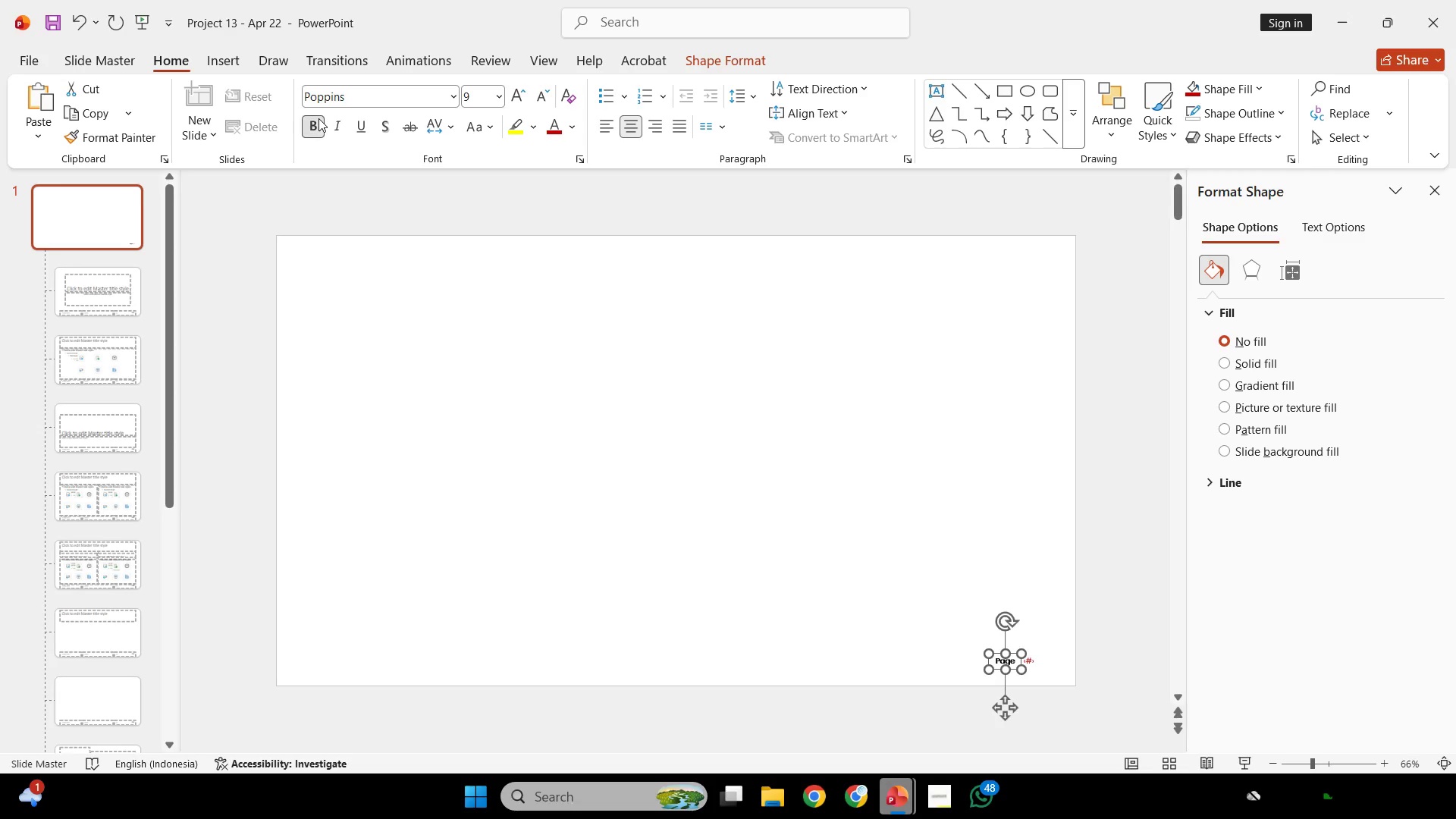 
double_click([667, 384])
 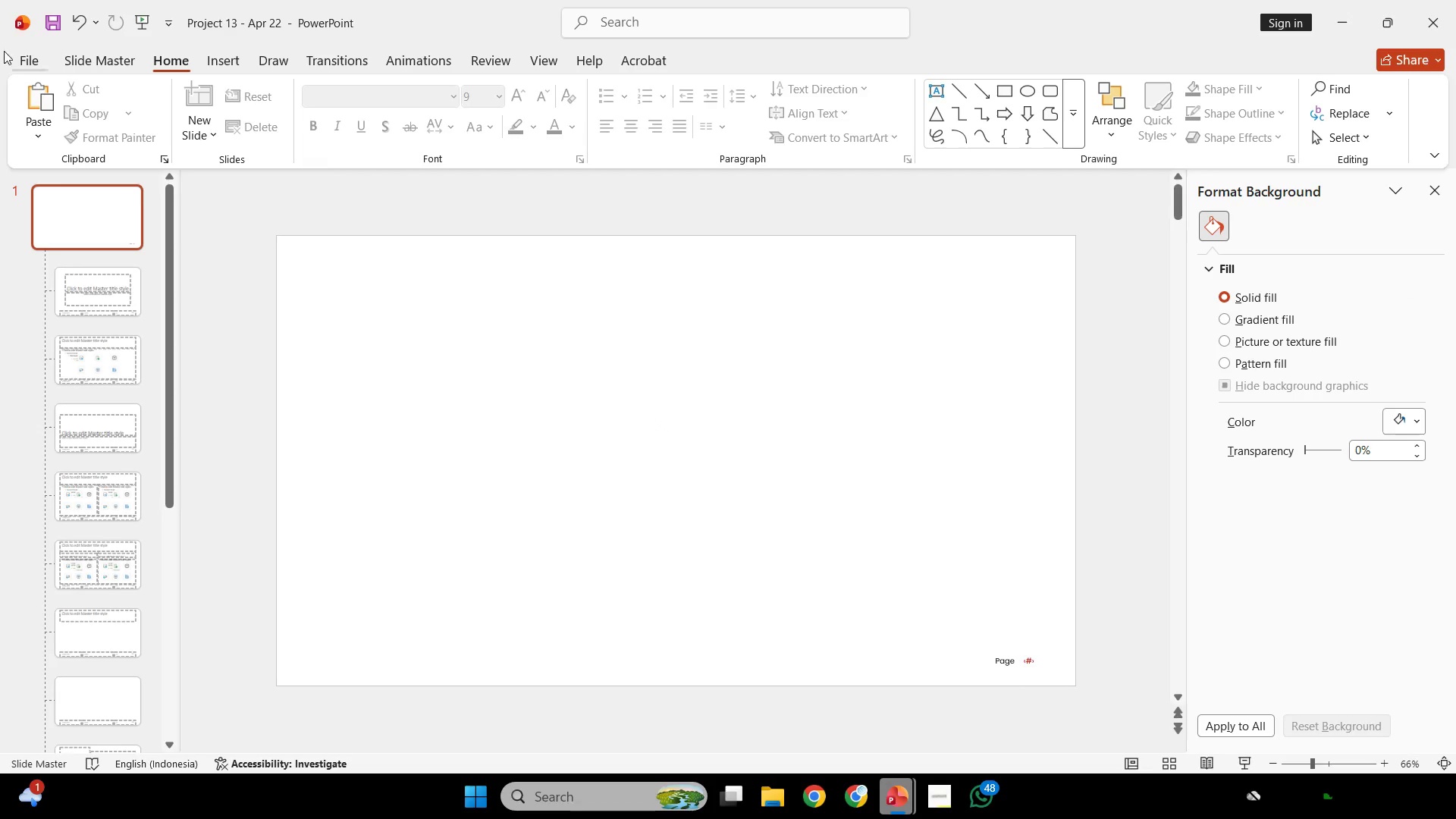 
left_click([93, 52])
 